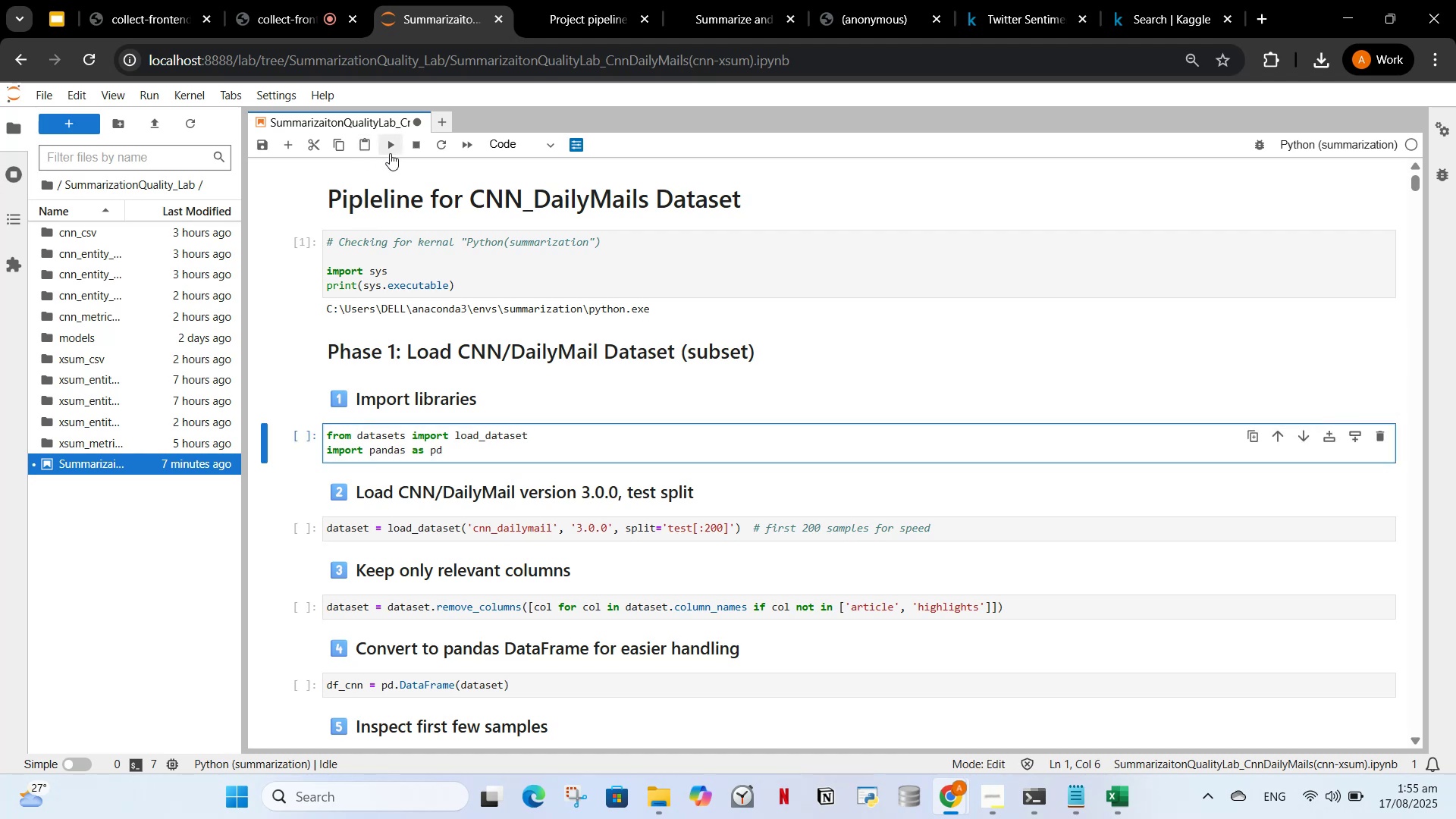 
left_click([391, 153])
 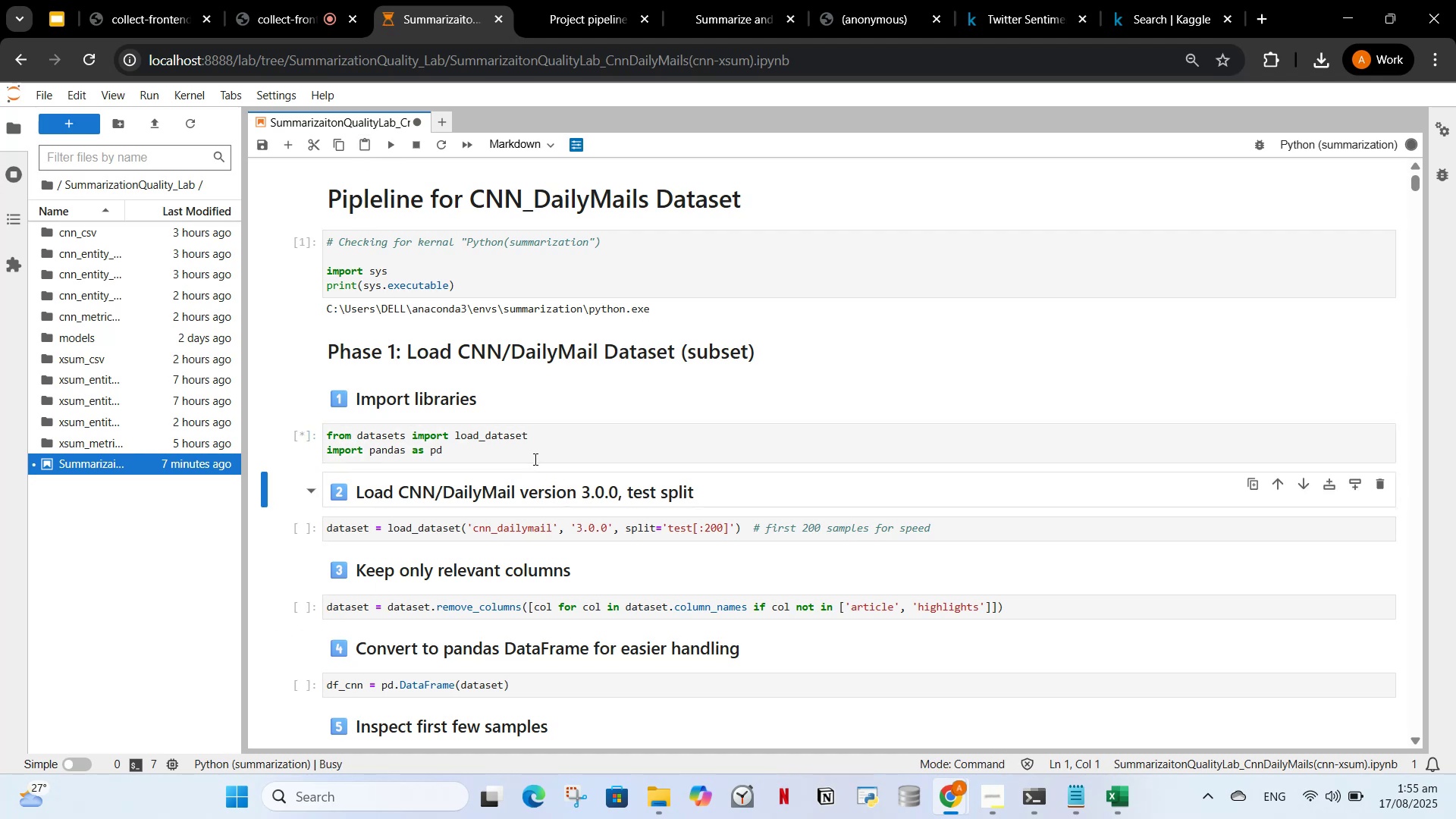 
wait(8.29)
 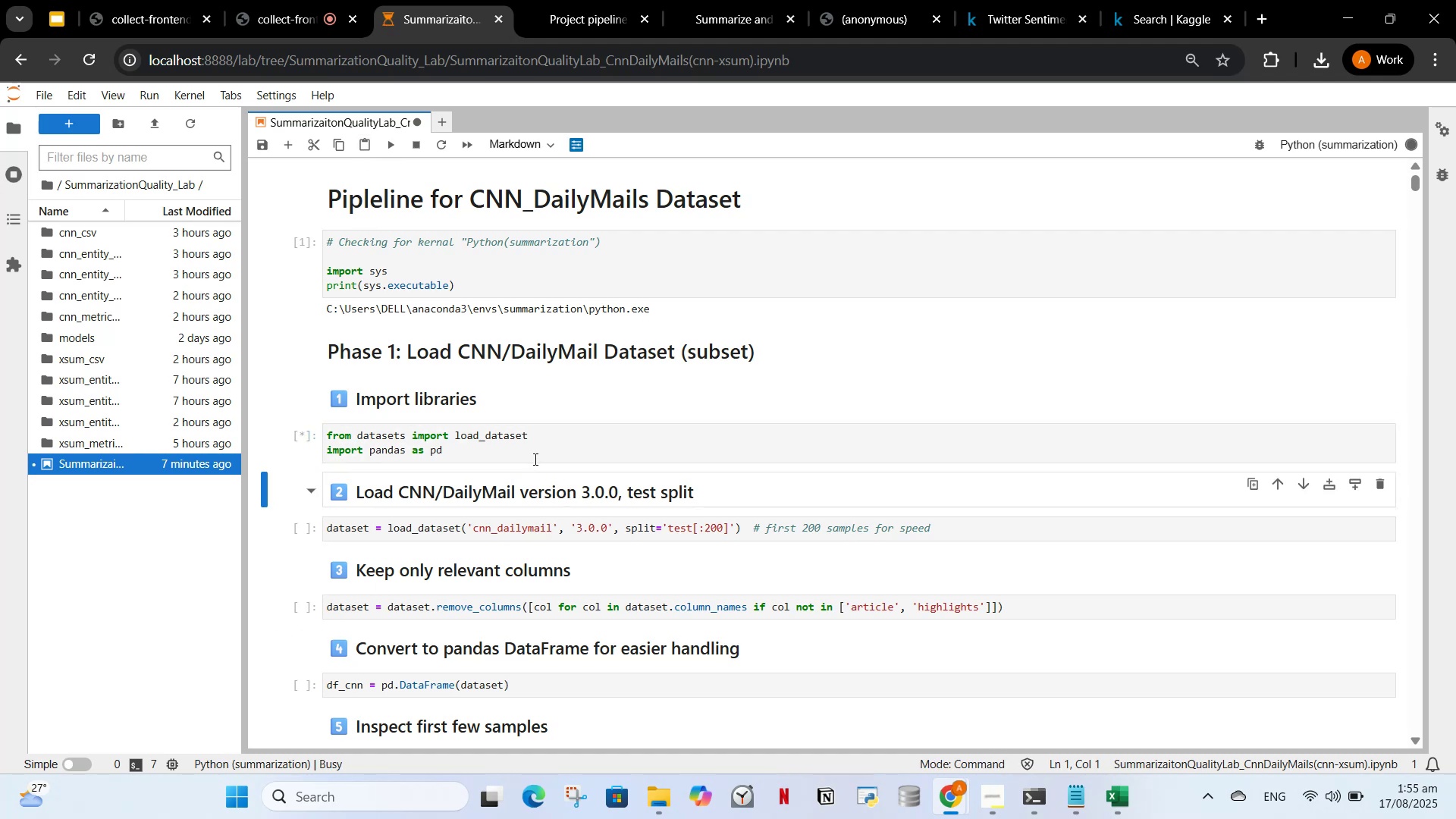 
left_click([384, 529])
 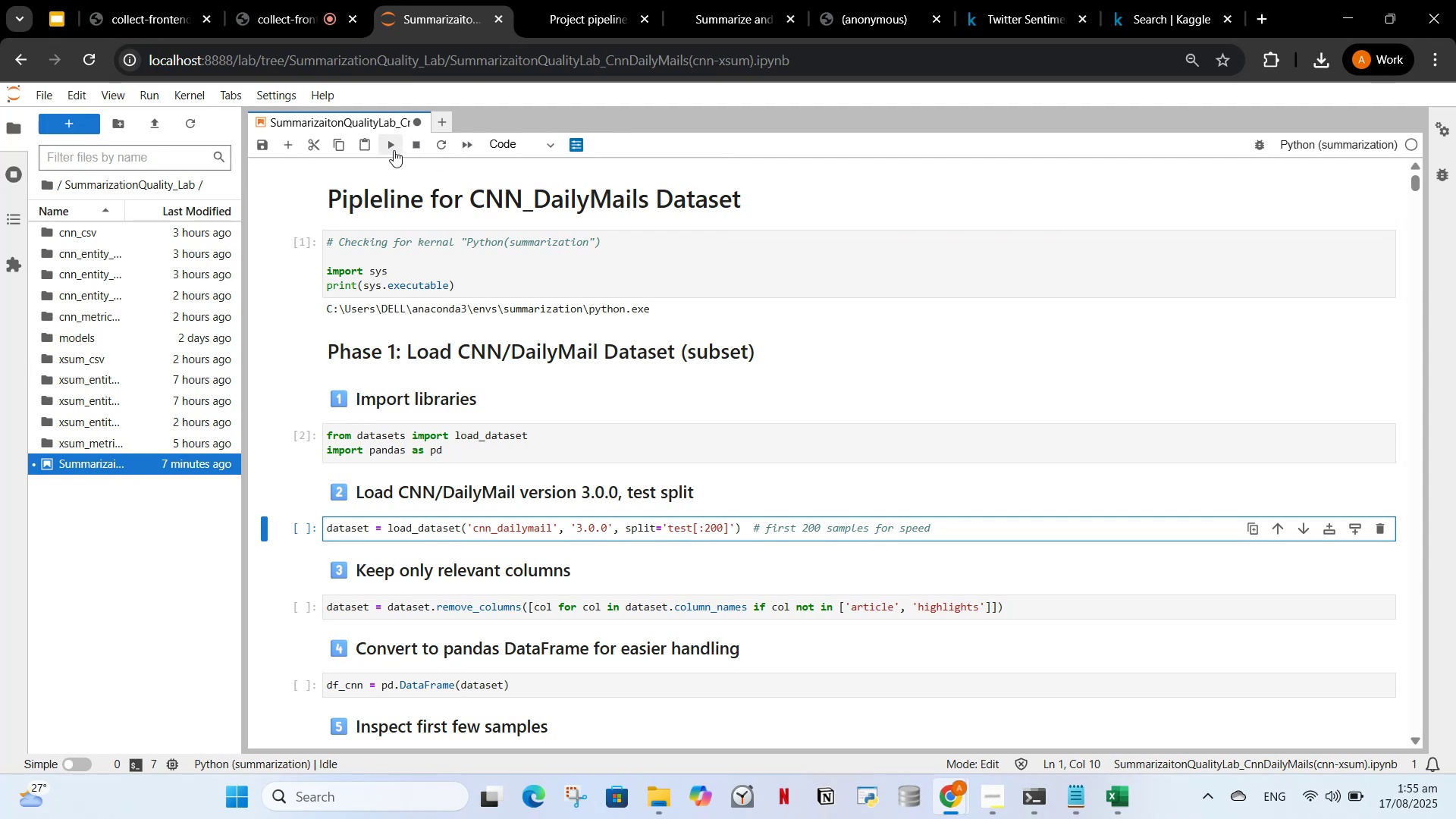 
left_click([390, 150])
 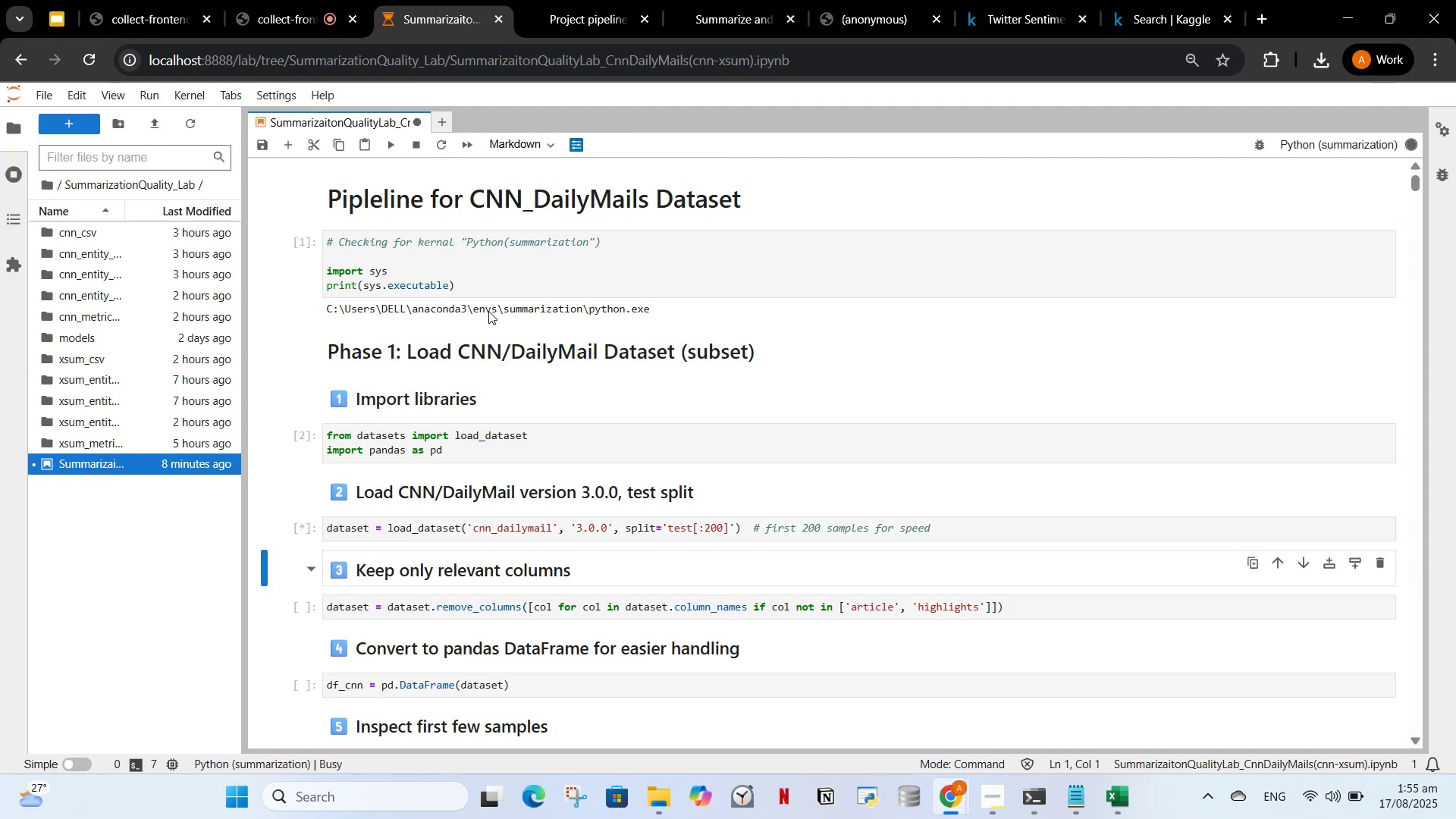 
scroll: coordinate [435, 308], scroll_direction: down, amount: 3.0
 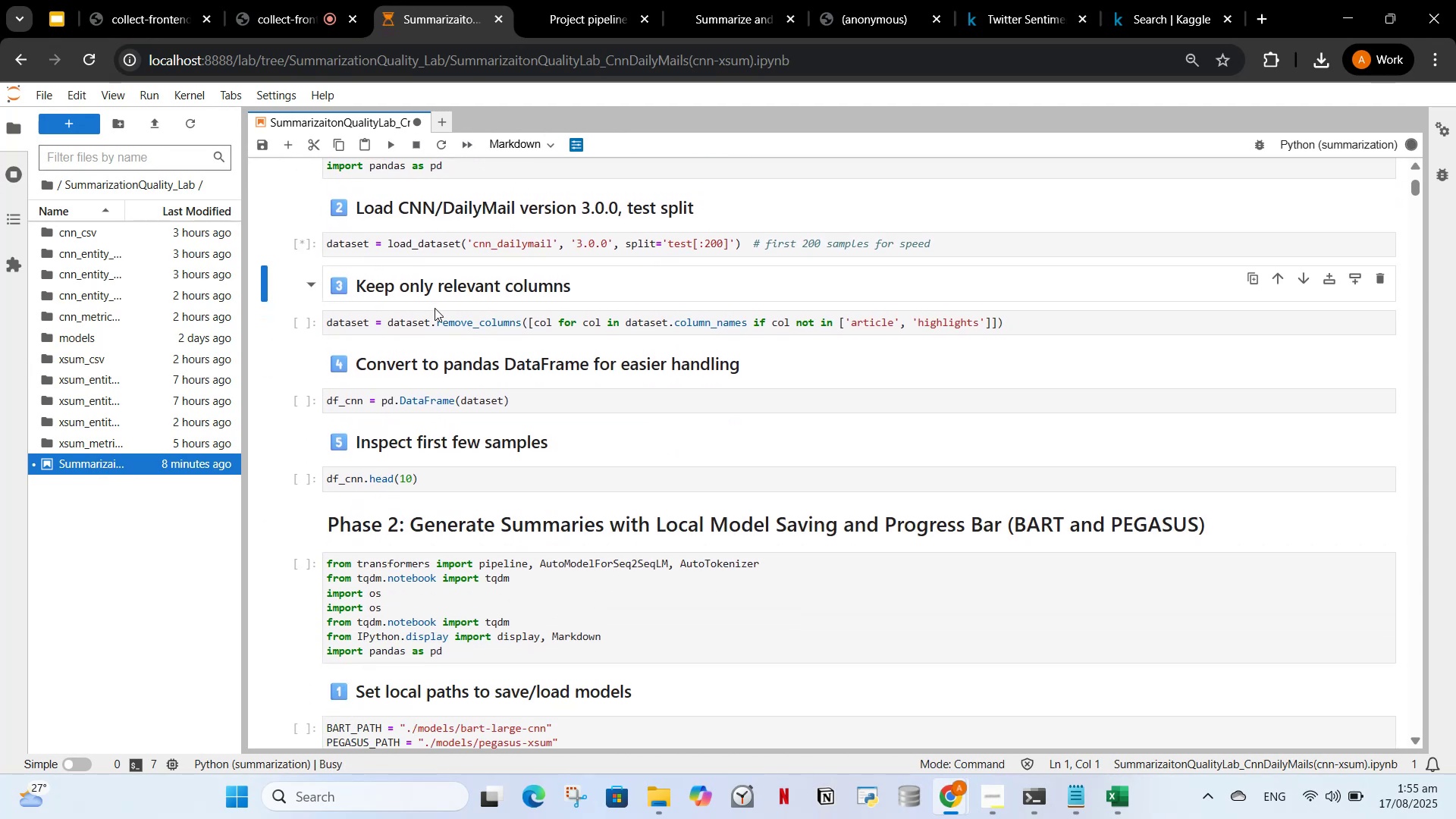 
wait(9.63)
 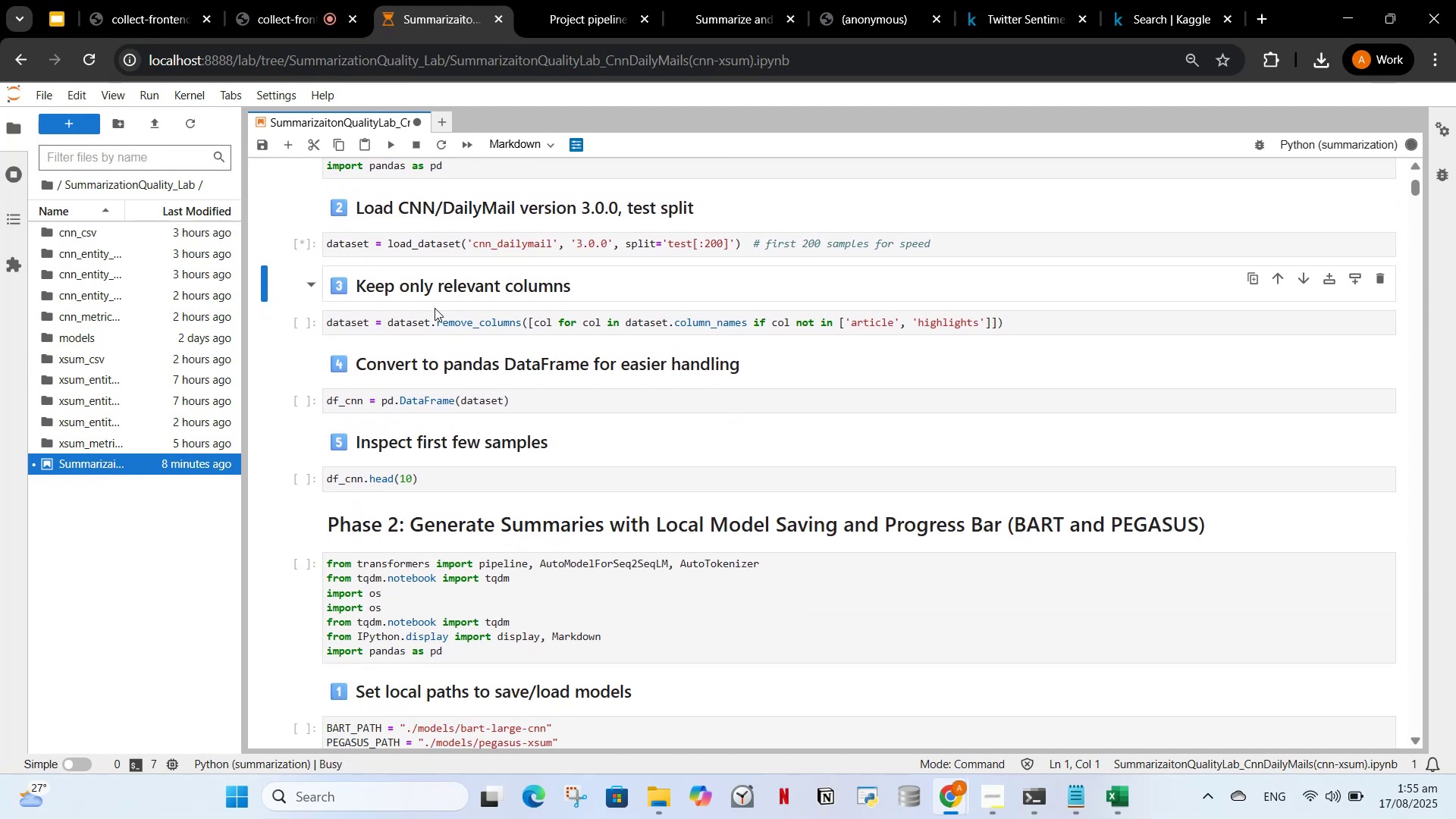 
scroll: coordinate [459, 284], scroll_direction: up, amount: 1.0
 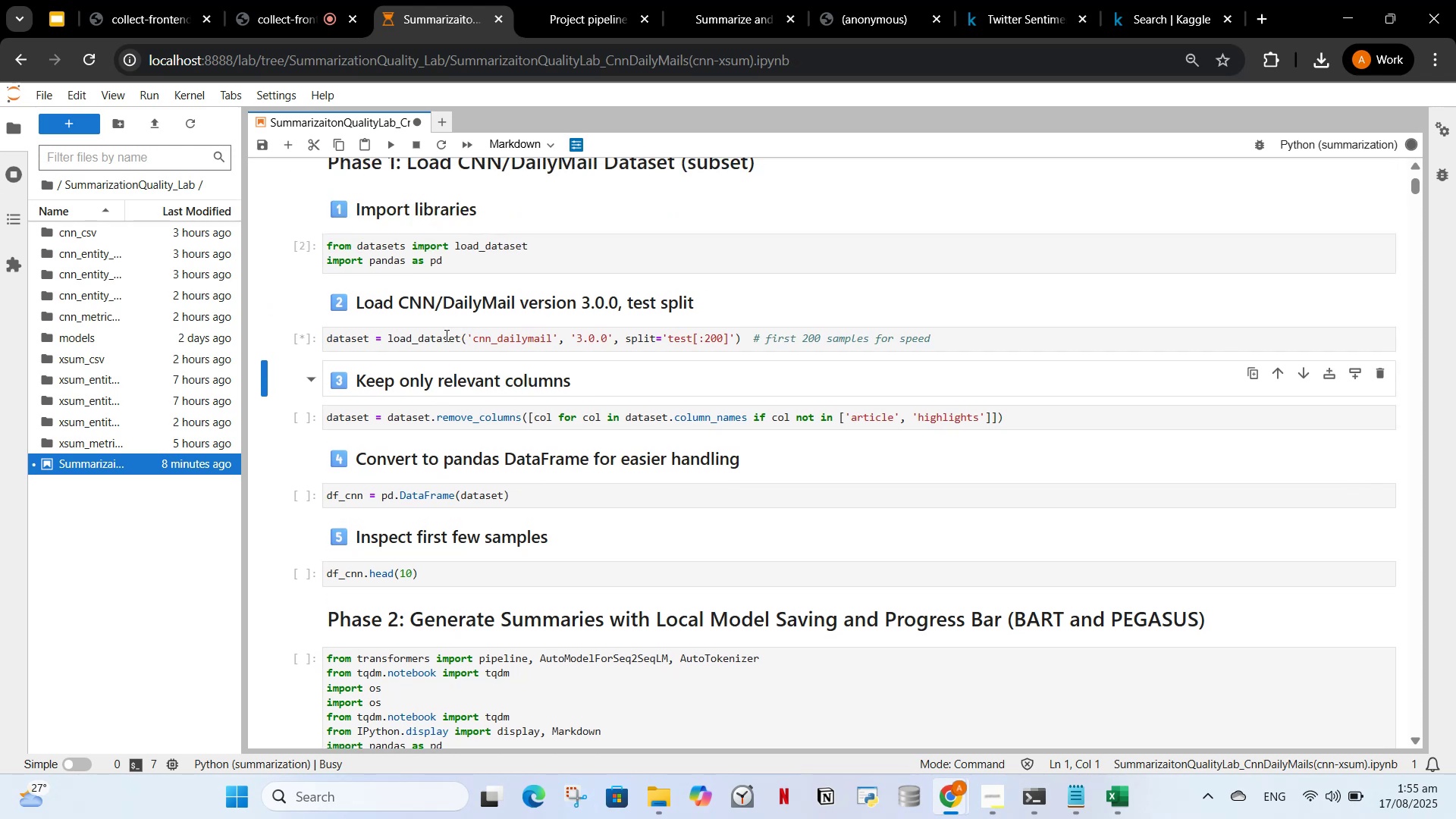 
scroll: coordinate [436, 339], scroll_direction: down, amount: 1.0
 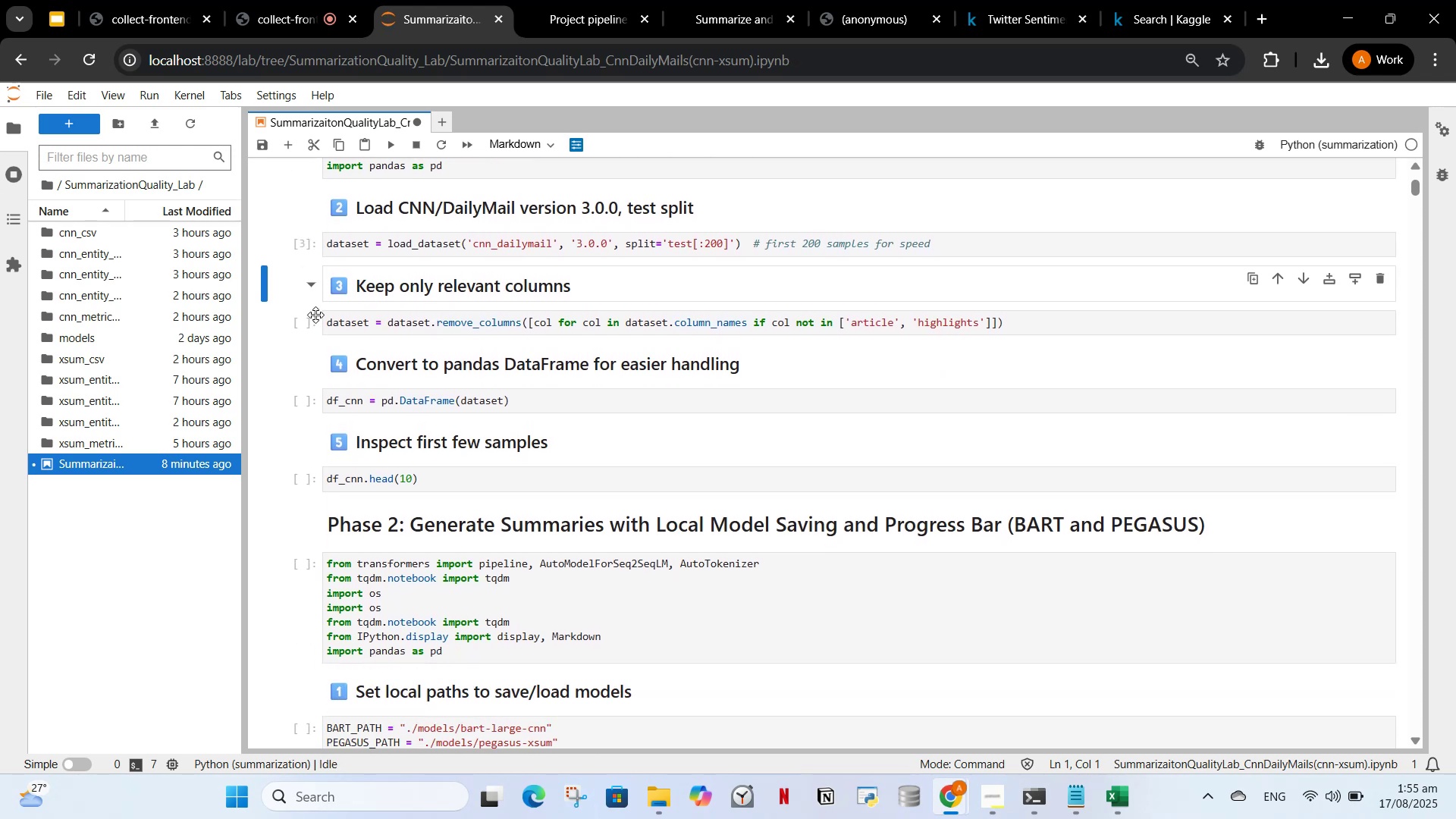 
left_click([340, 324])
 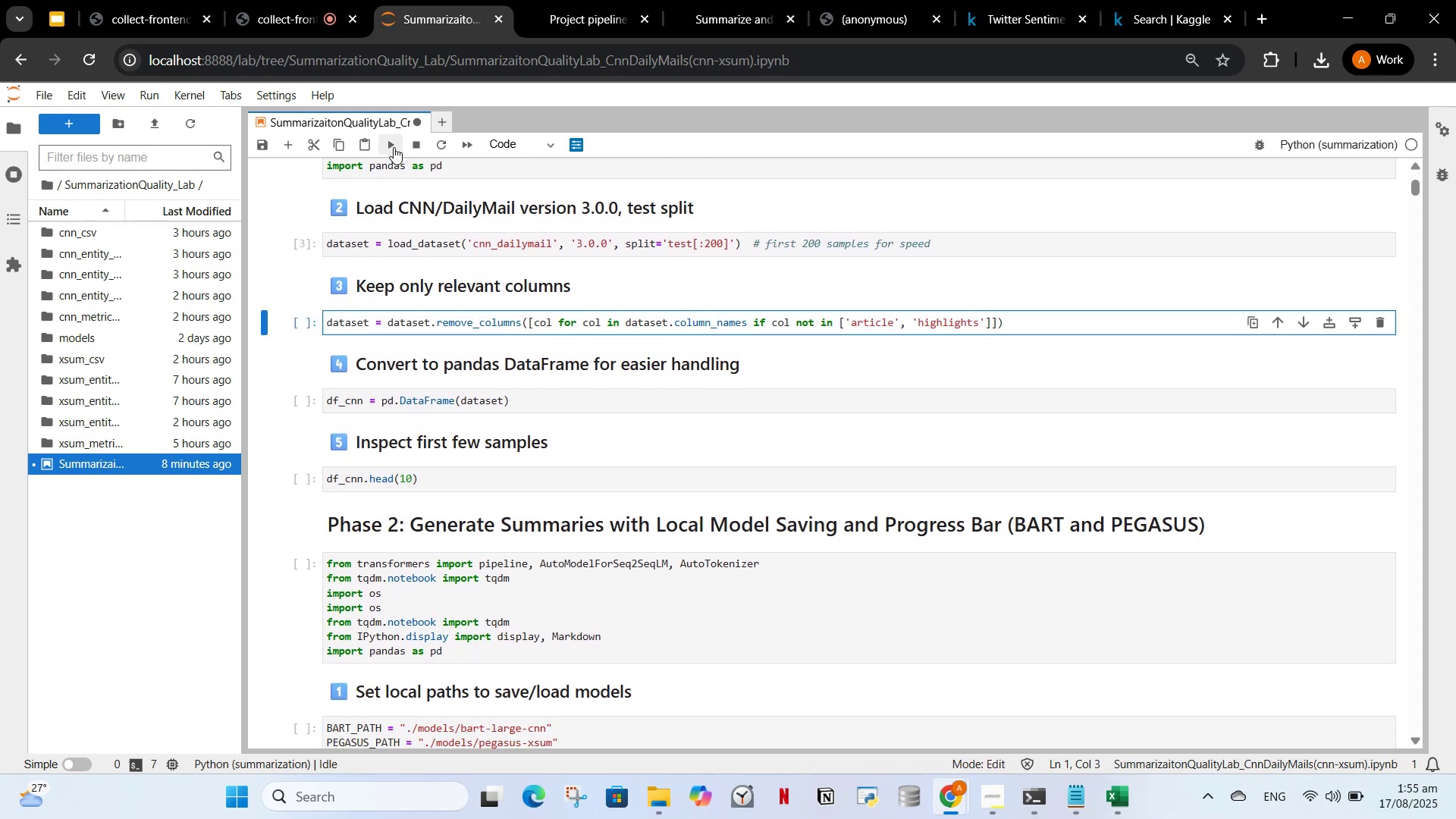 
left_click([386, 146])
 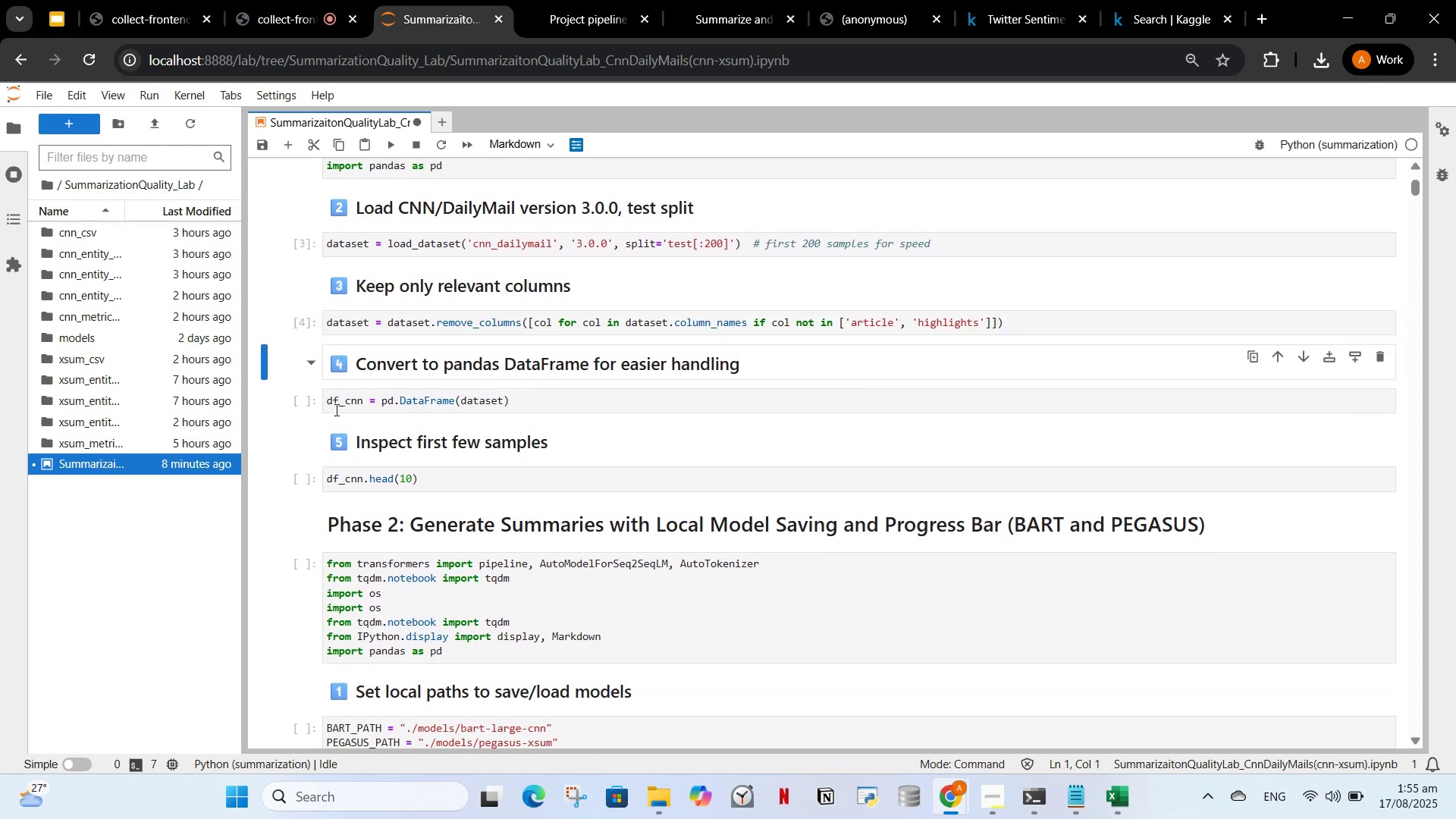 
left_click([334, 403])
 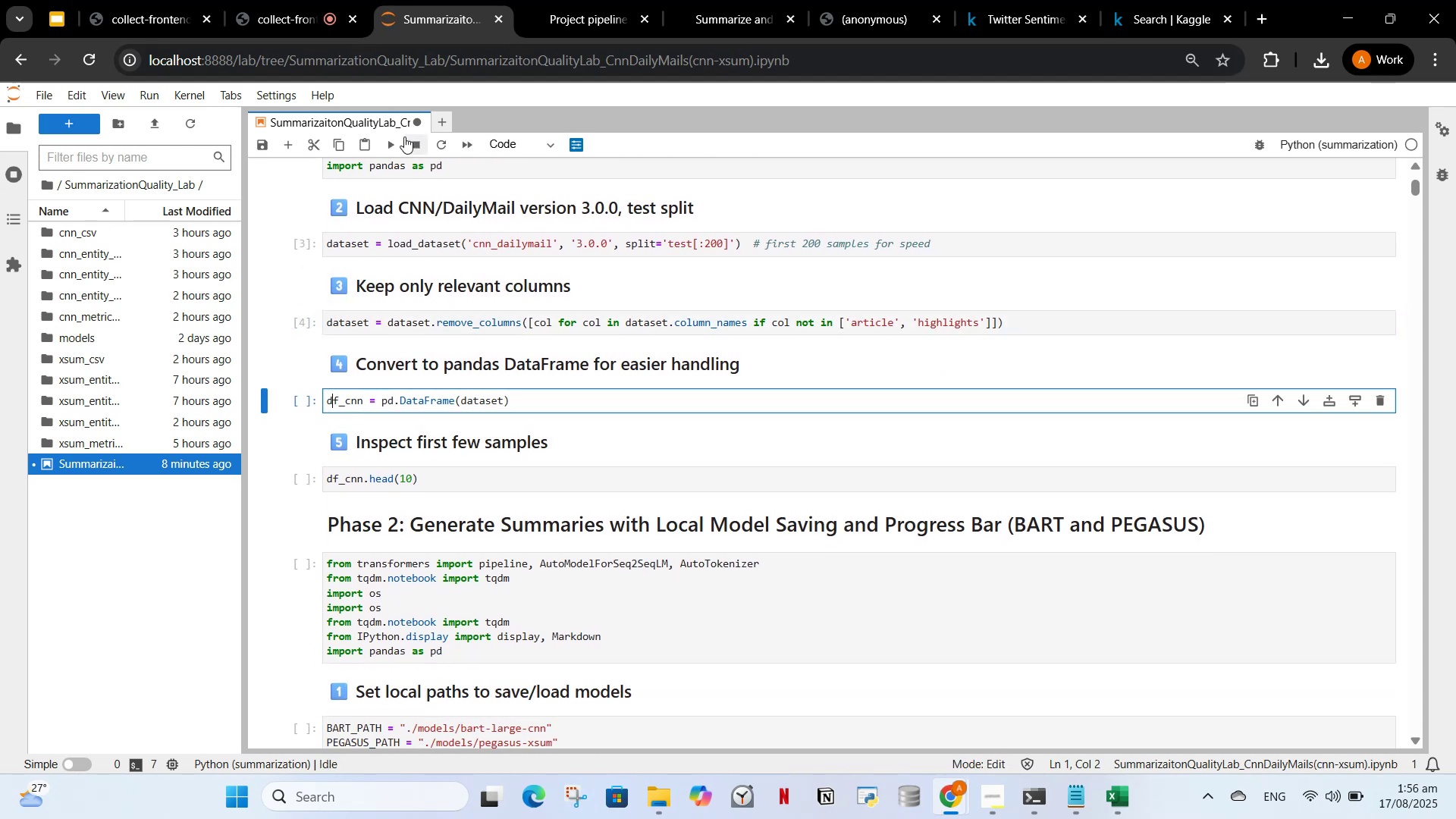 
left_click([391, 146])
 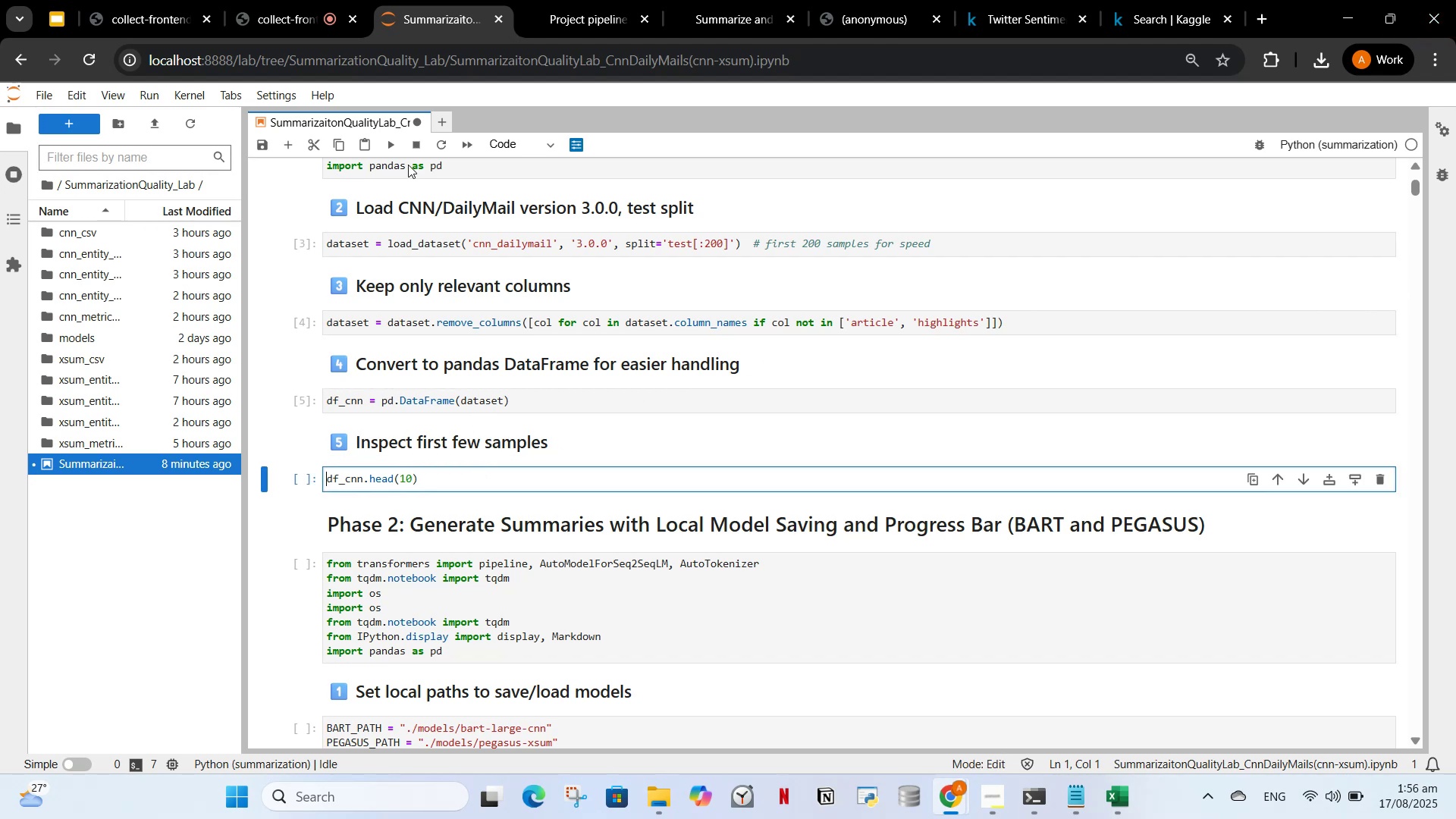 
left_click([385, 136])
 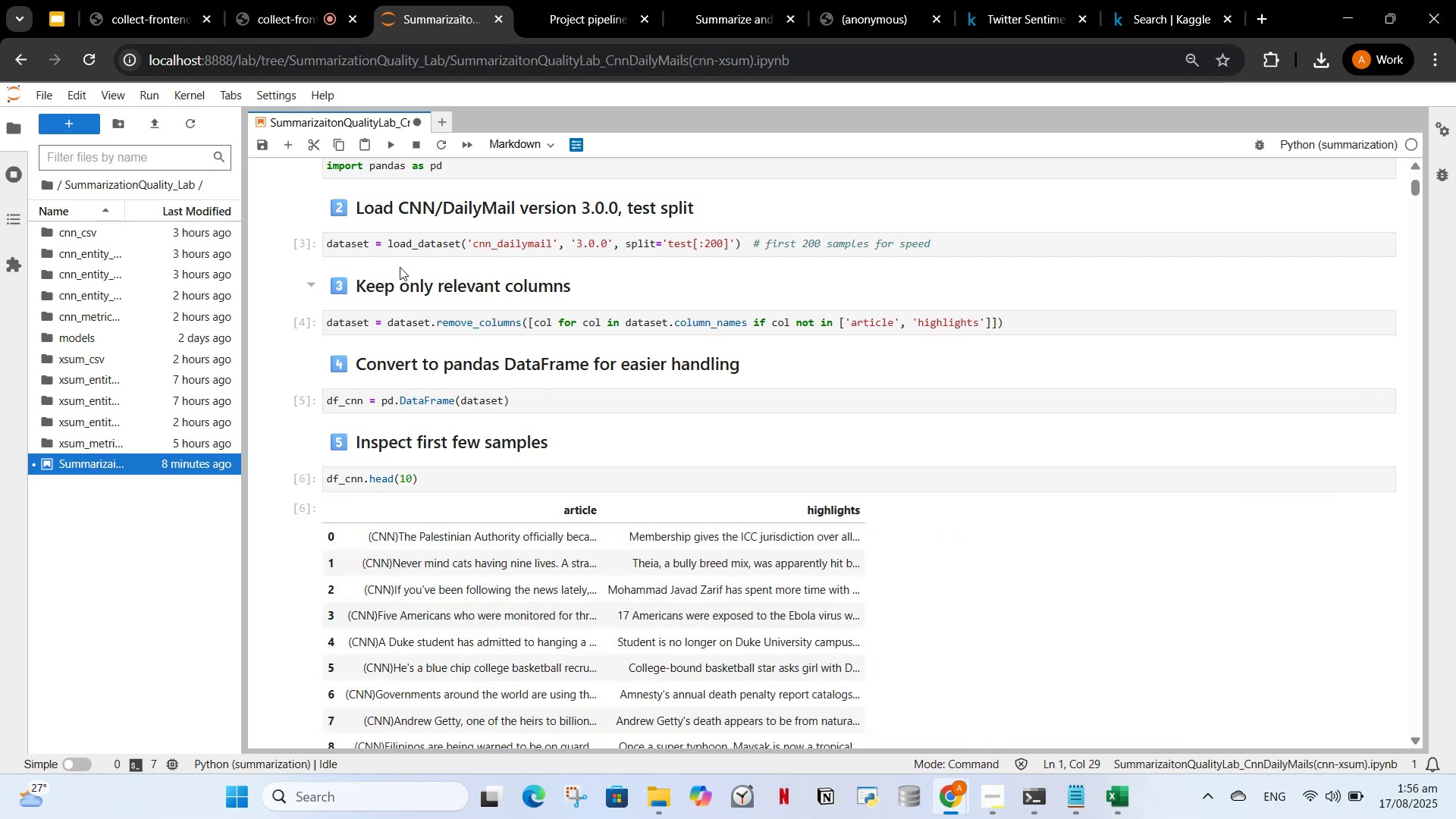 
scroll: coordinate [469, 304], scroll_direction: down, amount: 6.0
 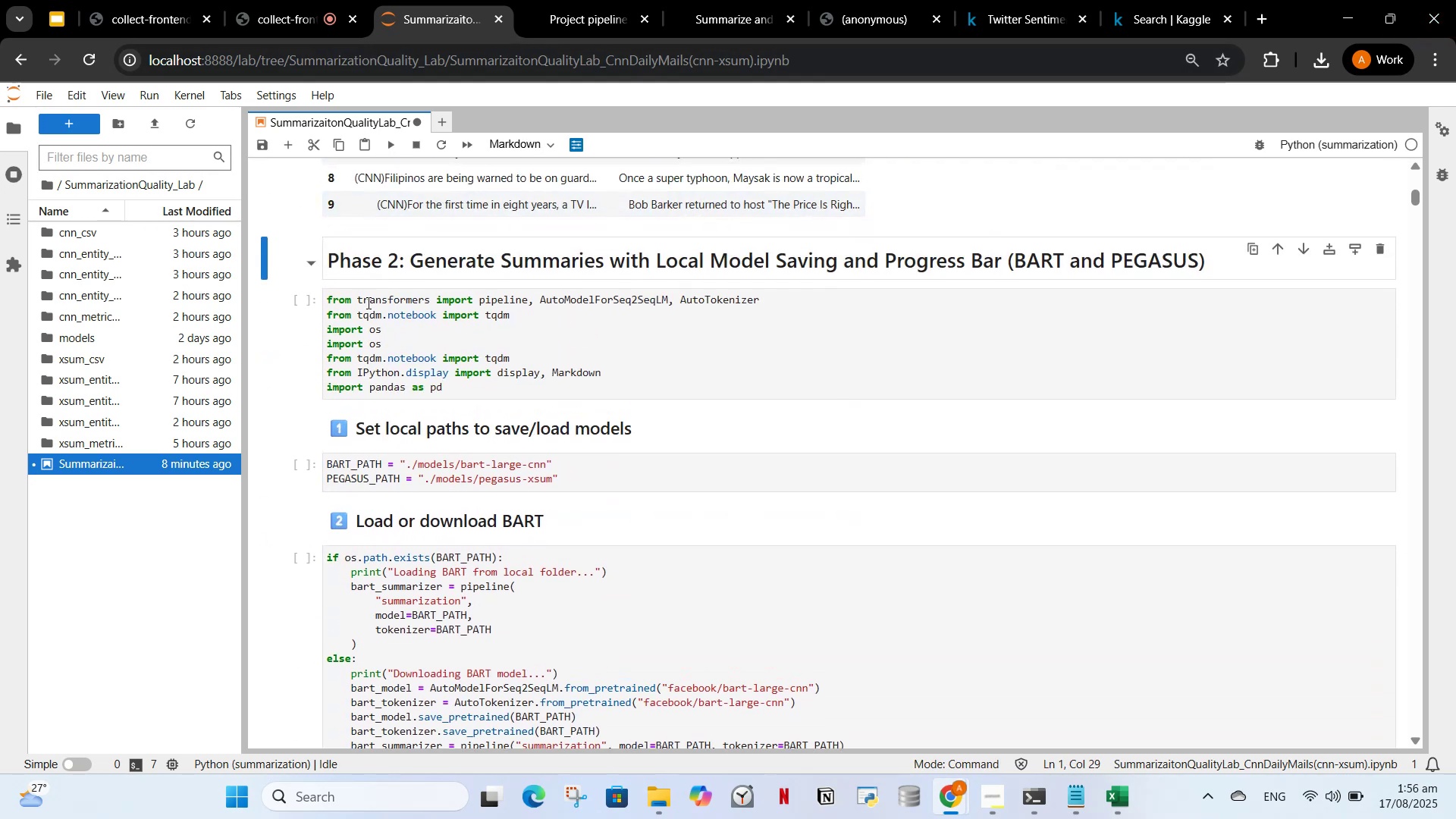 
left_click([367, 303])
 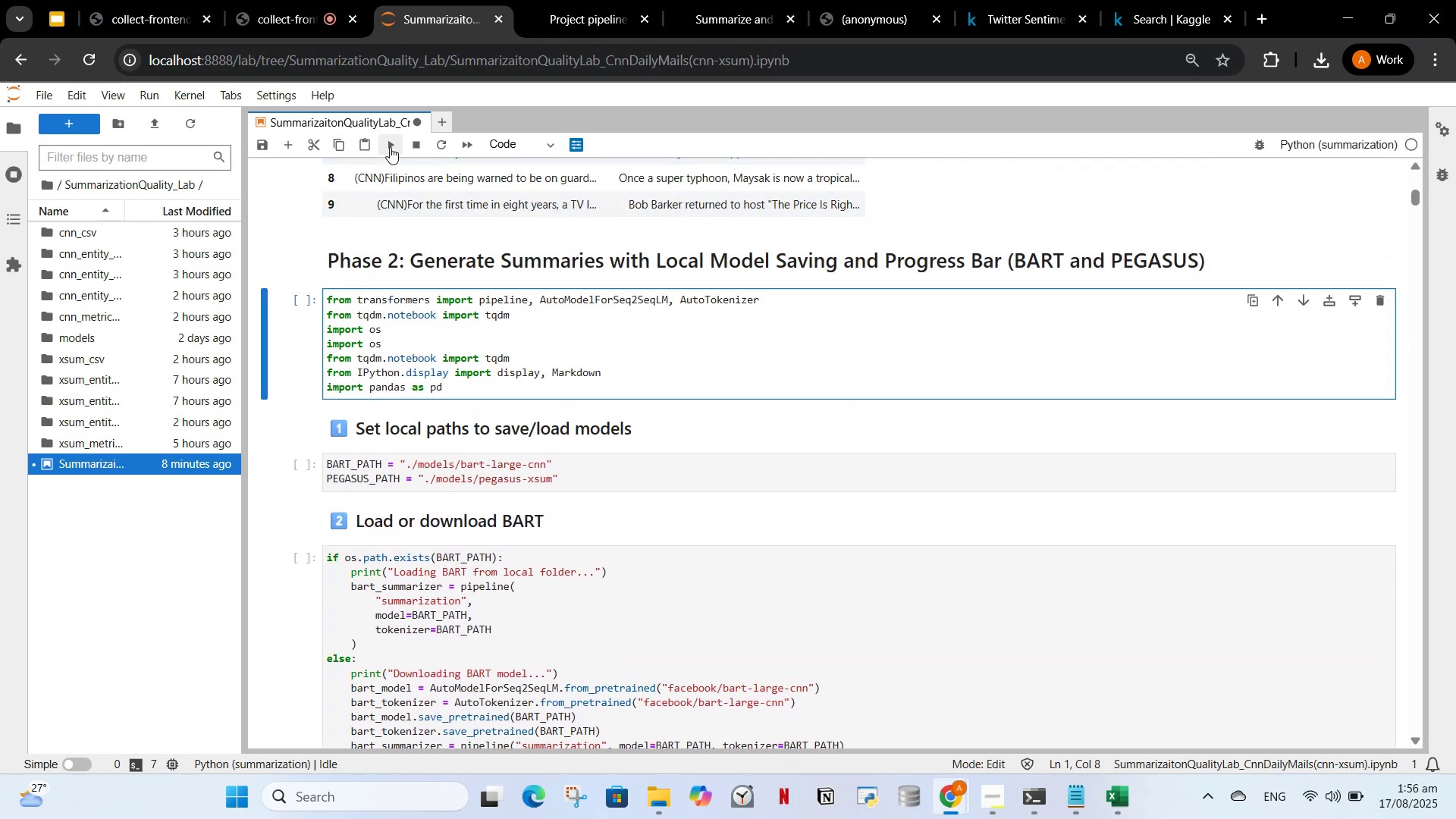 
left_click([392, 140])
 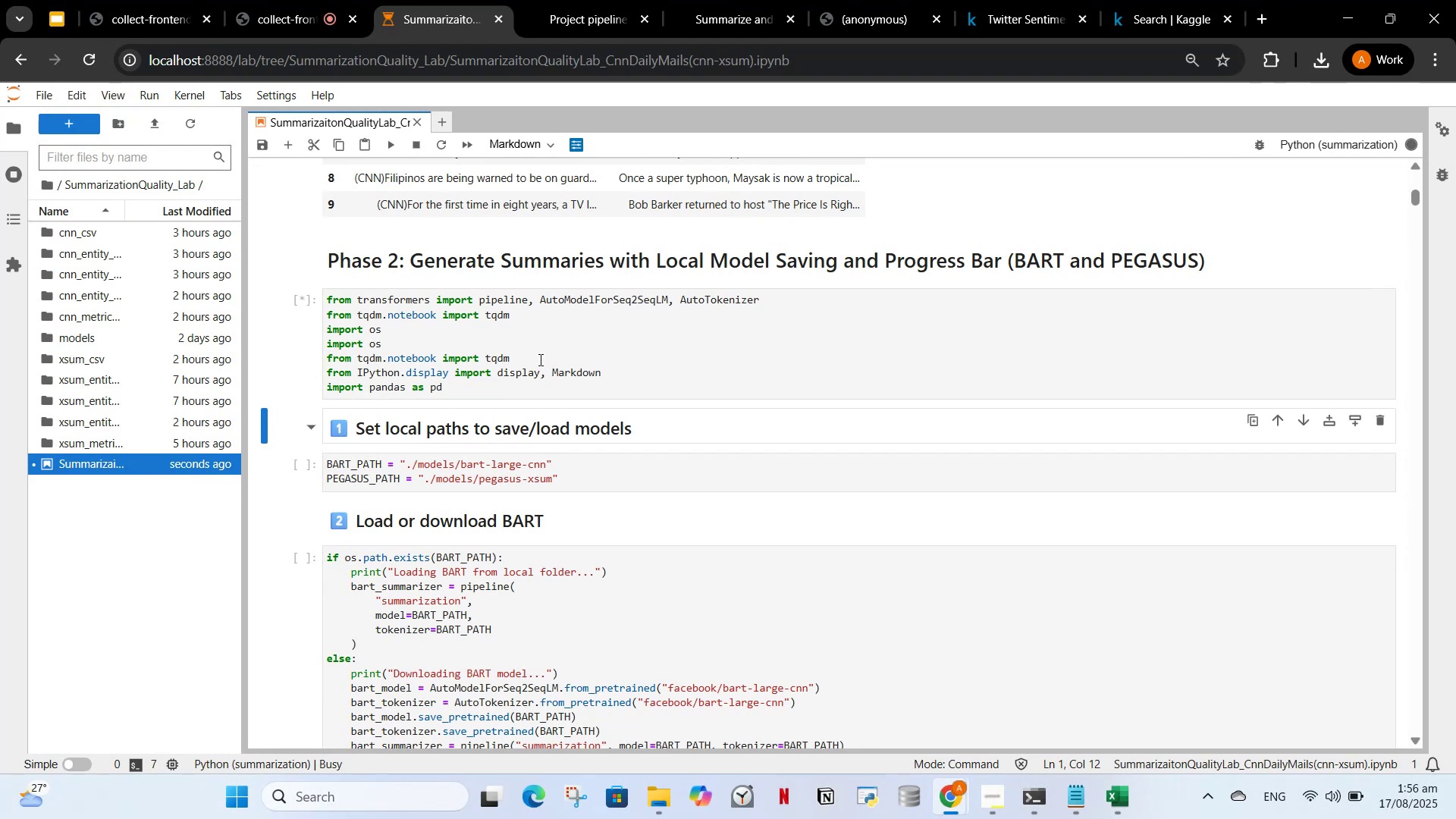 
wait(6.53)
 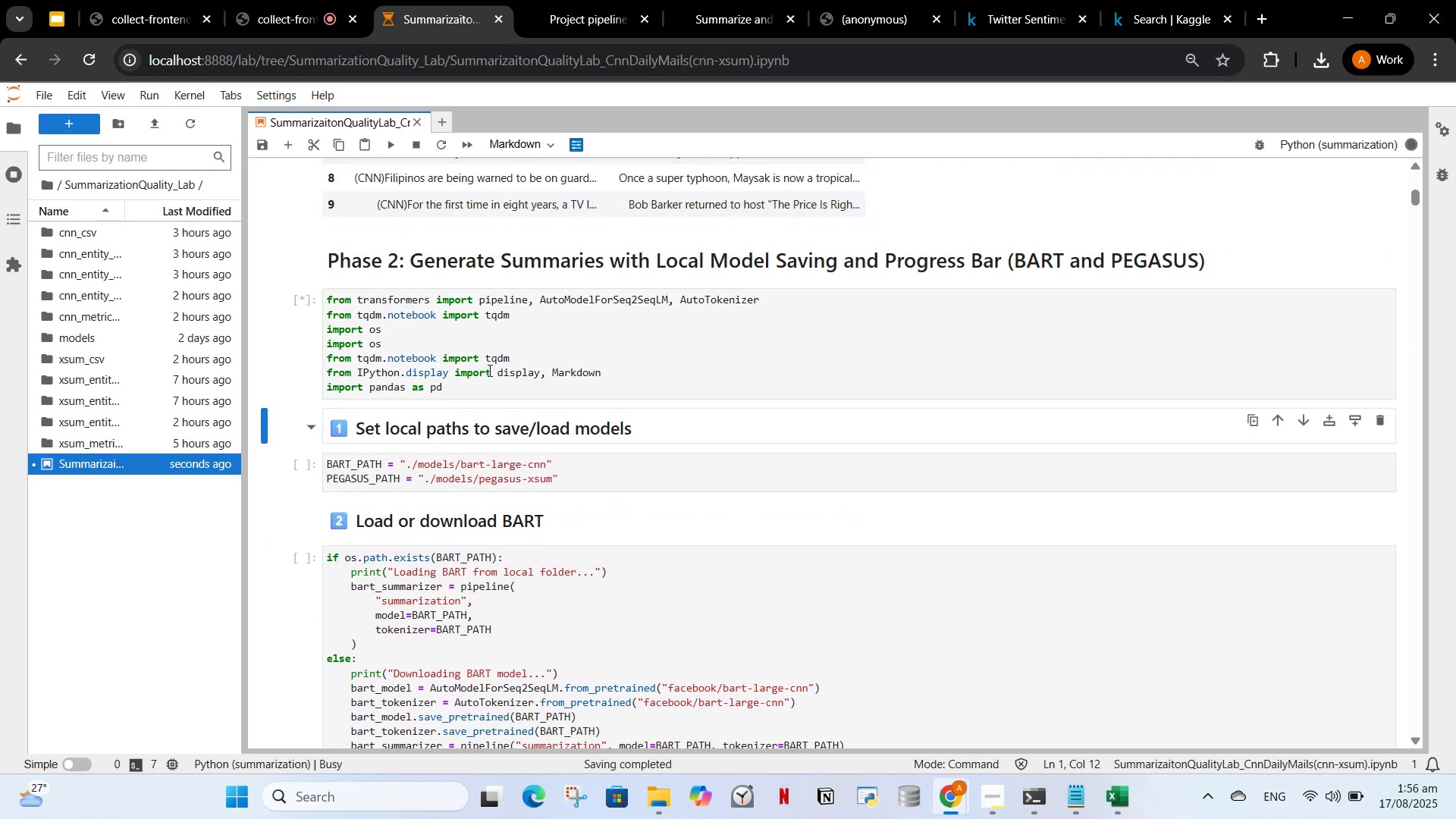 
left_click_drag(start_coordinate=[513, 358], to_coordinate=[319, 342])
 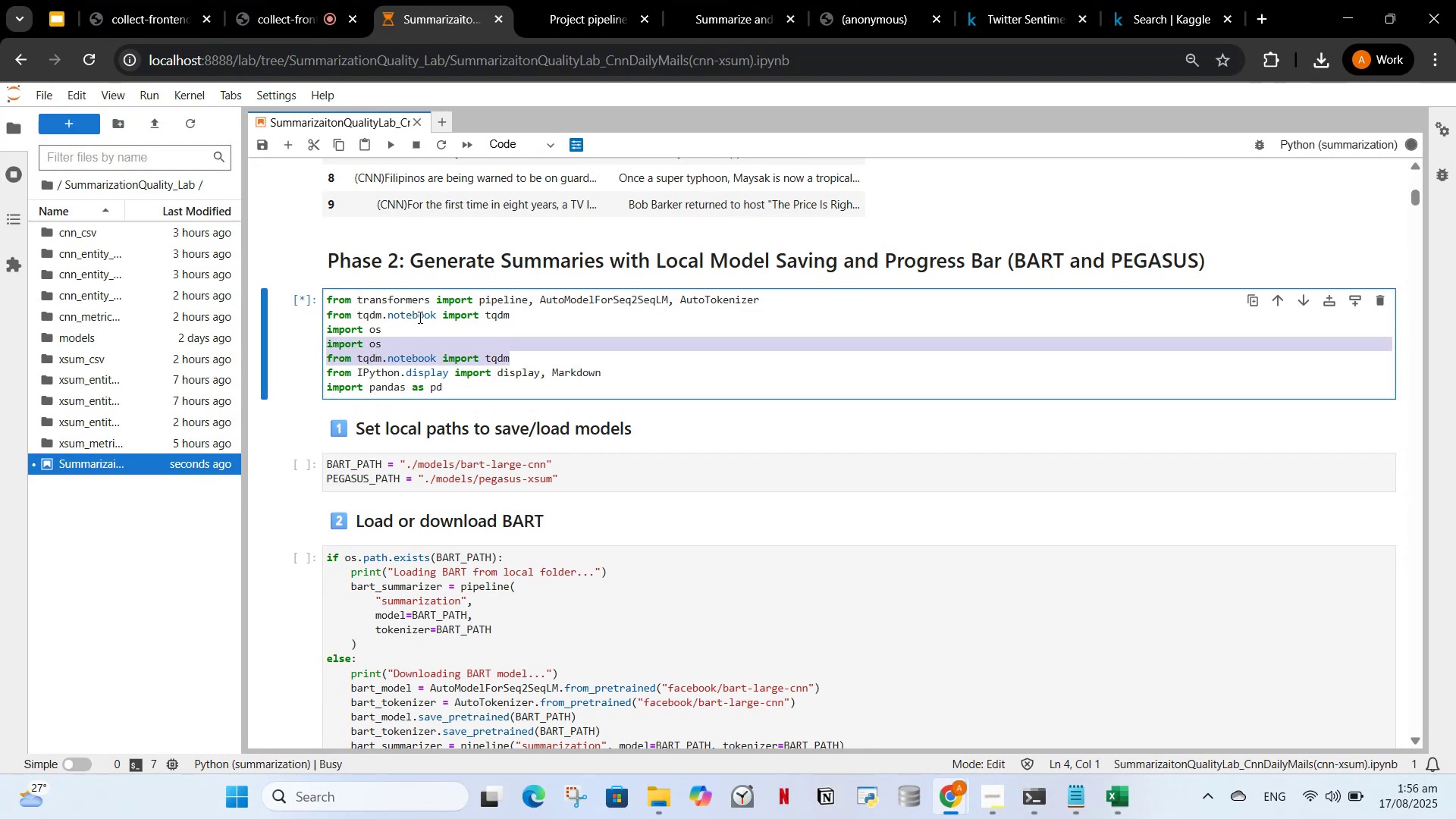 
left_click([419, 318])
 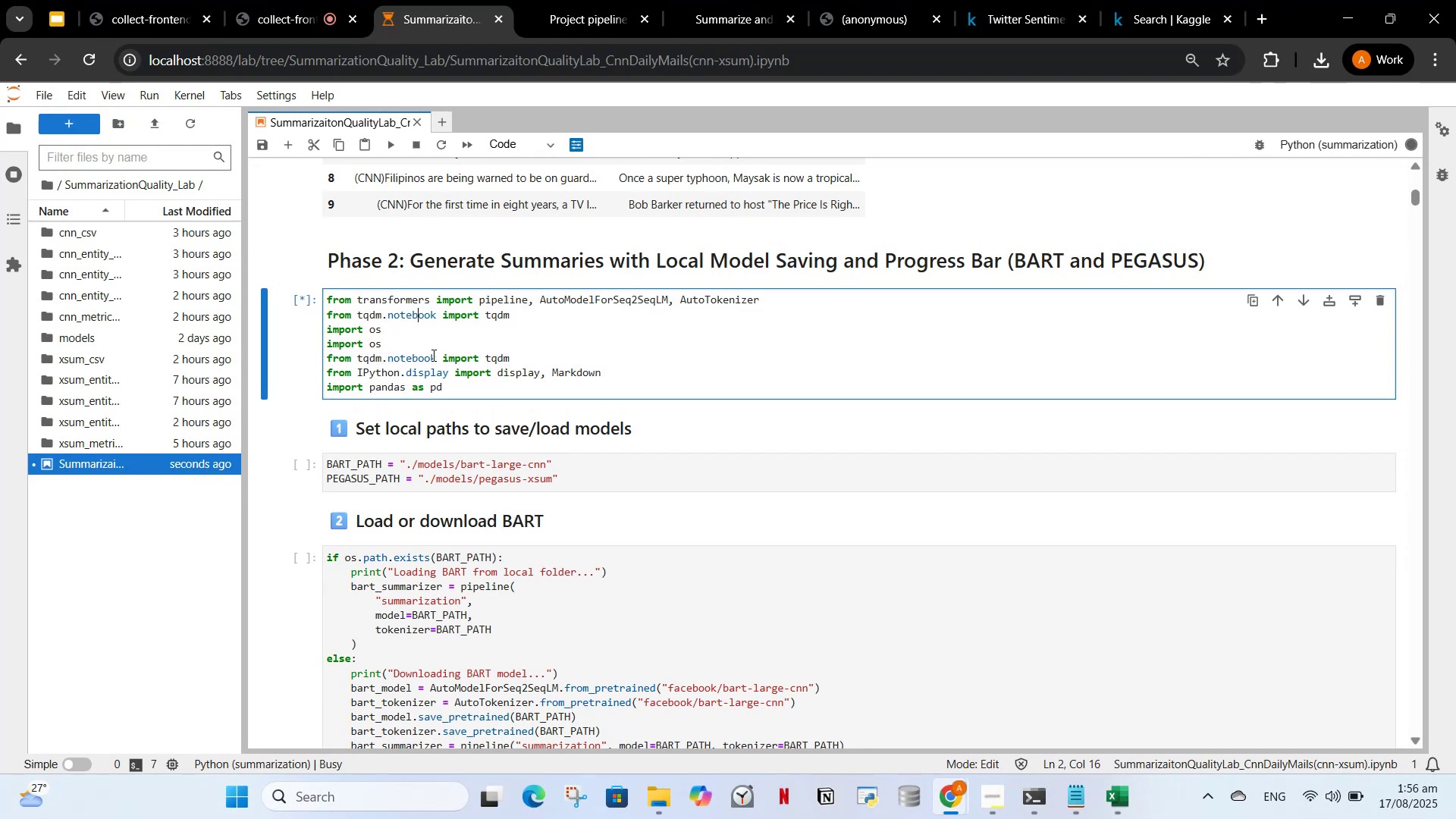 
scroll: coordinate [436, 353], scroll_direction: down, amount: 1.0
 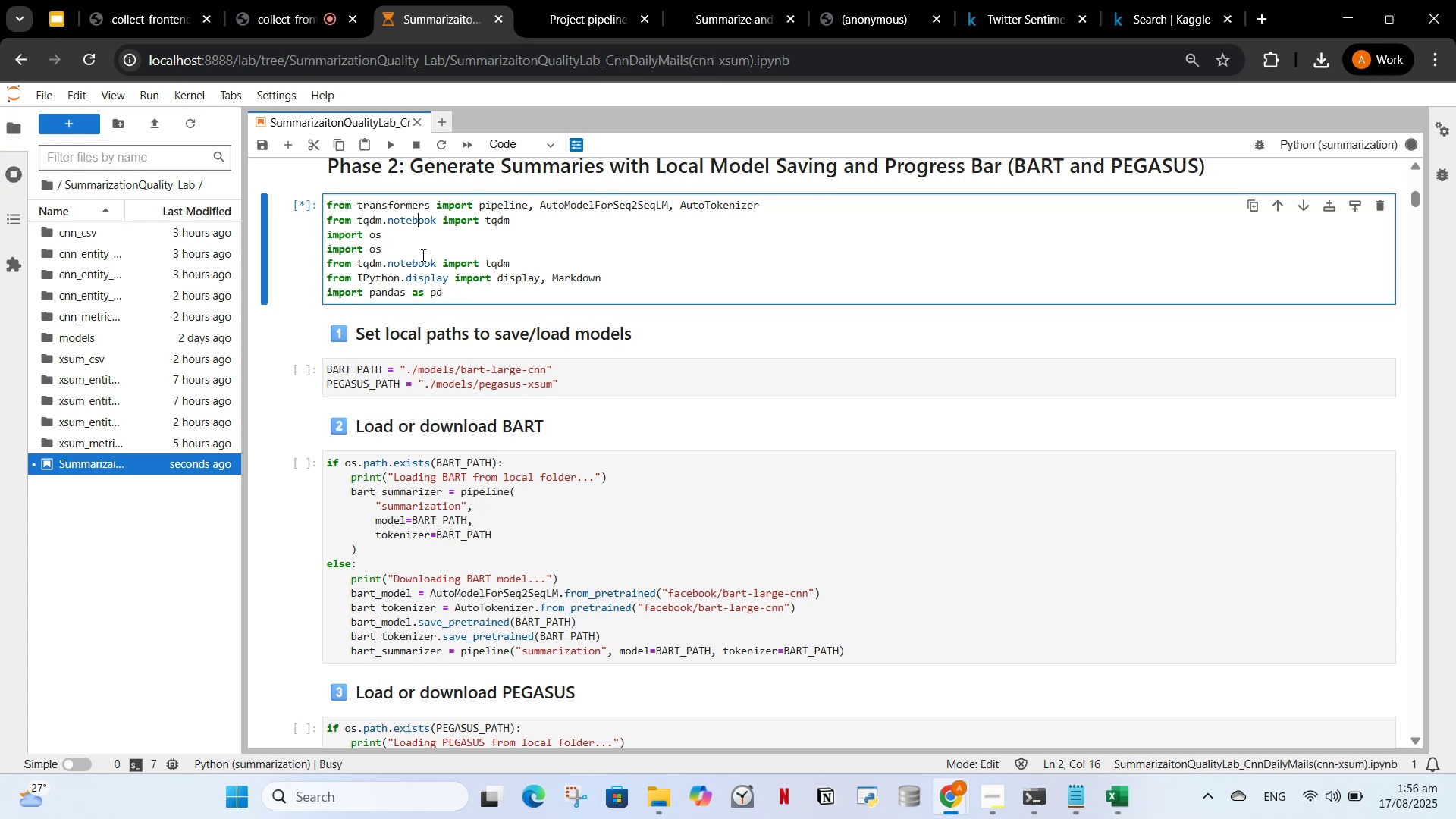 
wait(6.67)
 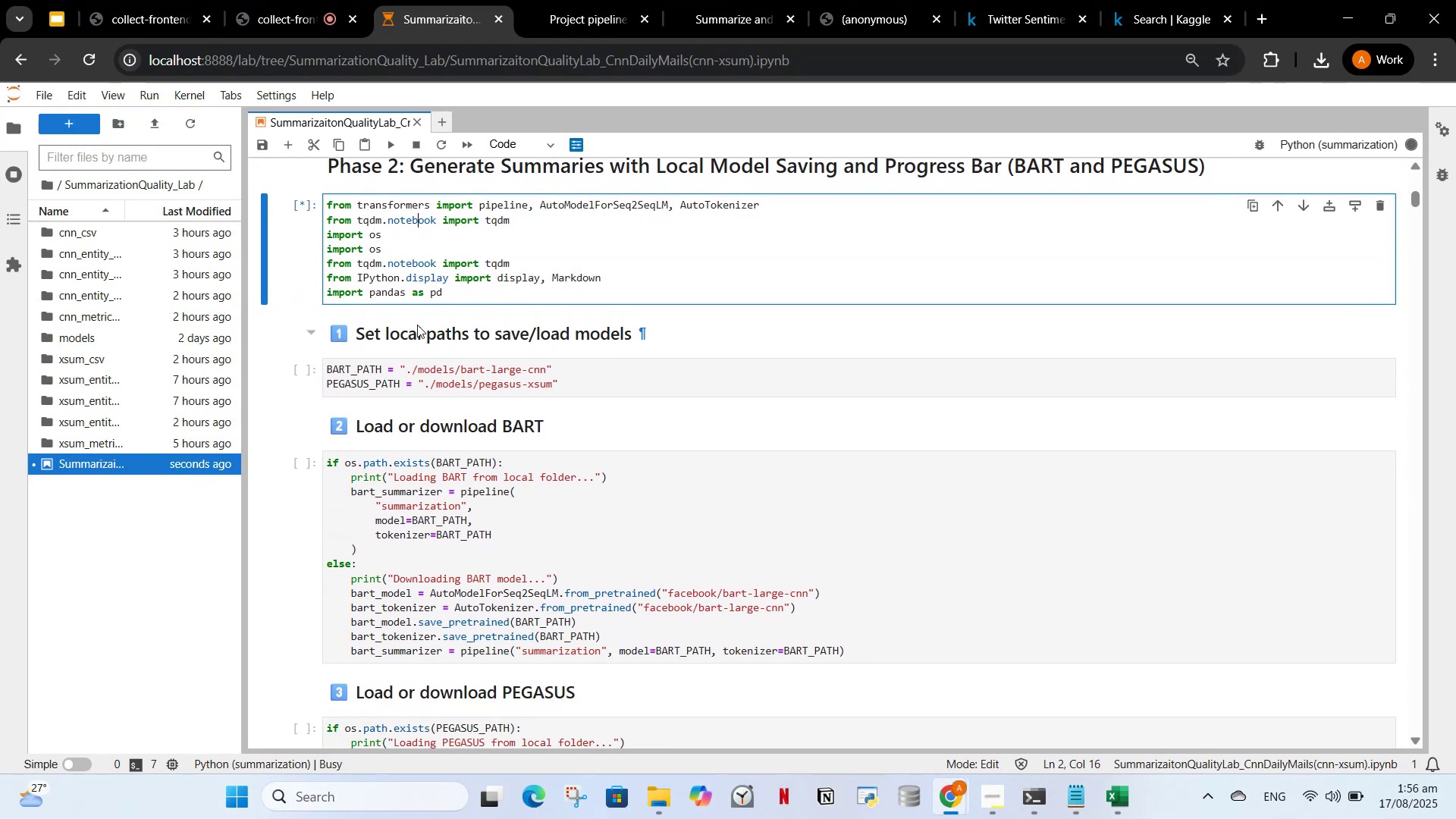 
left_click([378, 384])
 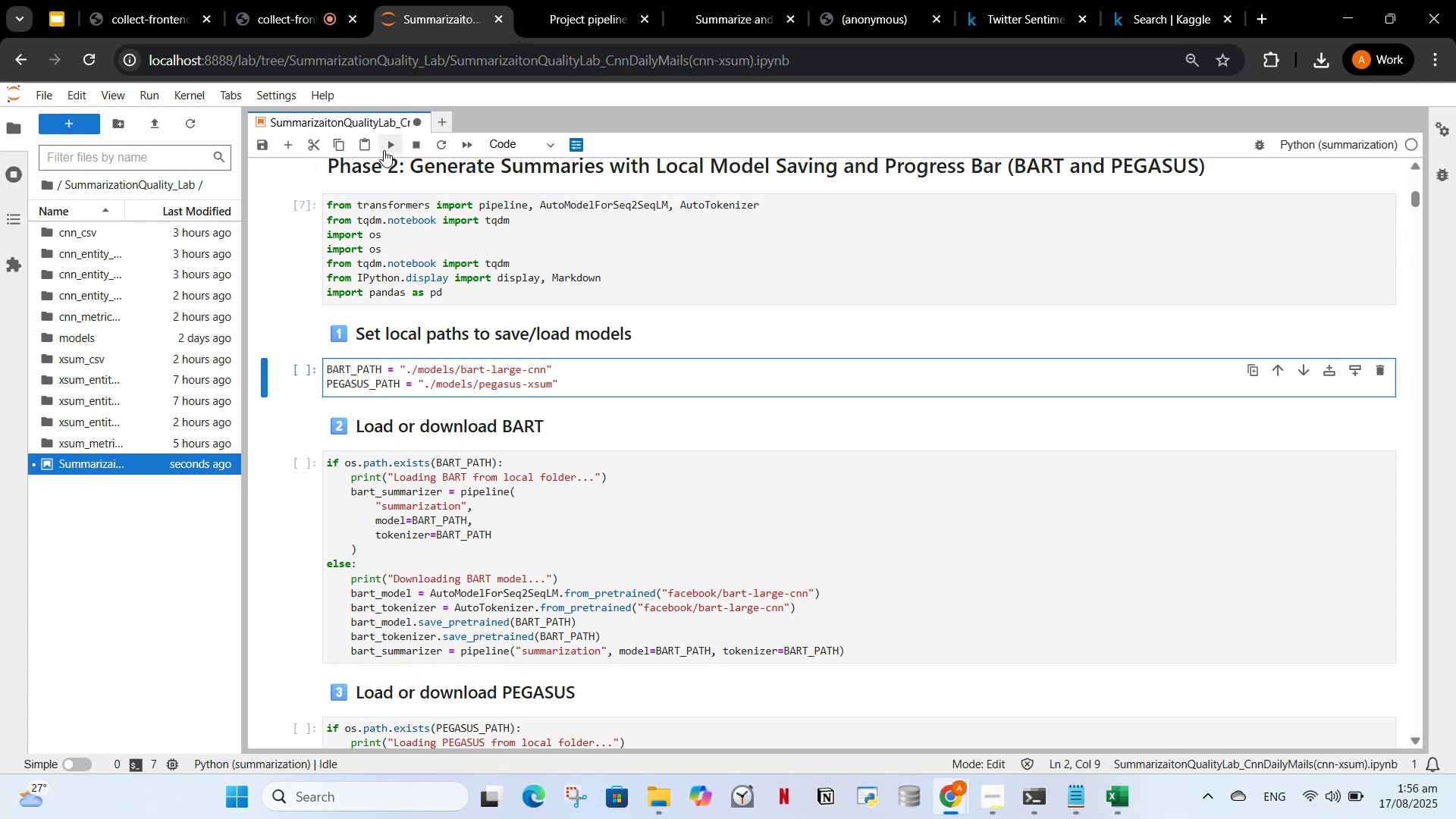 
left_click([384, 150])
 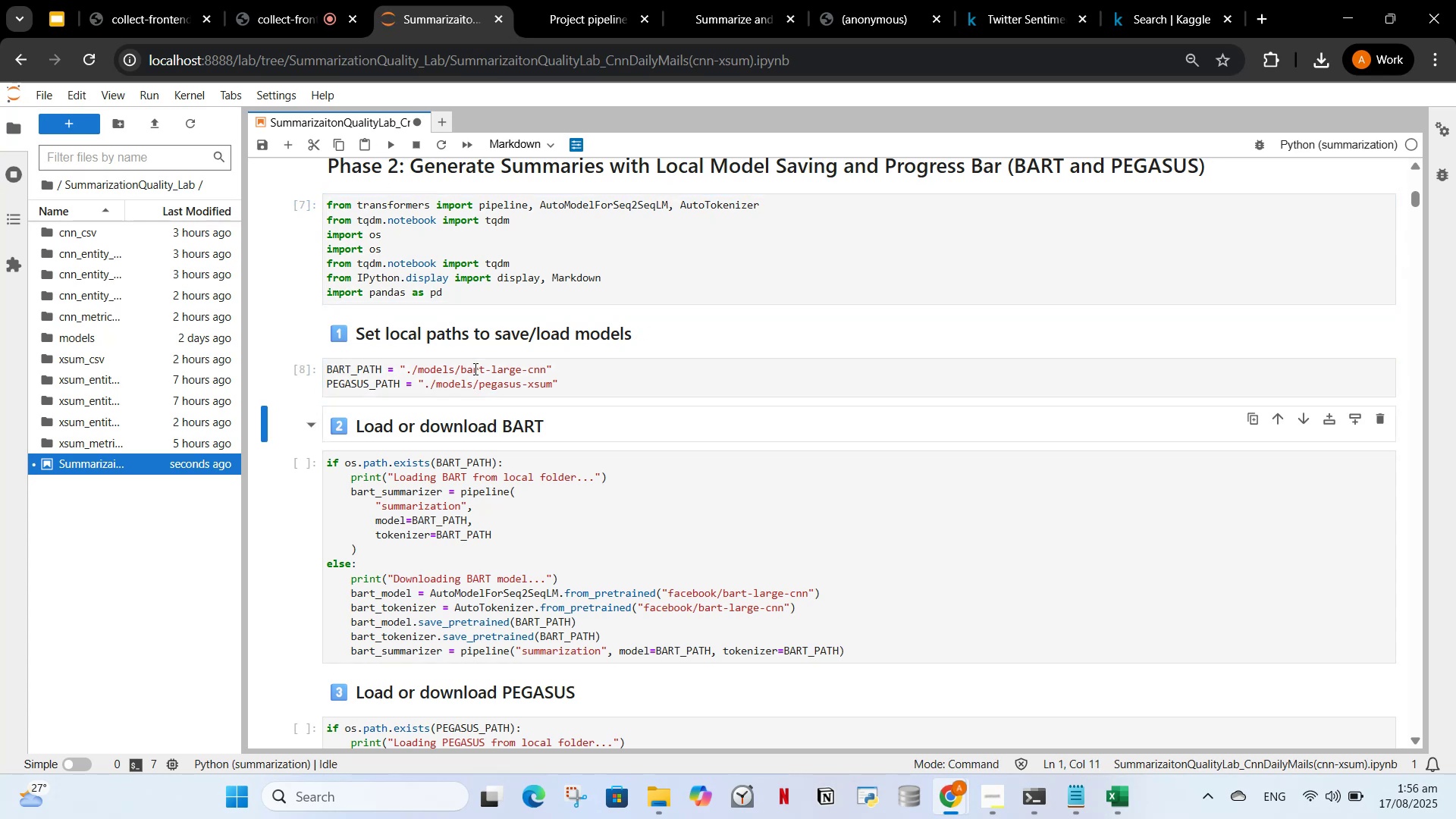 
scroll: coordinate [474, 369], scroll_direction: down, amount: 1.0
 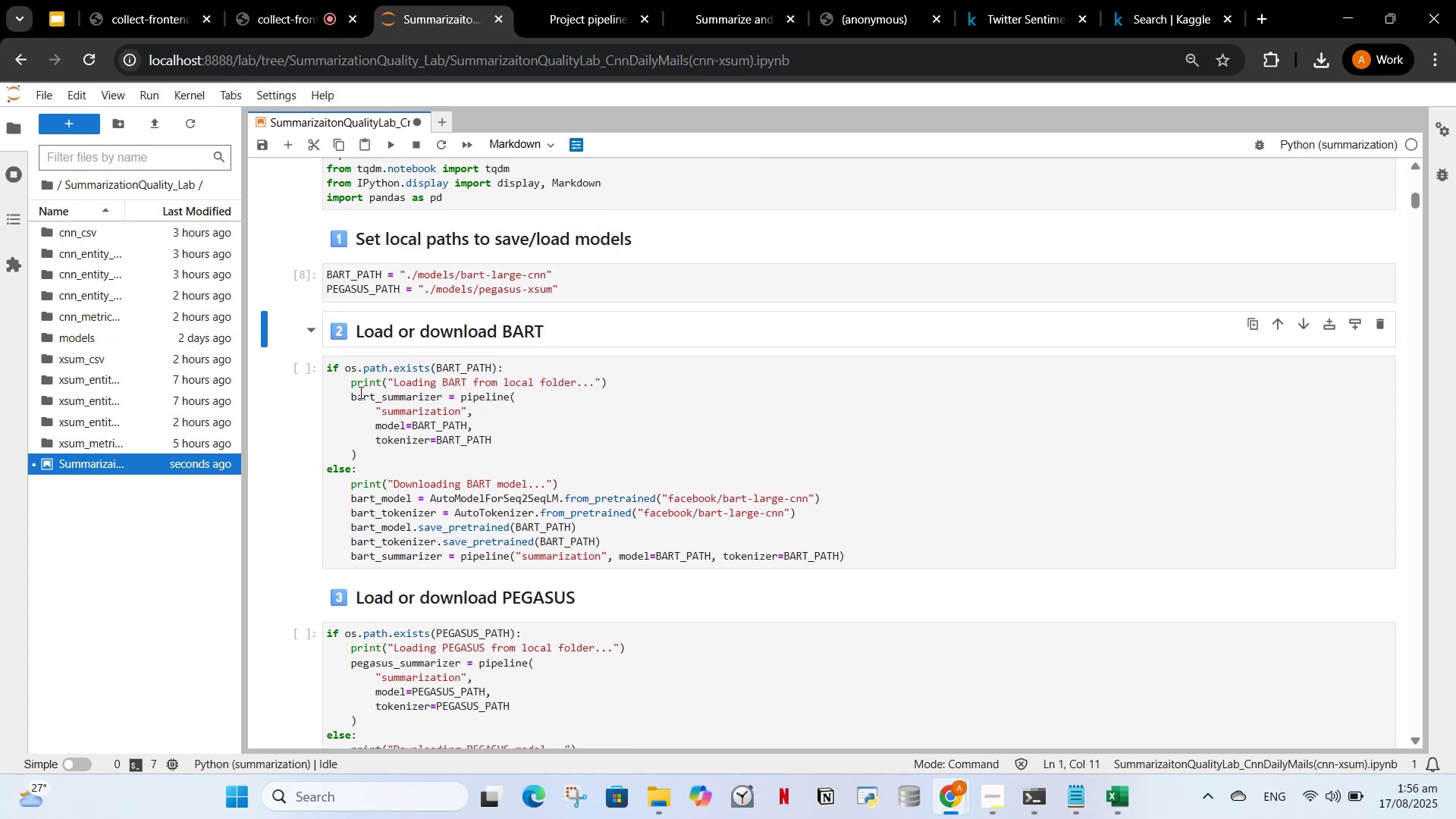 
left_click([359, 392])
 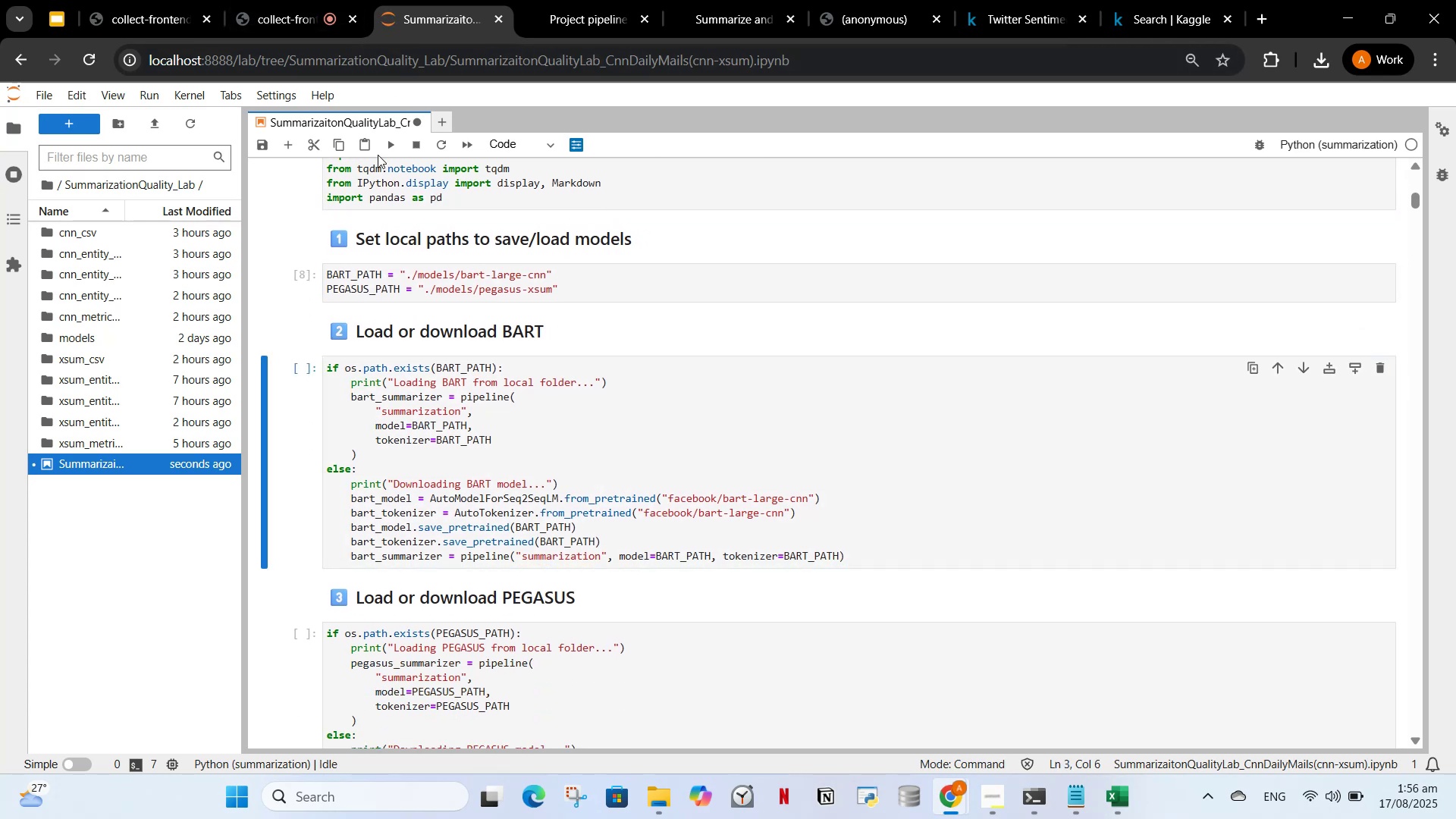 
left_click([382, 145])
 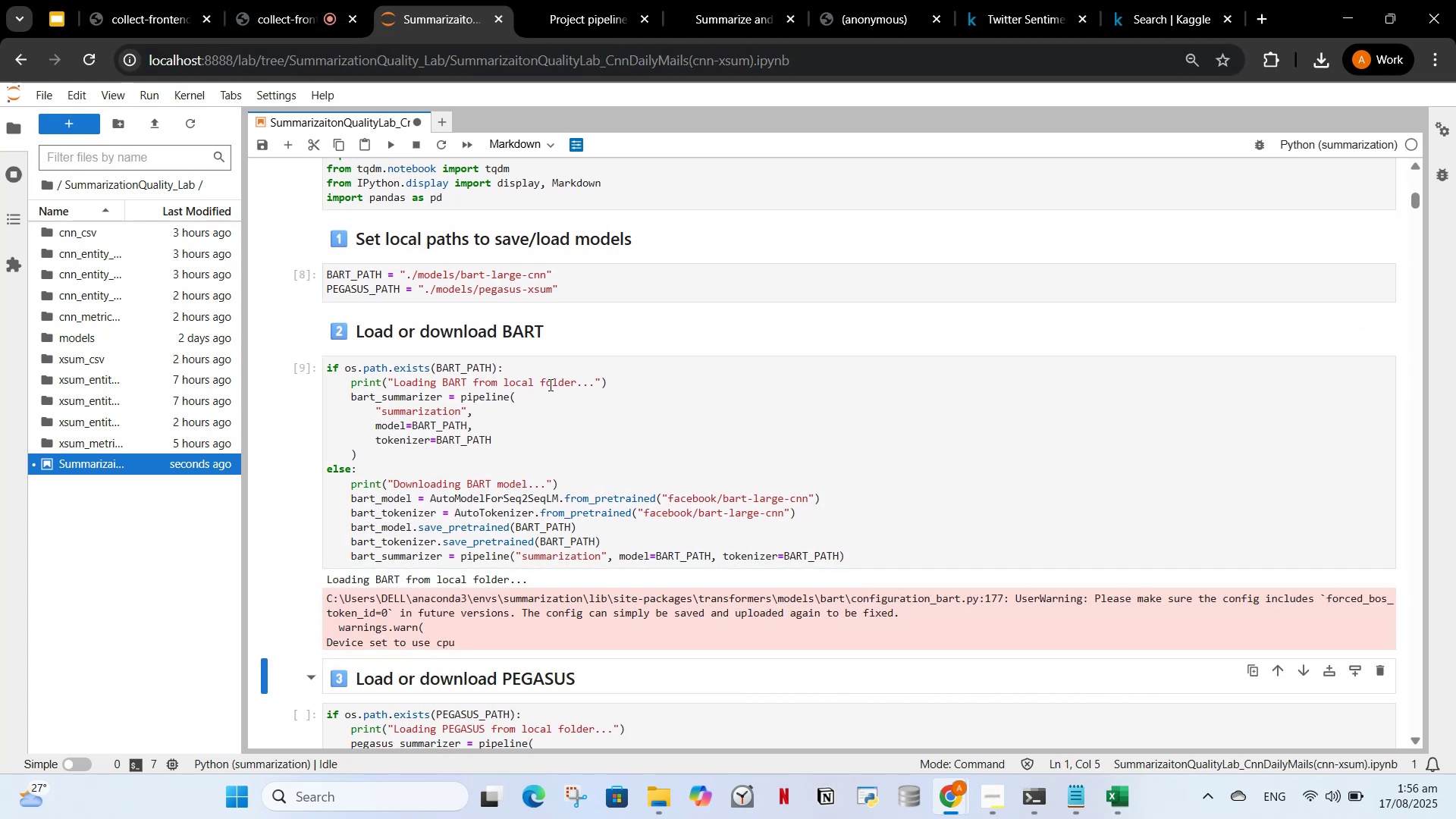 
scroll: coordinate [549, 384], scroll_direction: down, amount: 3.0
 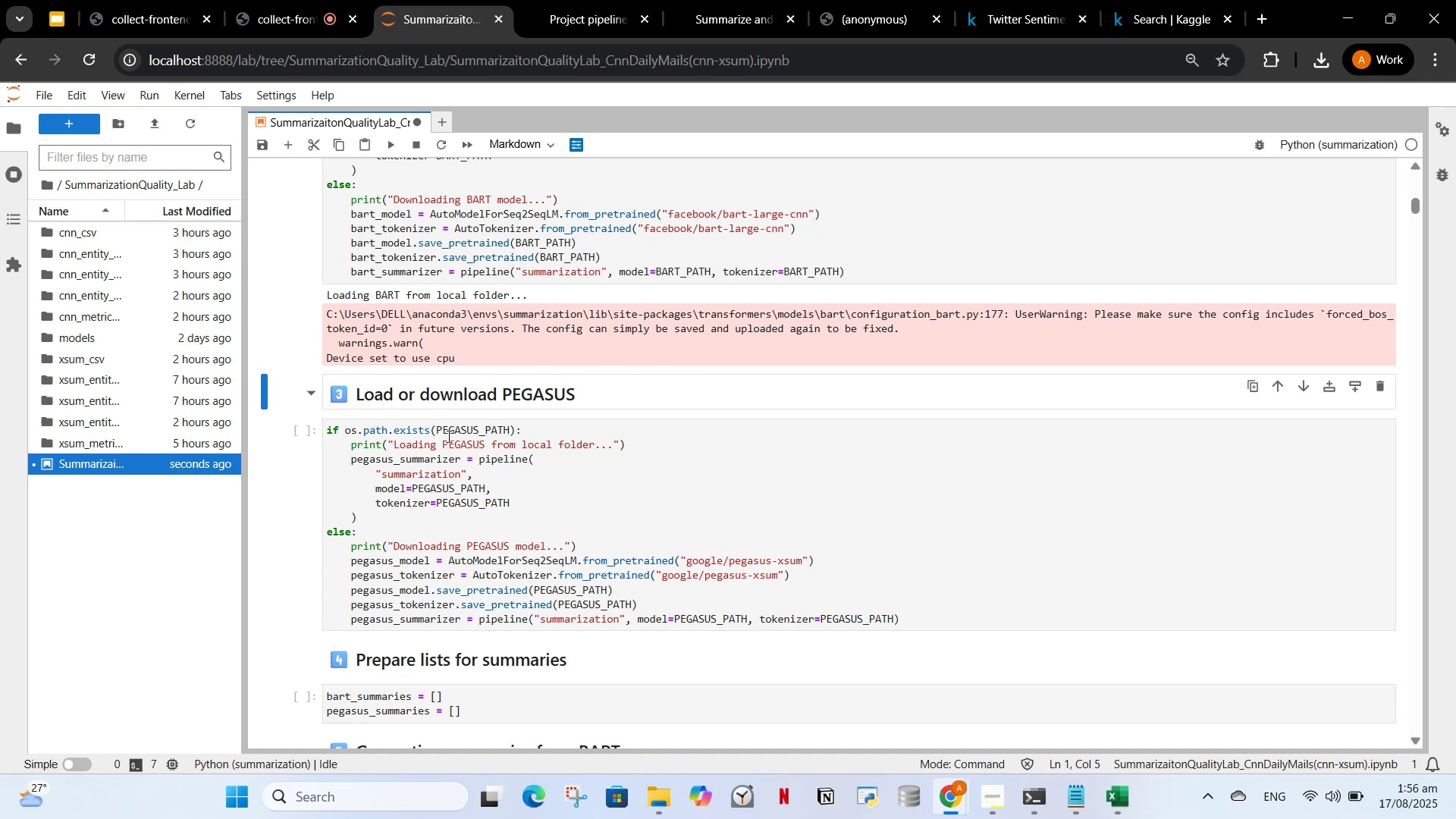 
left_click([442, 444])
 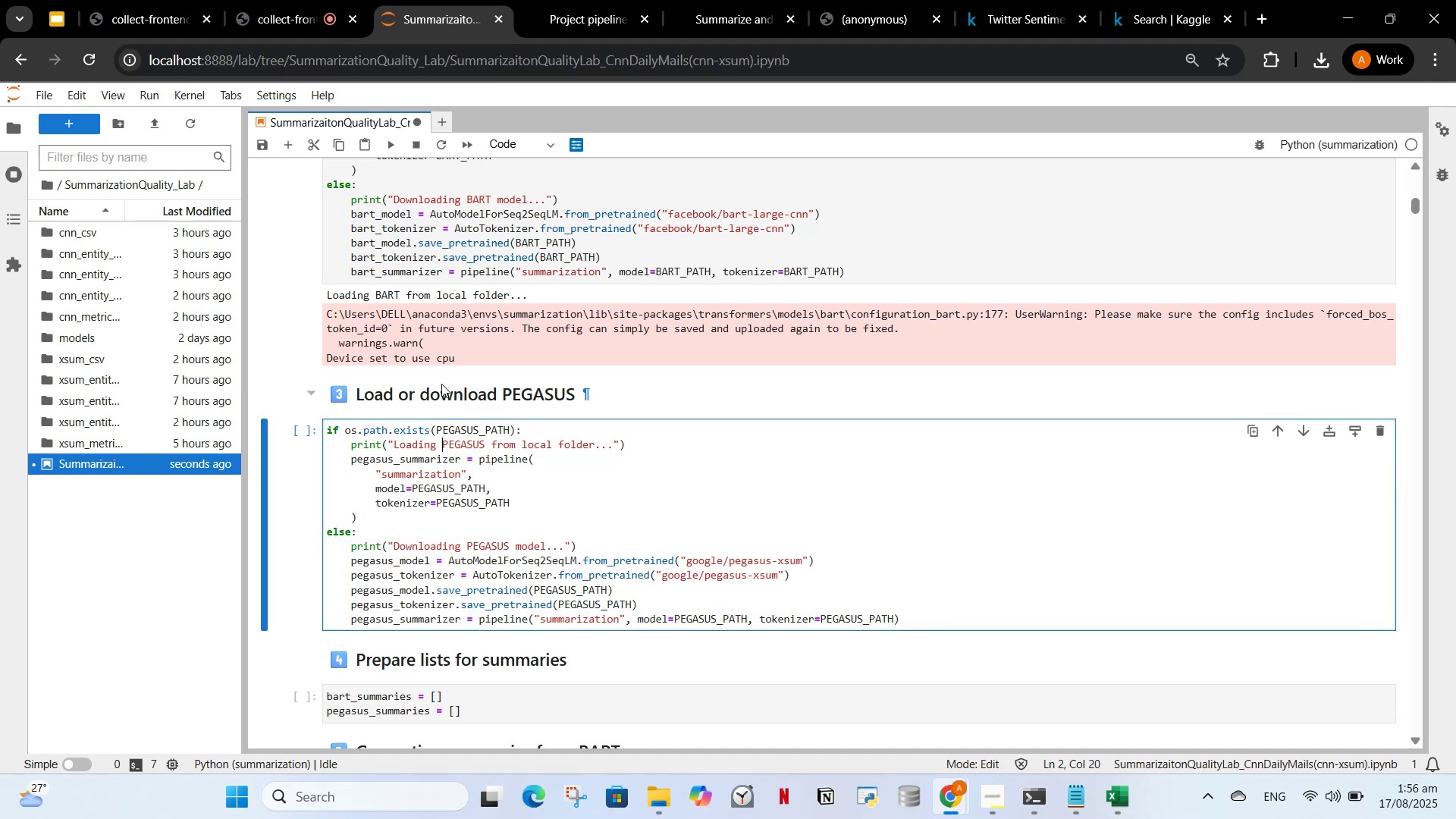 
scroll: coordinate [446, 379], scroll_direction: up, amount: 3.0
 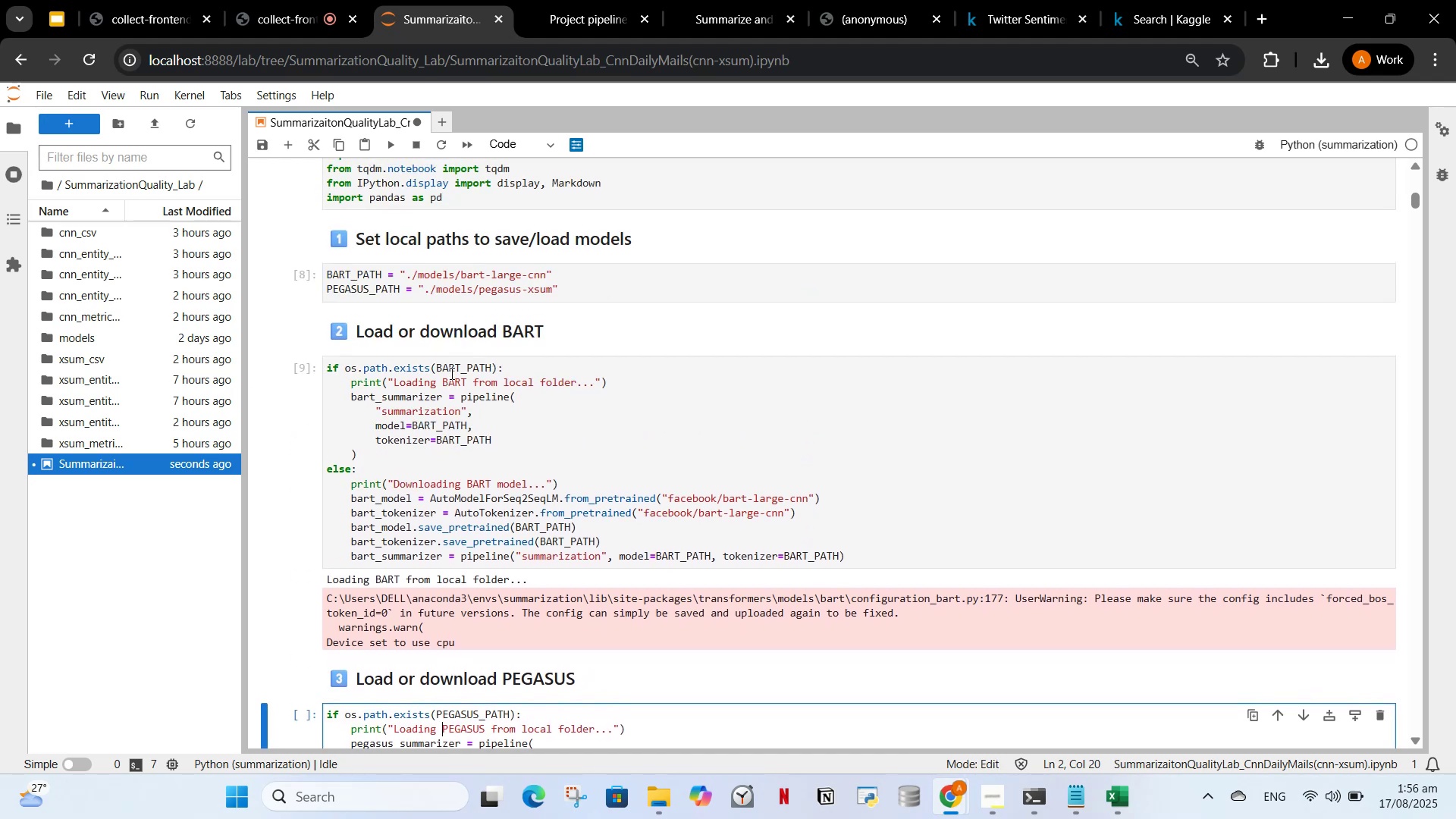 
scroll: coordinate [451, 367], scroll_direction: down, amount: 3.0
 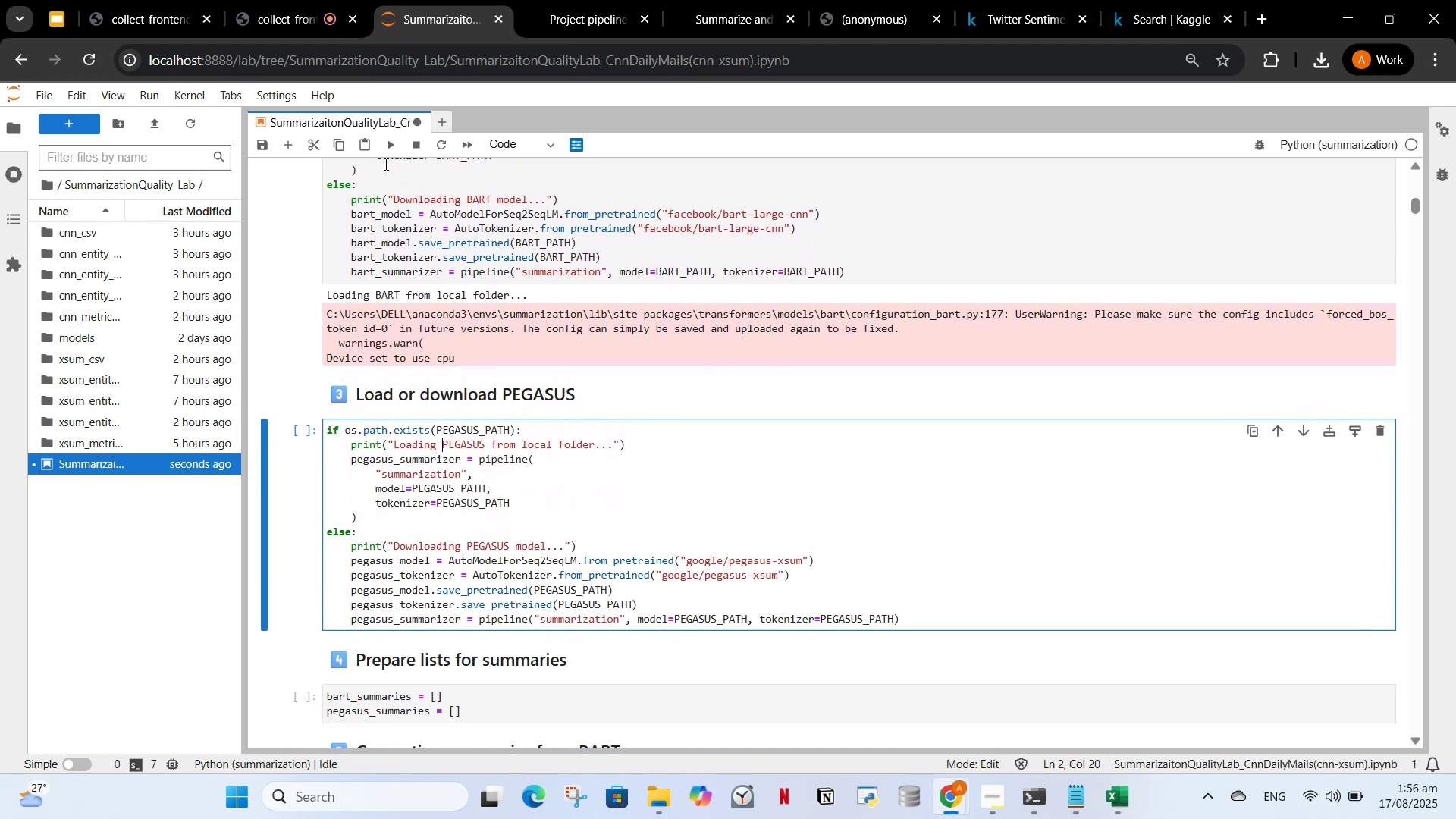 
left_click([384, 144])
 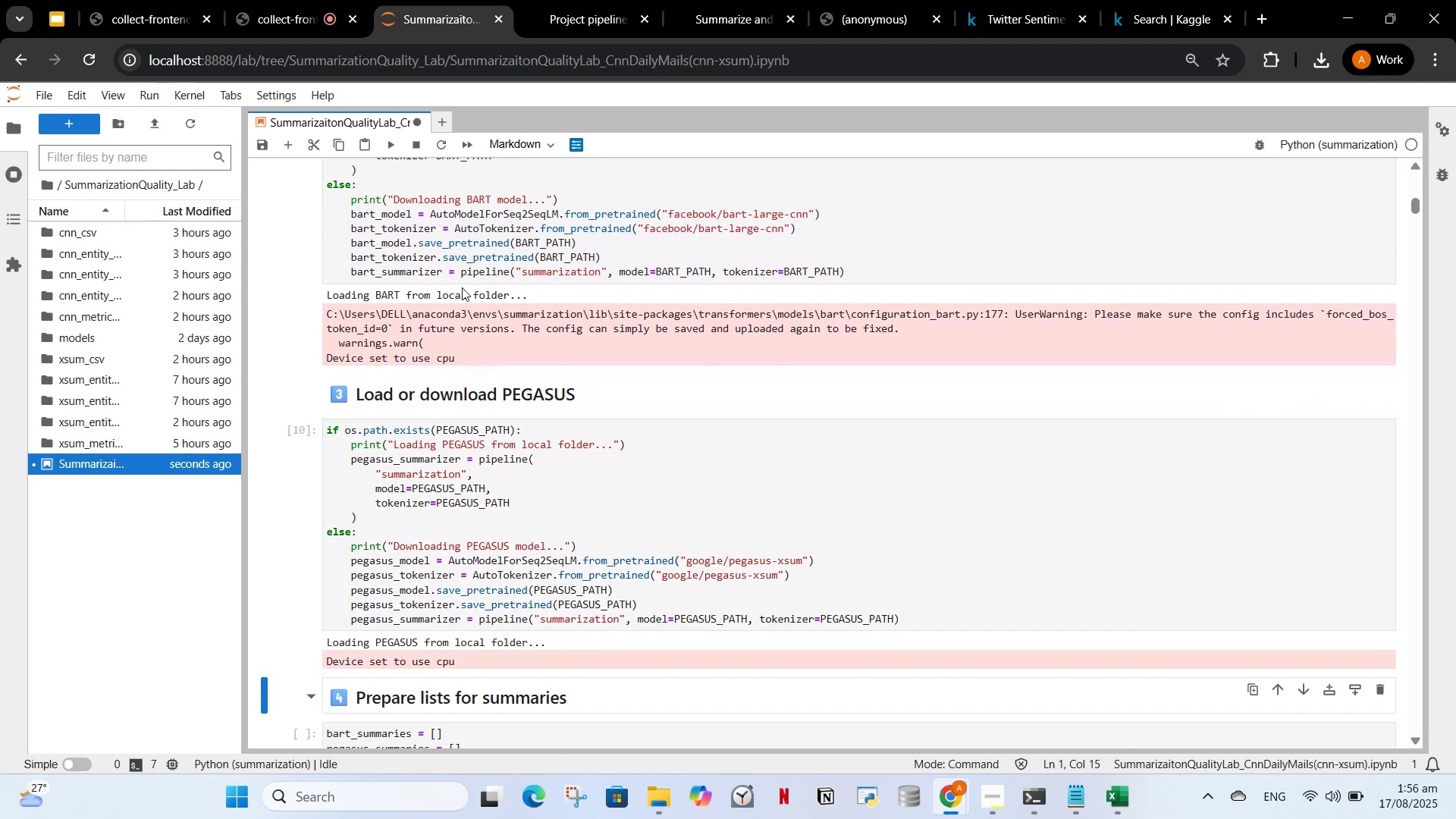 
scroll: coordinate [437, 275], scroll_direction: down, amount: 4.0
 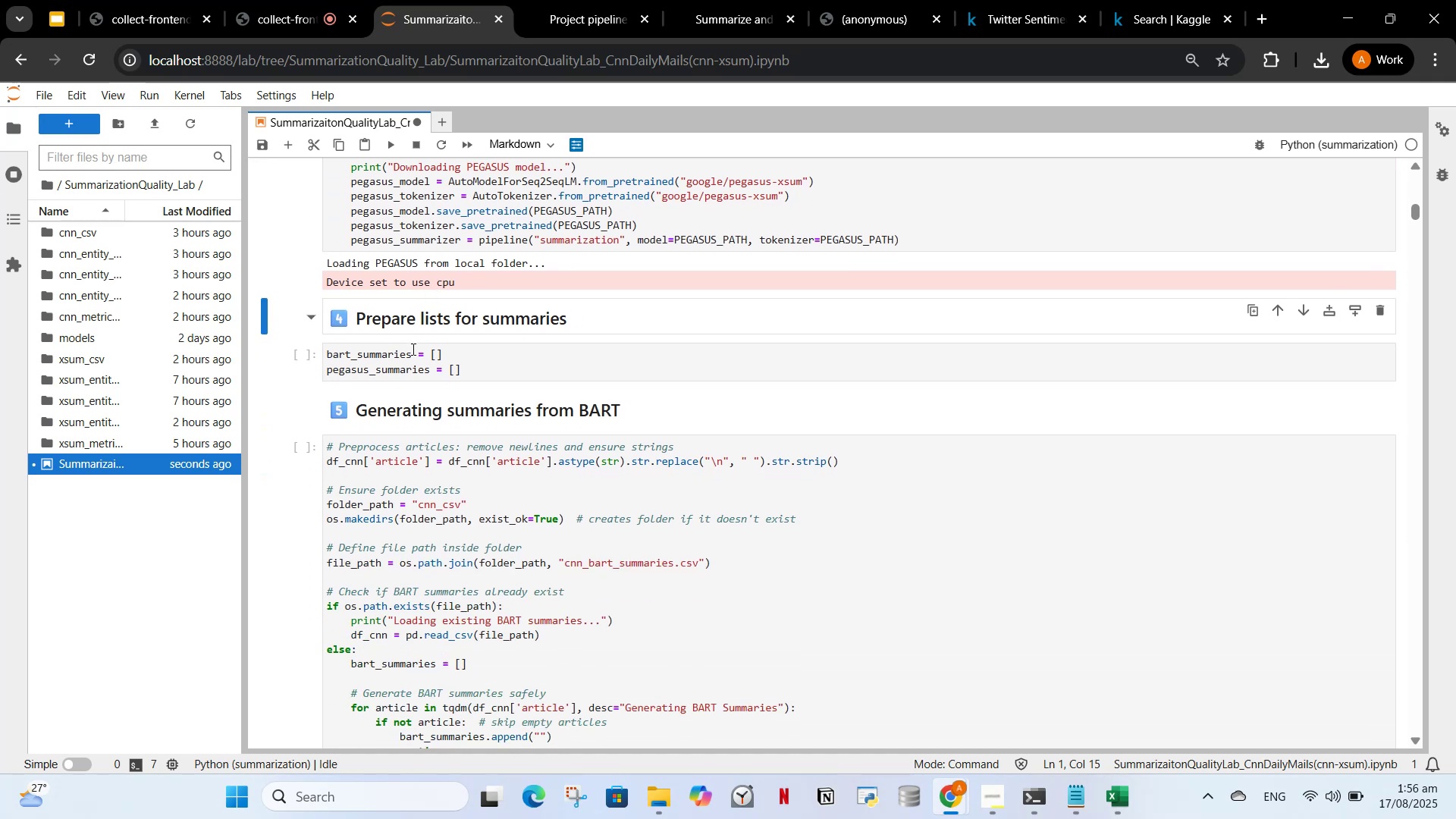 
left_click([410, 357])
 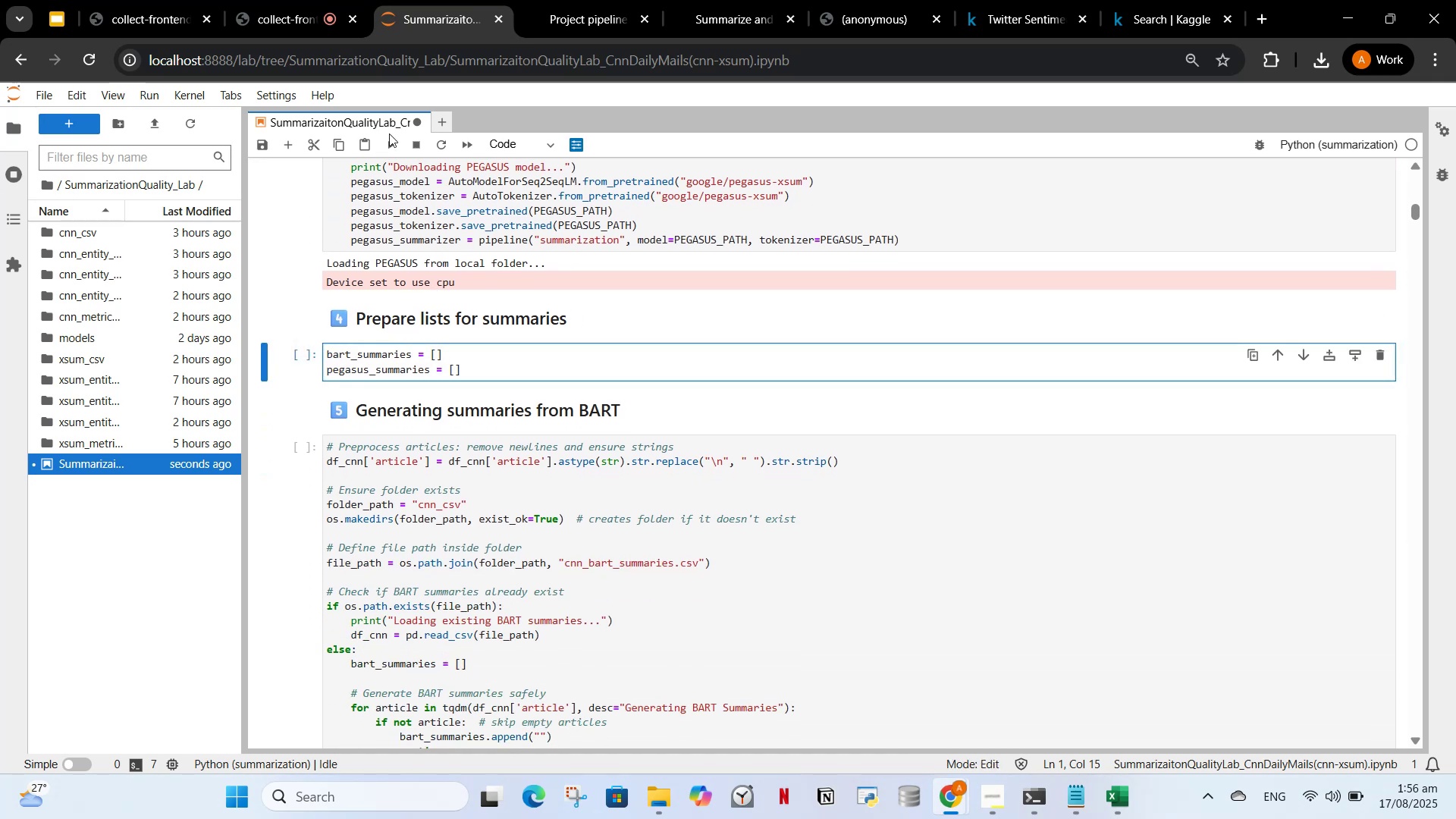 
left_click([387, 134])
 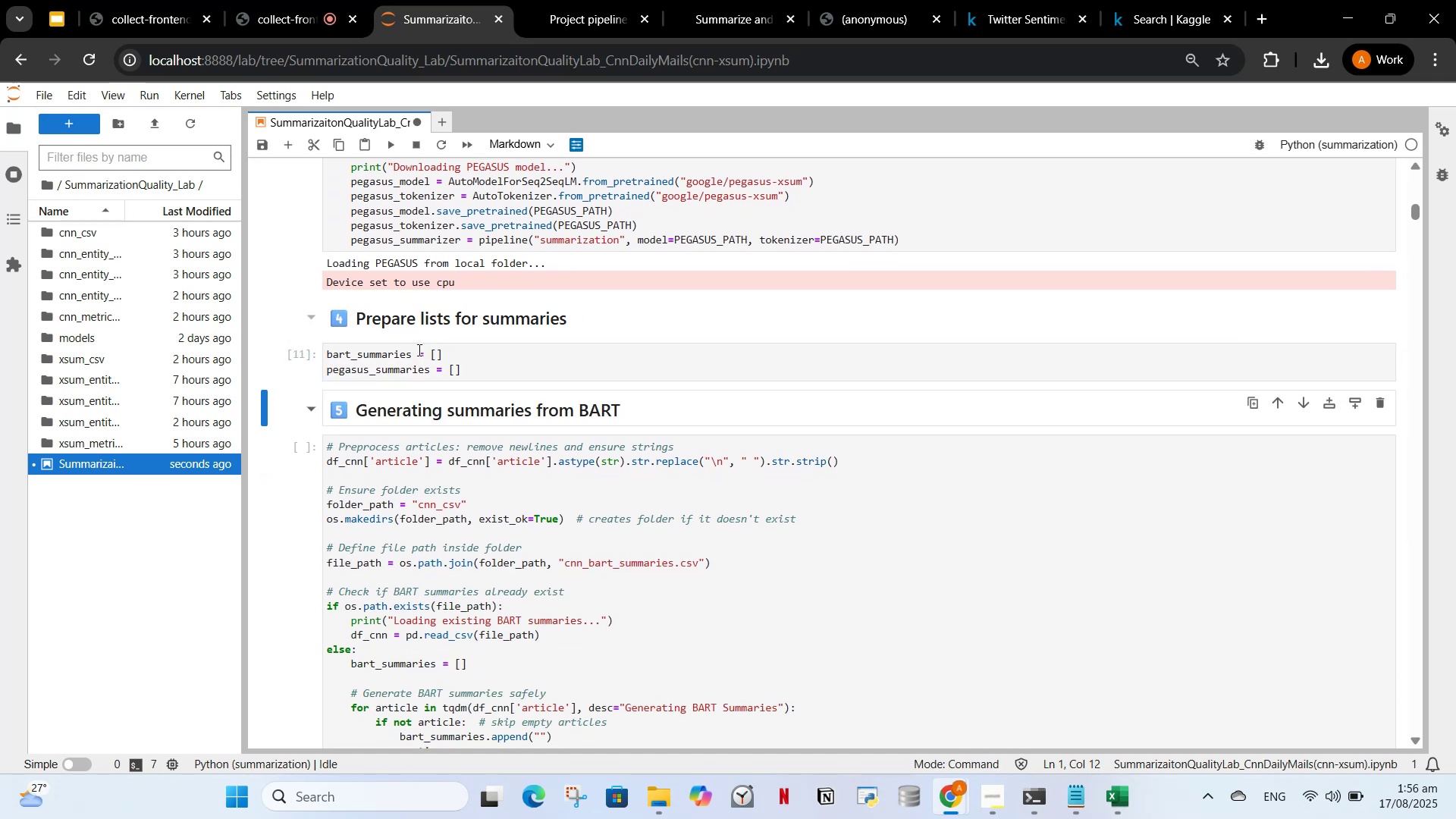 
scroll: coordinate [431, 414], scroll_direction: down, amount: 2.0
 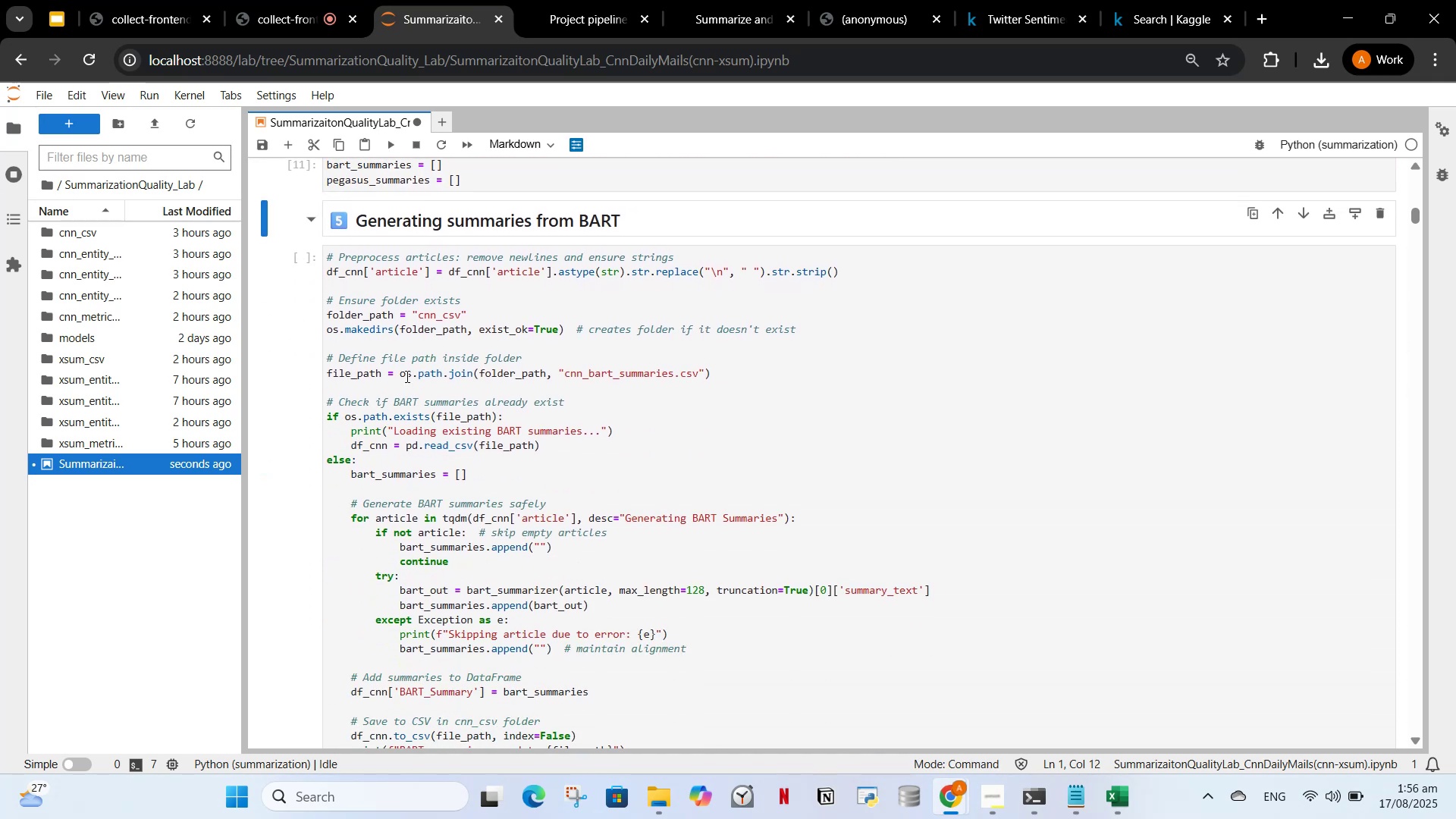 
left_click([406, 376])
 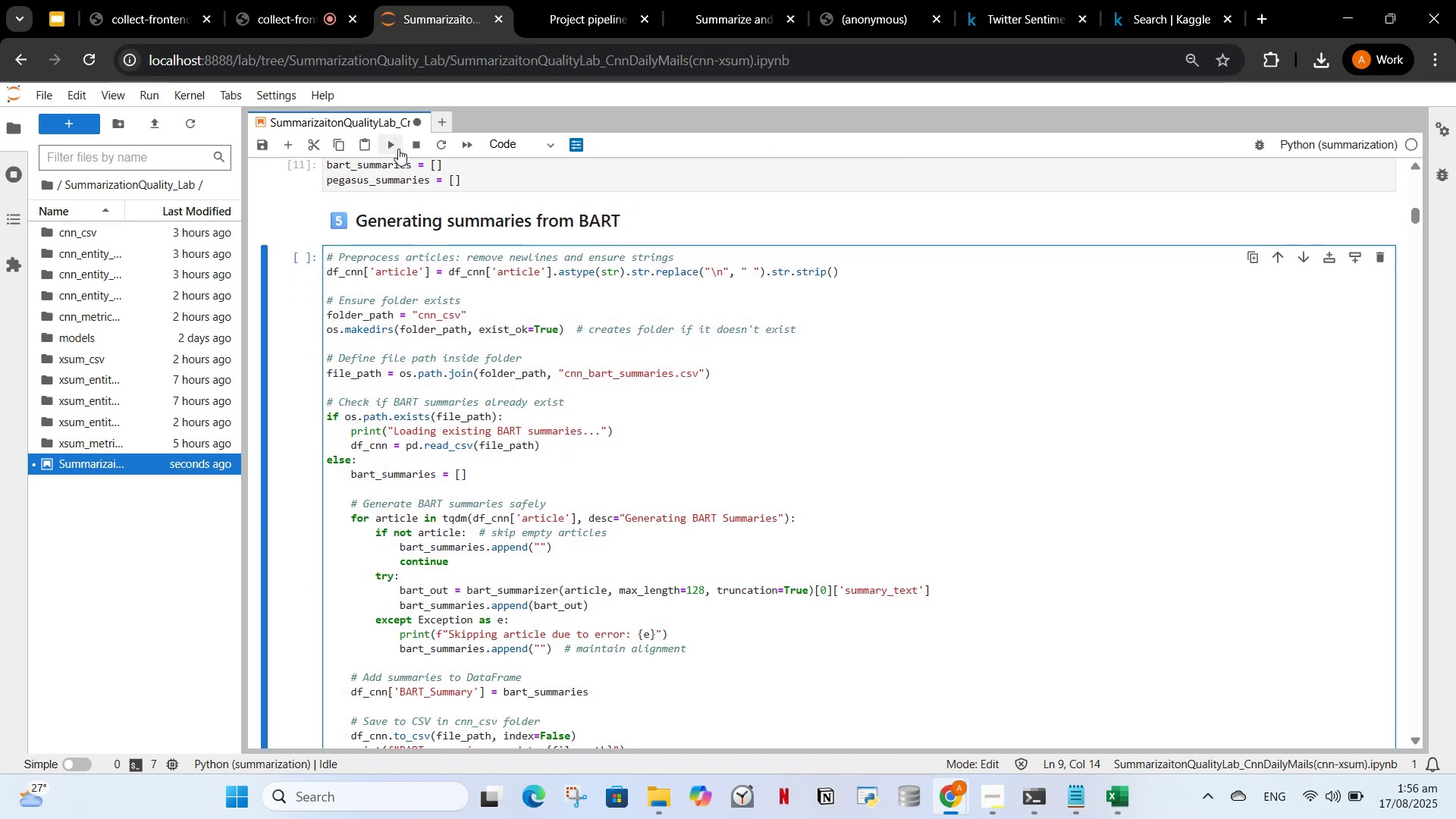 
left_click([395, 146])
 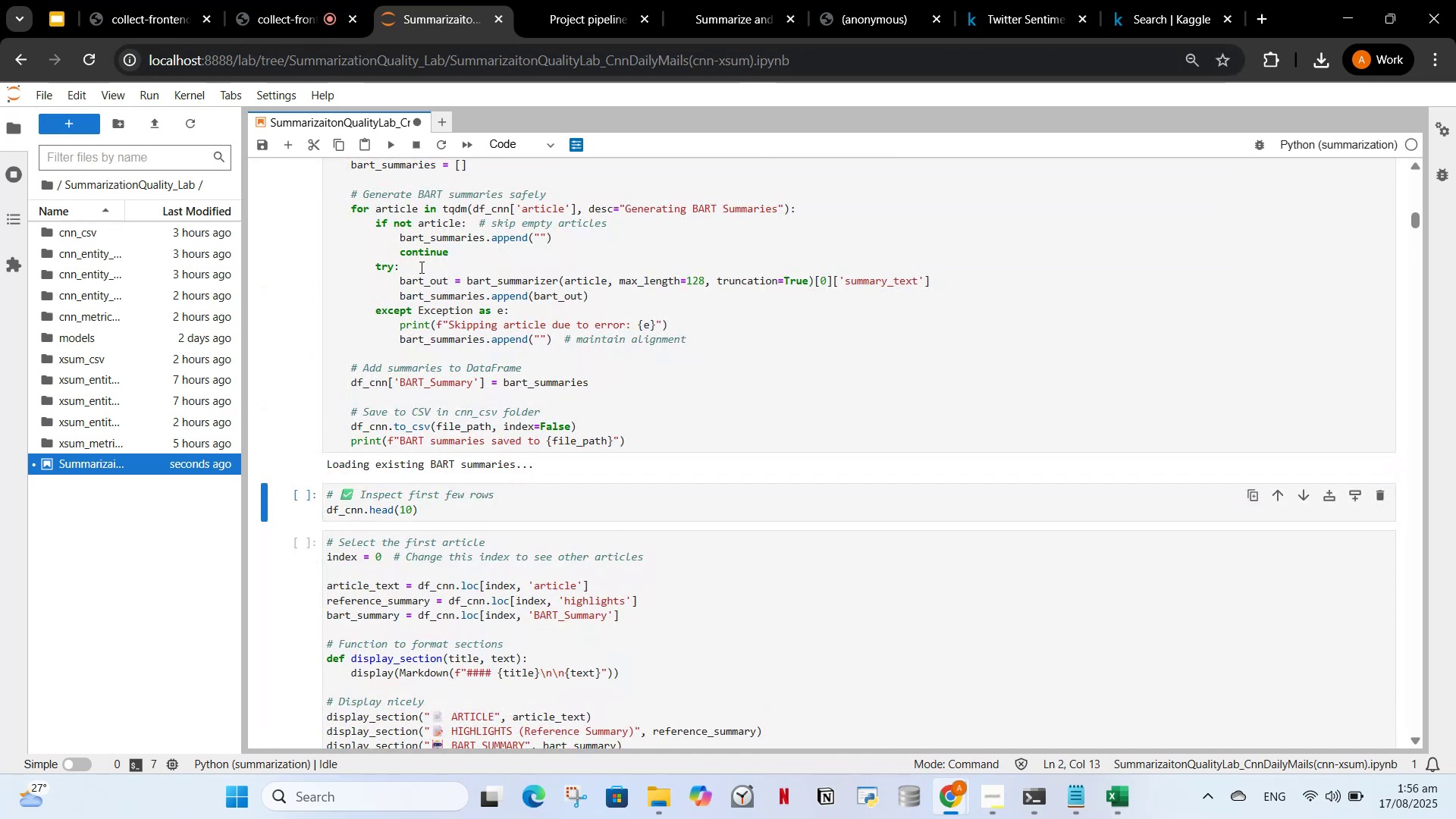 
scroll: coordinate [411, 321], scroll_direction: up, amount: 2.0
 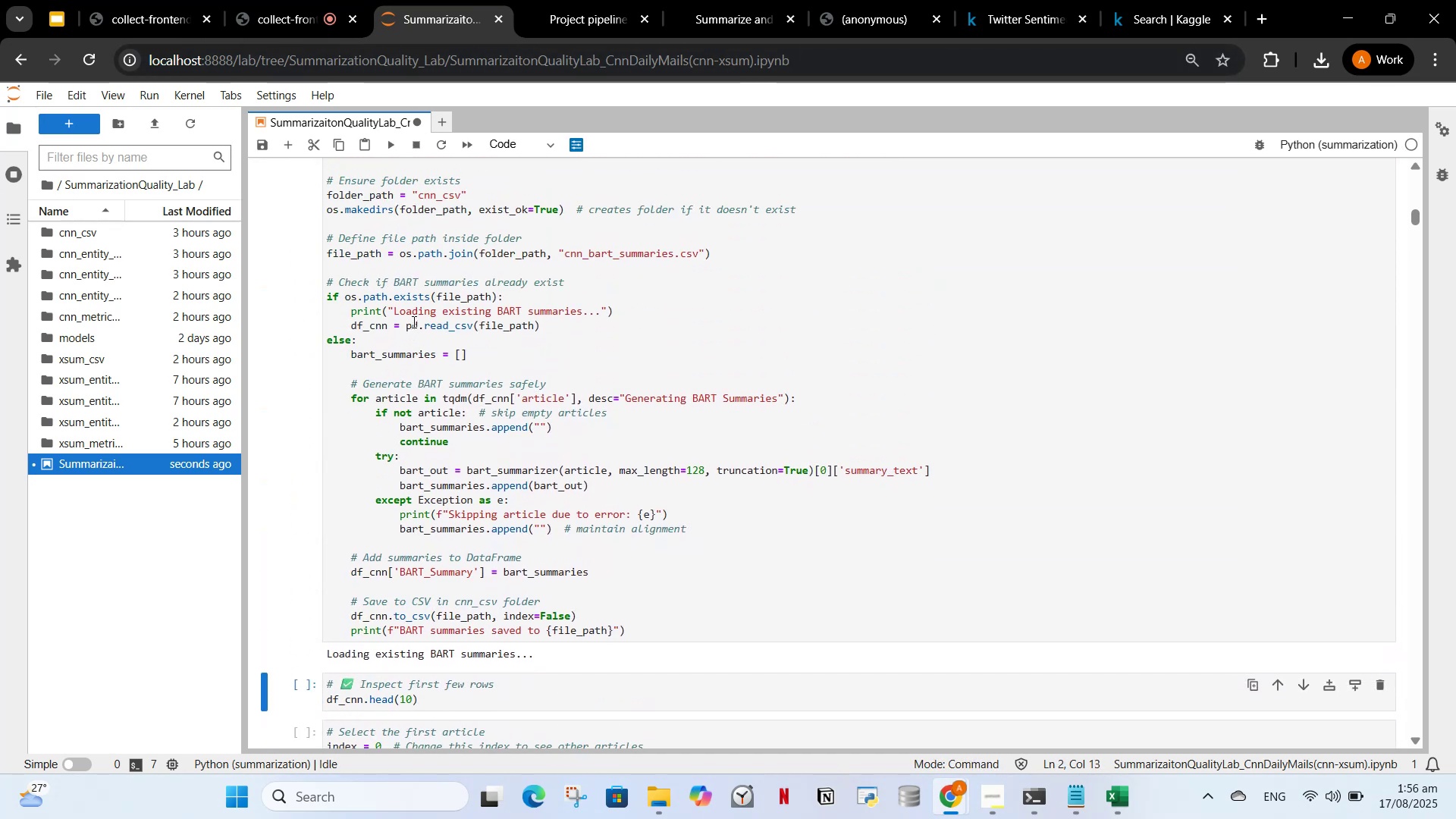 
scroll: coordinate [453, 216], scroll_direction: down, amount: 2.0
 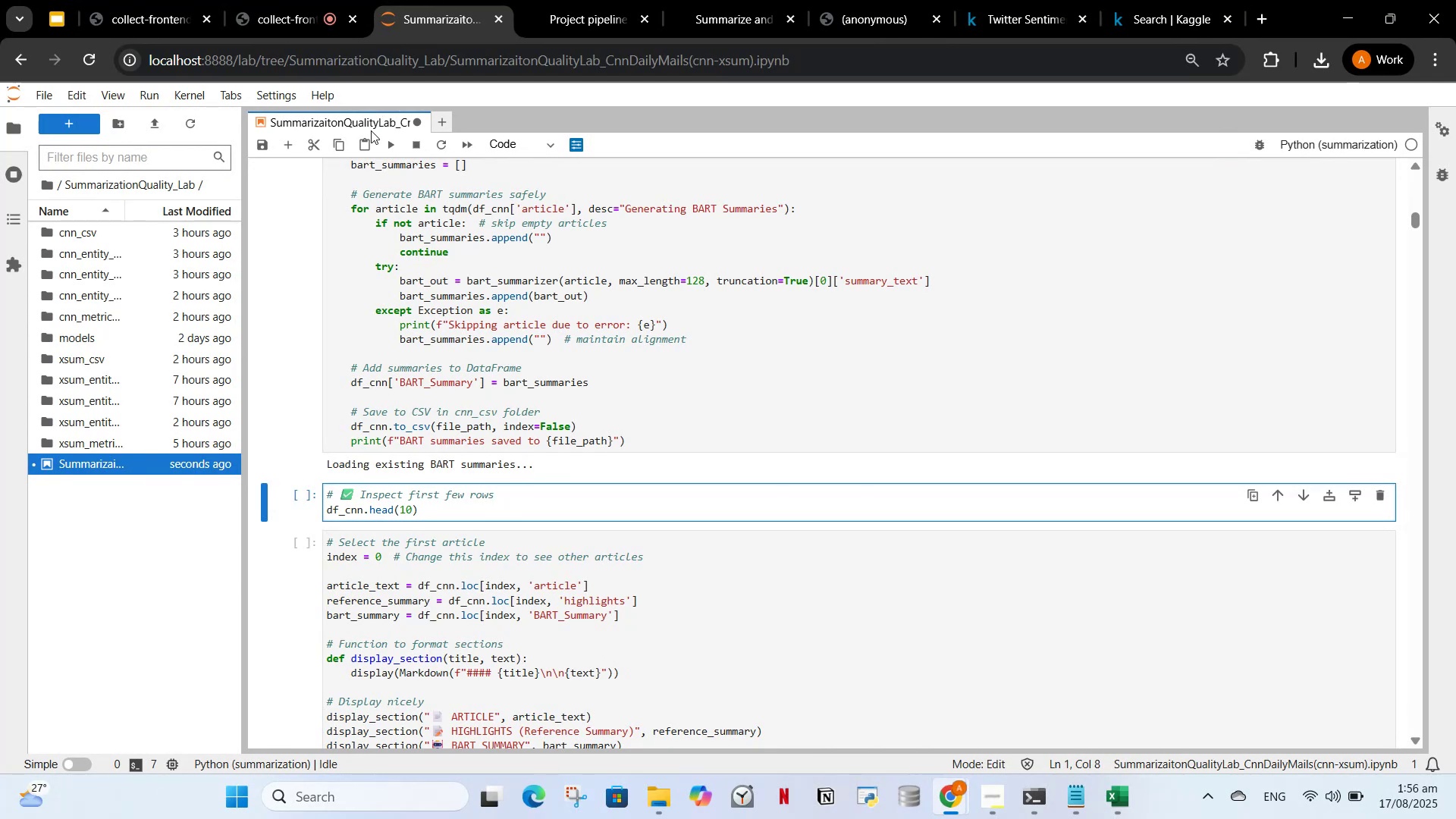 
left_click([382, 147])
 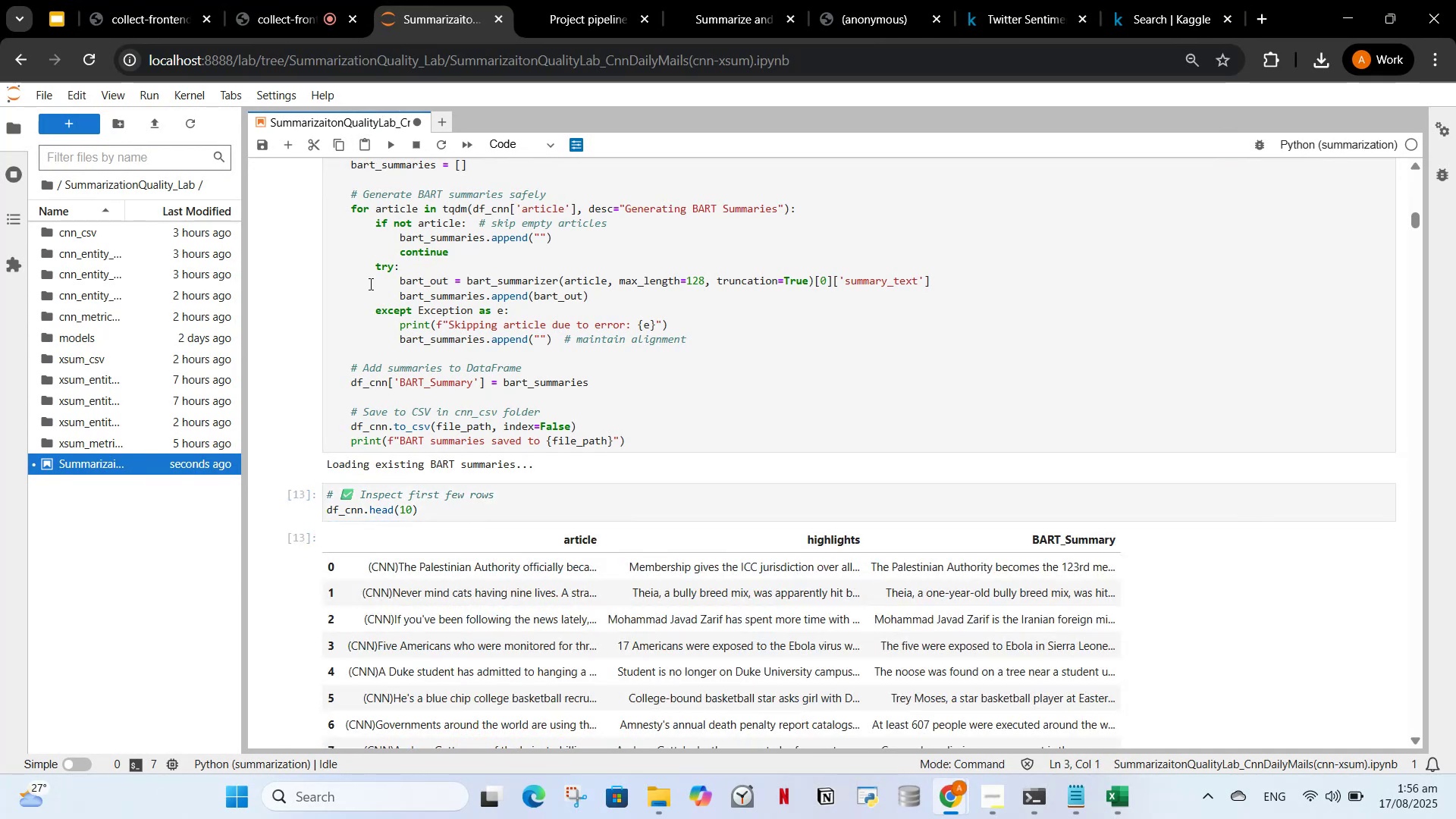 
scroll: coordinate [361, 292], scroll_direction: down, amount: 6.0
 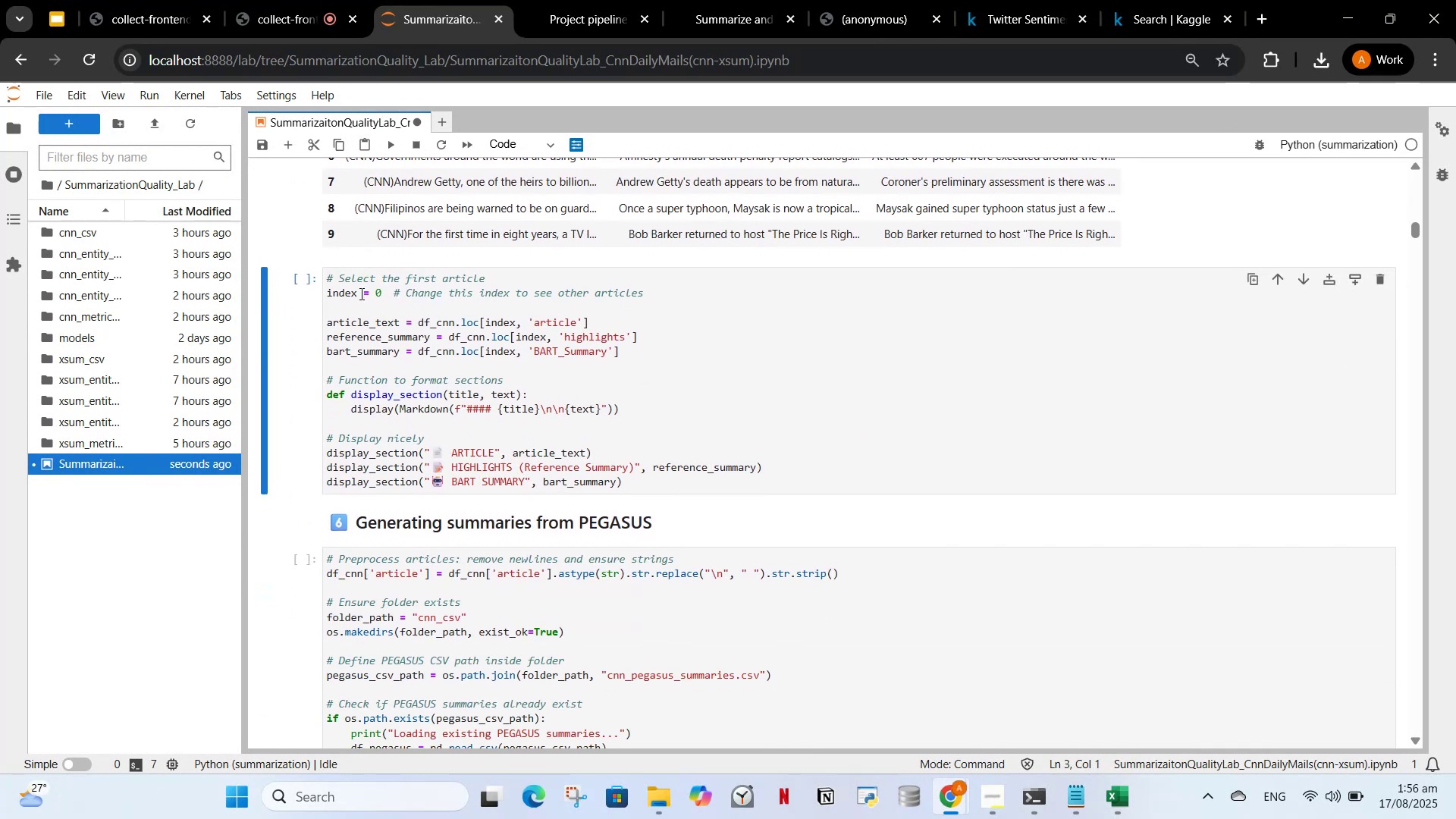 
left_click([360, 293])
 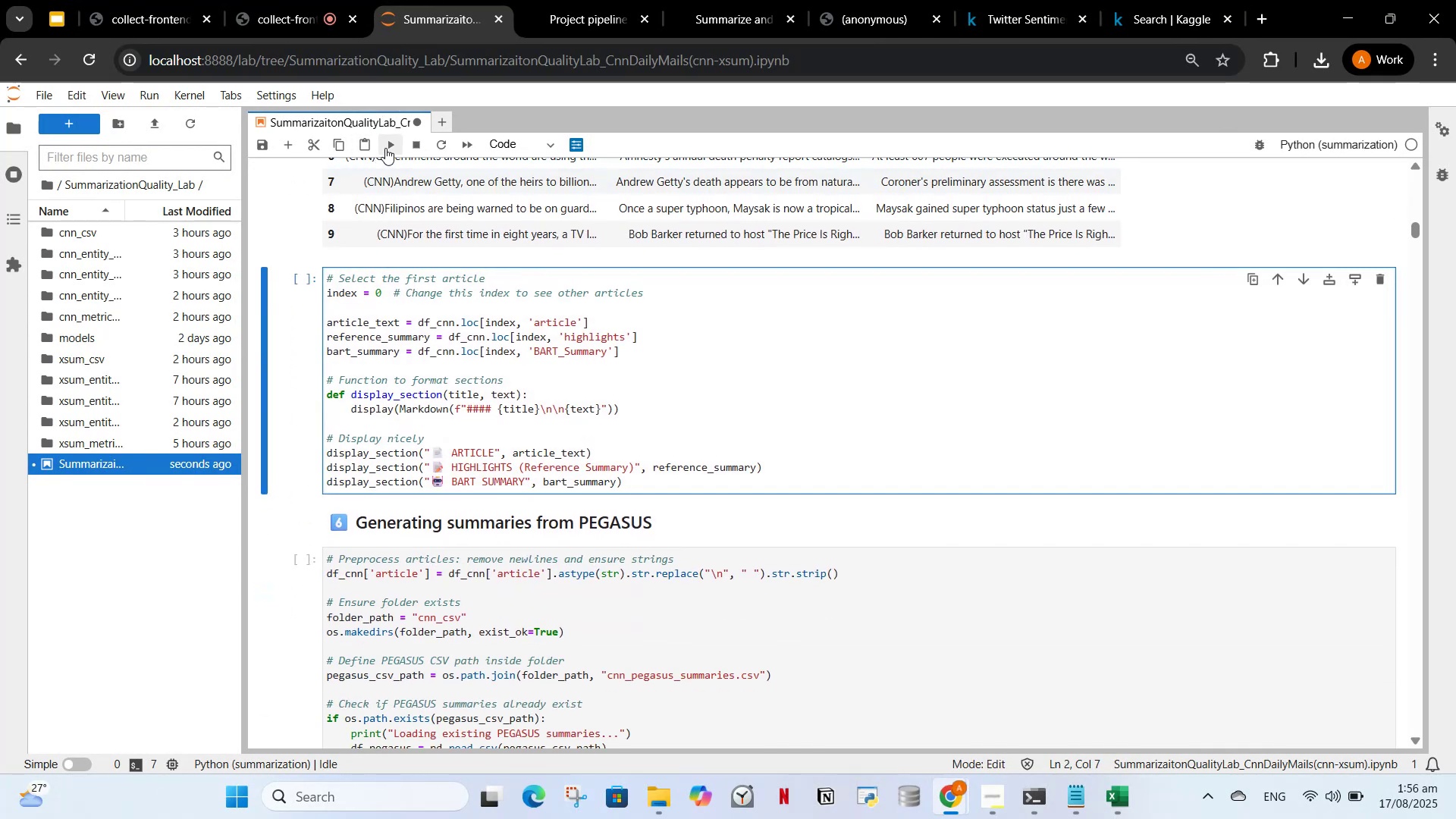 
left_click([388, 145])
 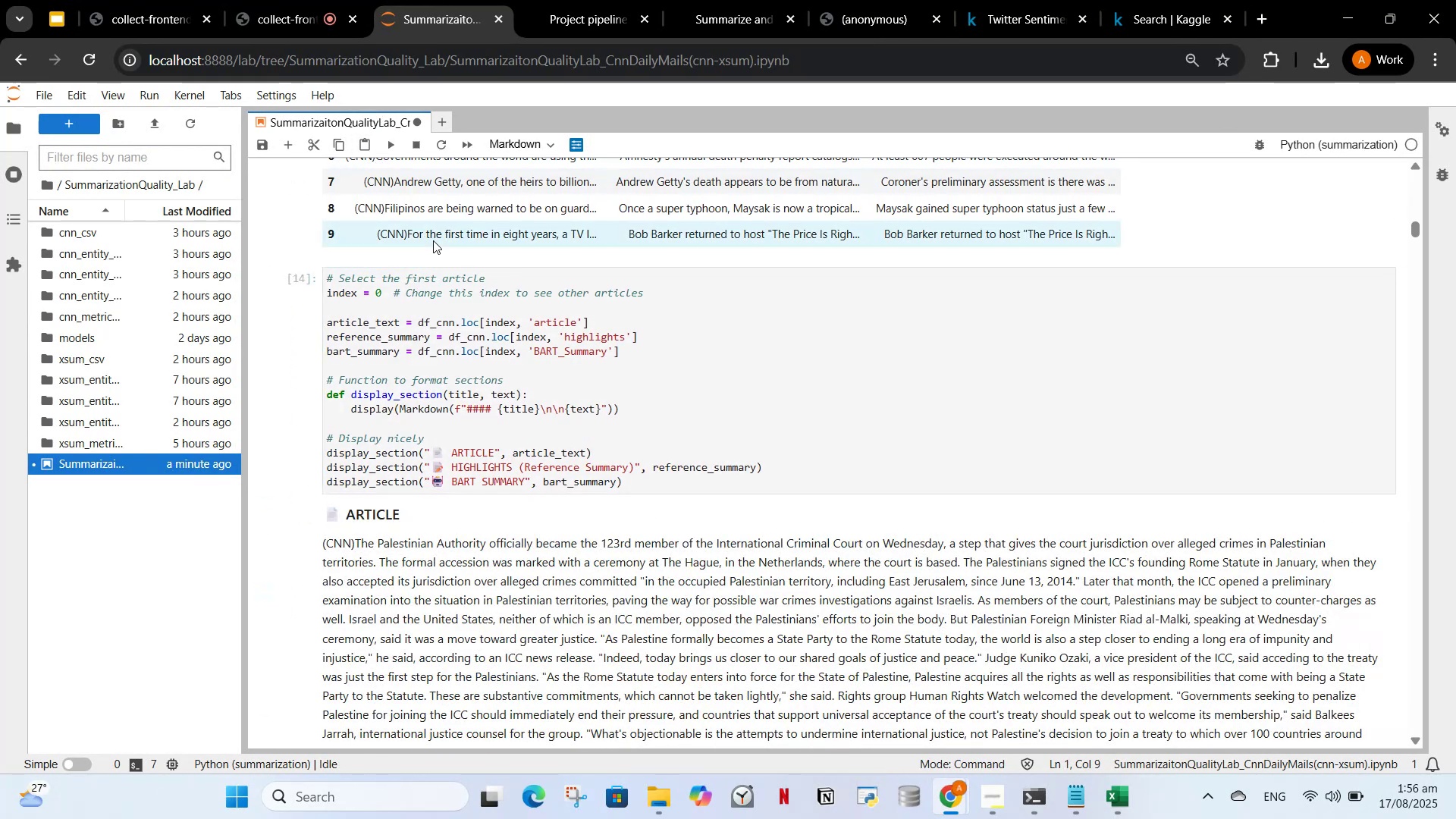 
scroll: coordinate [416, 244], scroll_direction: down, amount: 9.0
 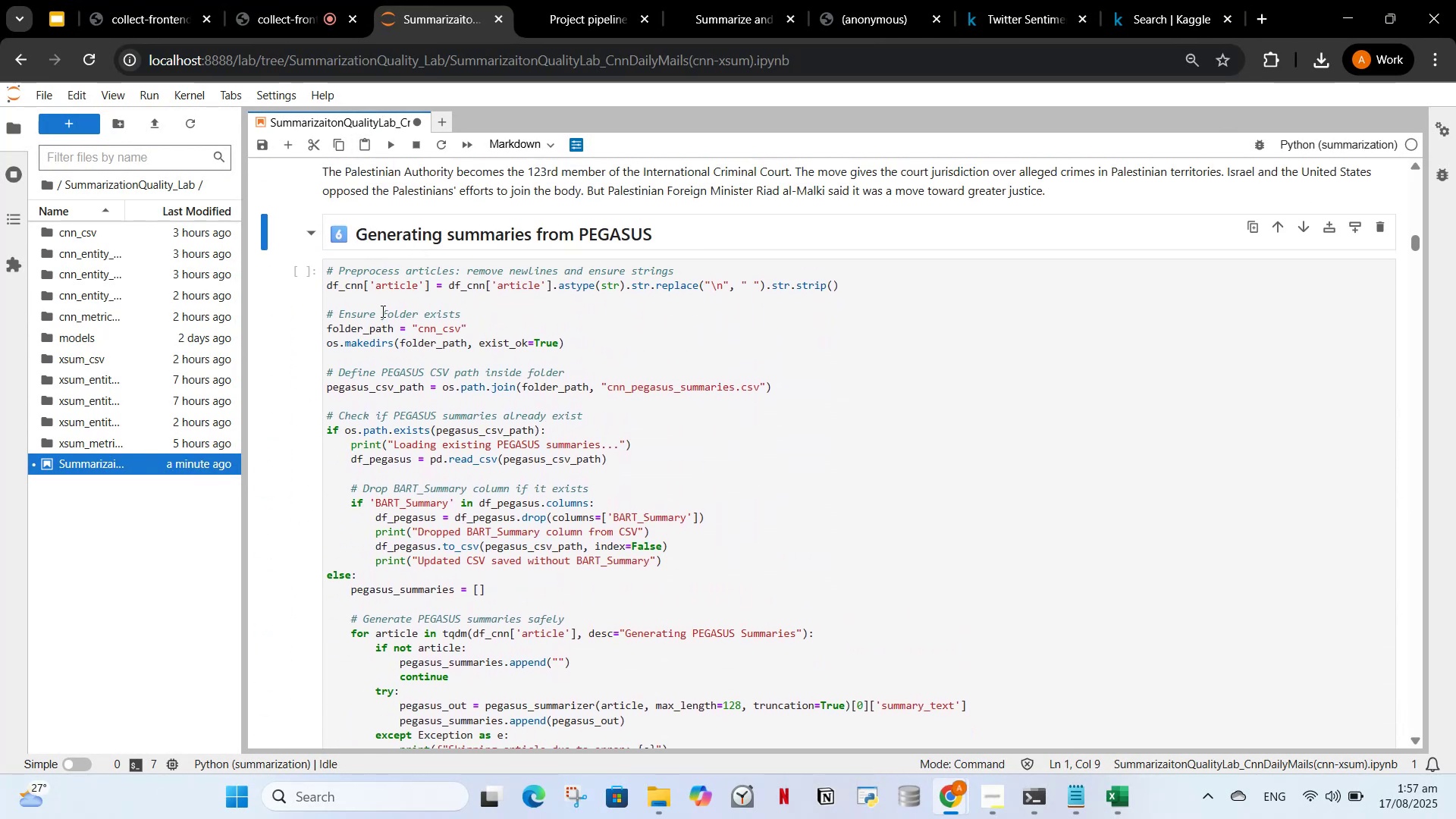 
left_click([381, 311])
 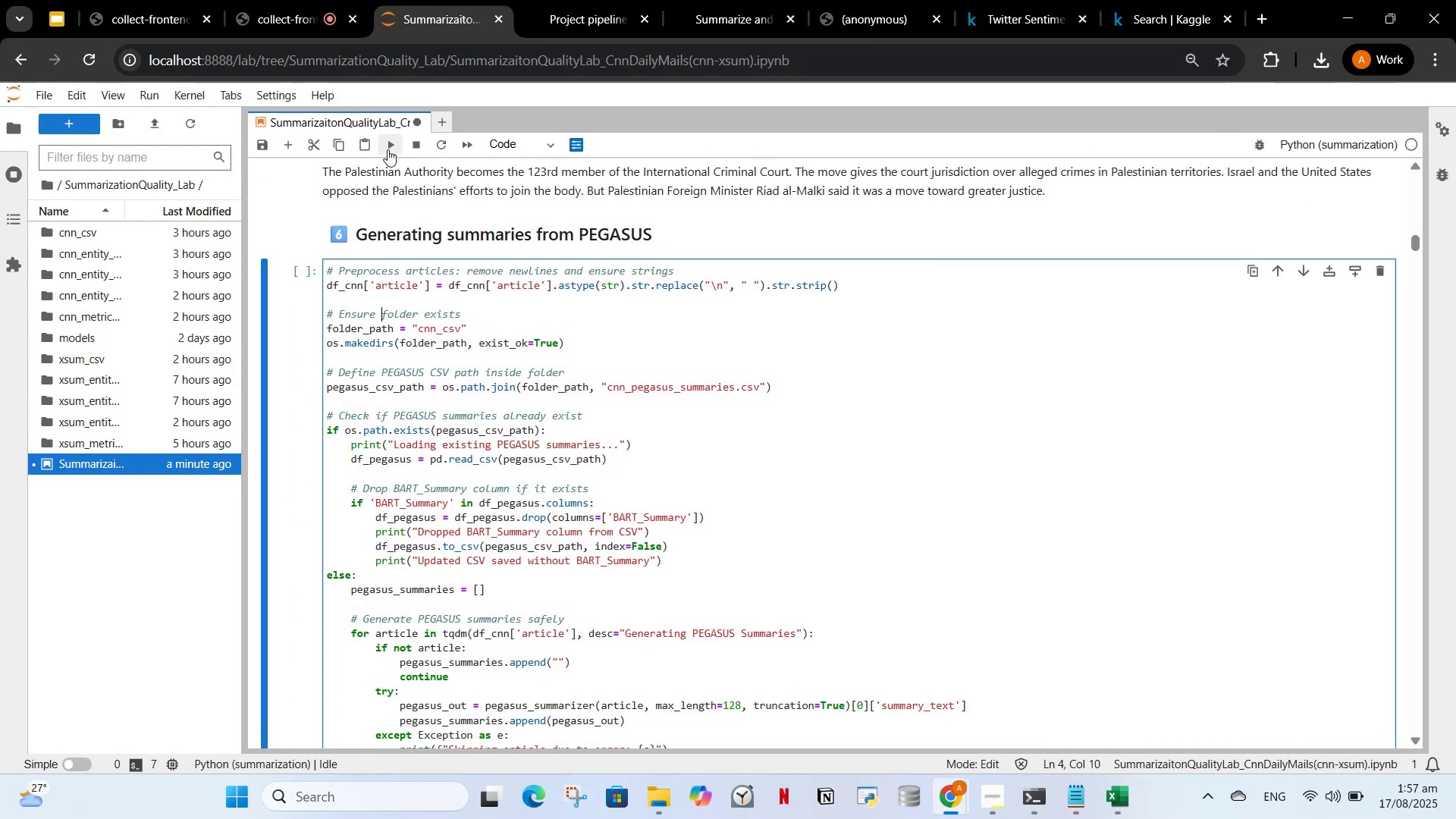 
left_click([388, 149])
 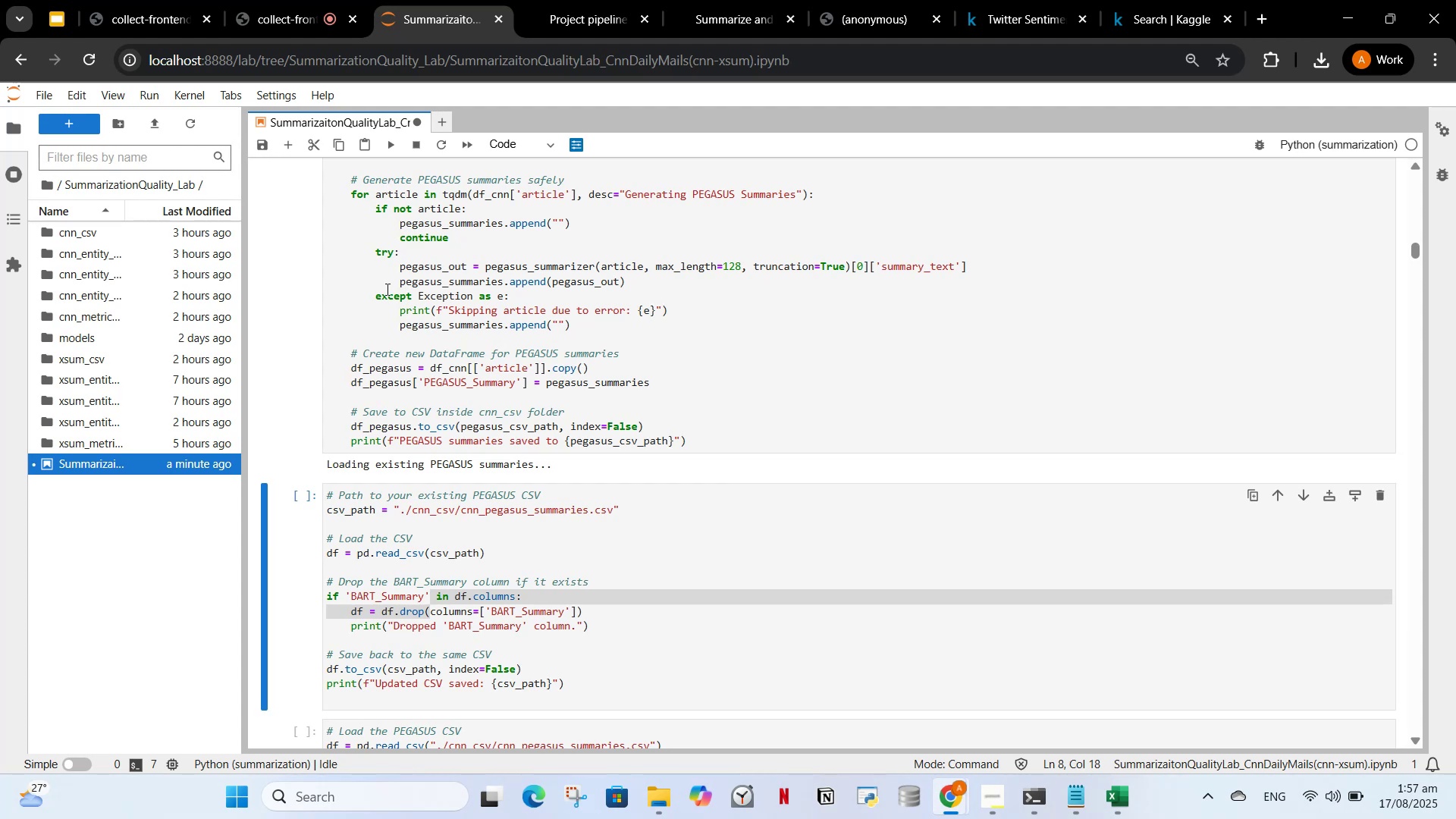 
scroll: coordinate [419, 319], scroll_direction: up, amount: 4.0
 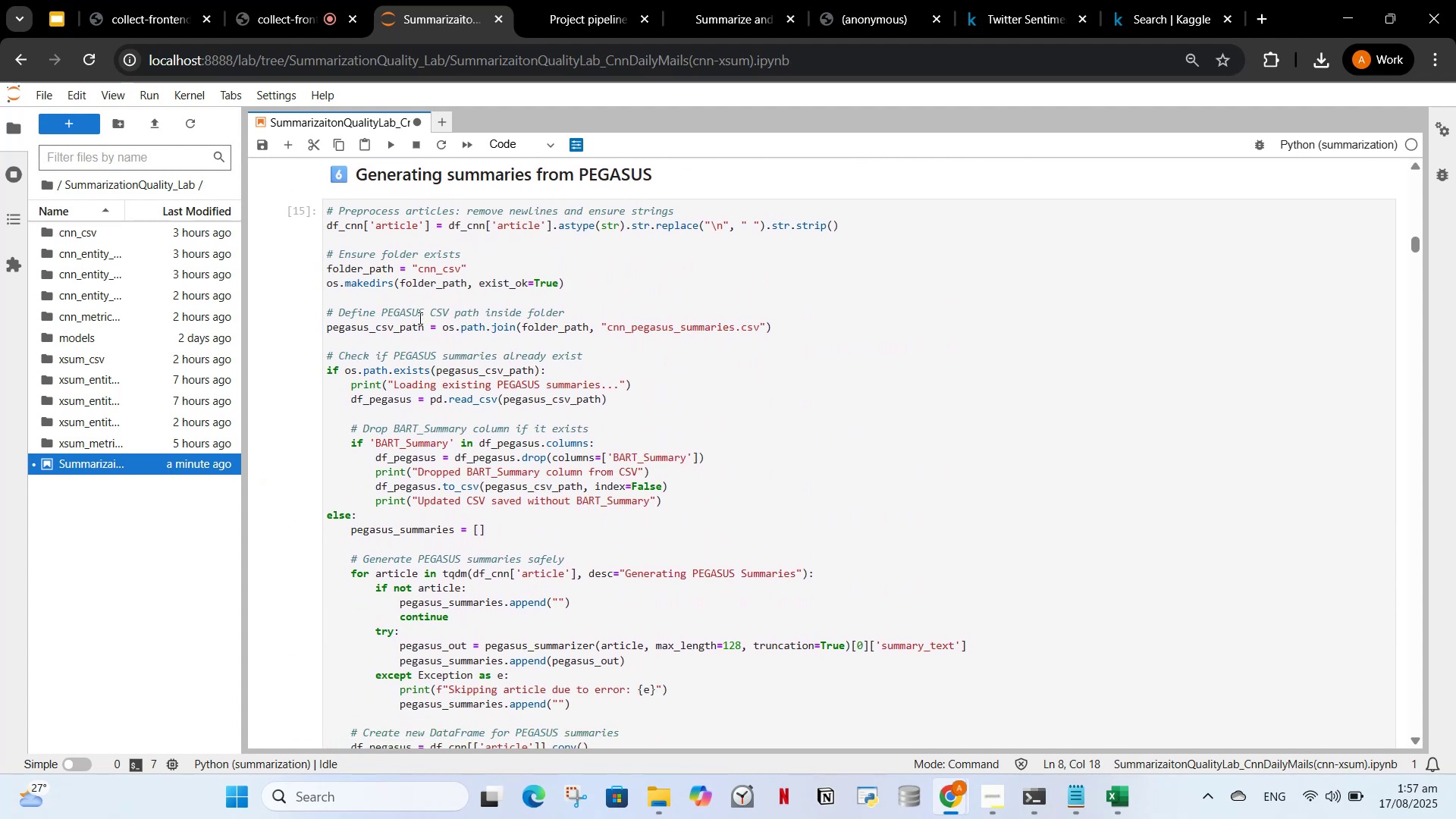 
scroll: coordinate [422, 306], scroll_direction: down, amount: 5.0
 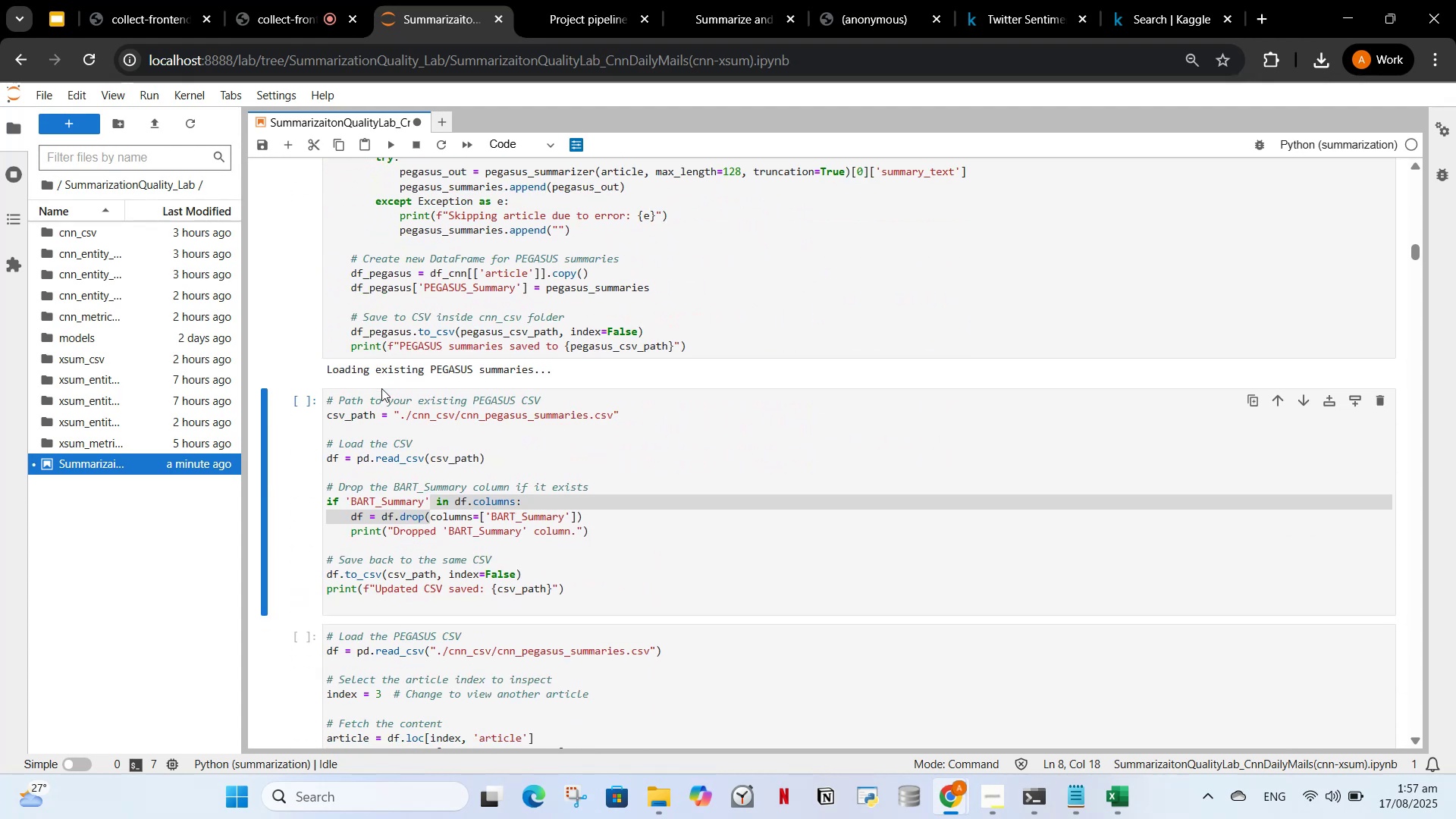 
left_click([384, 406])
 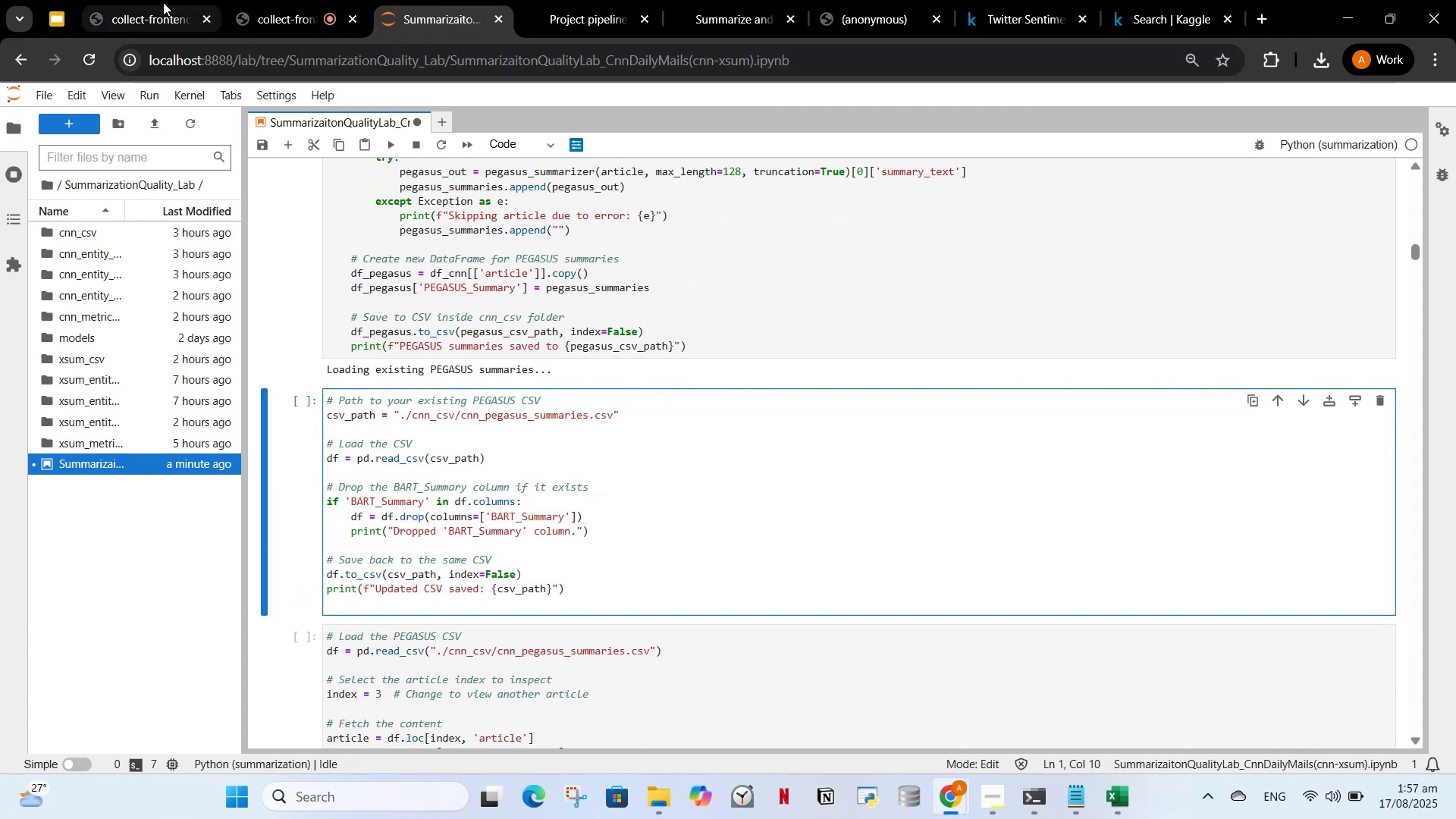 
wait(6.57)
 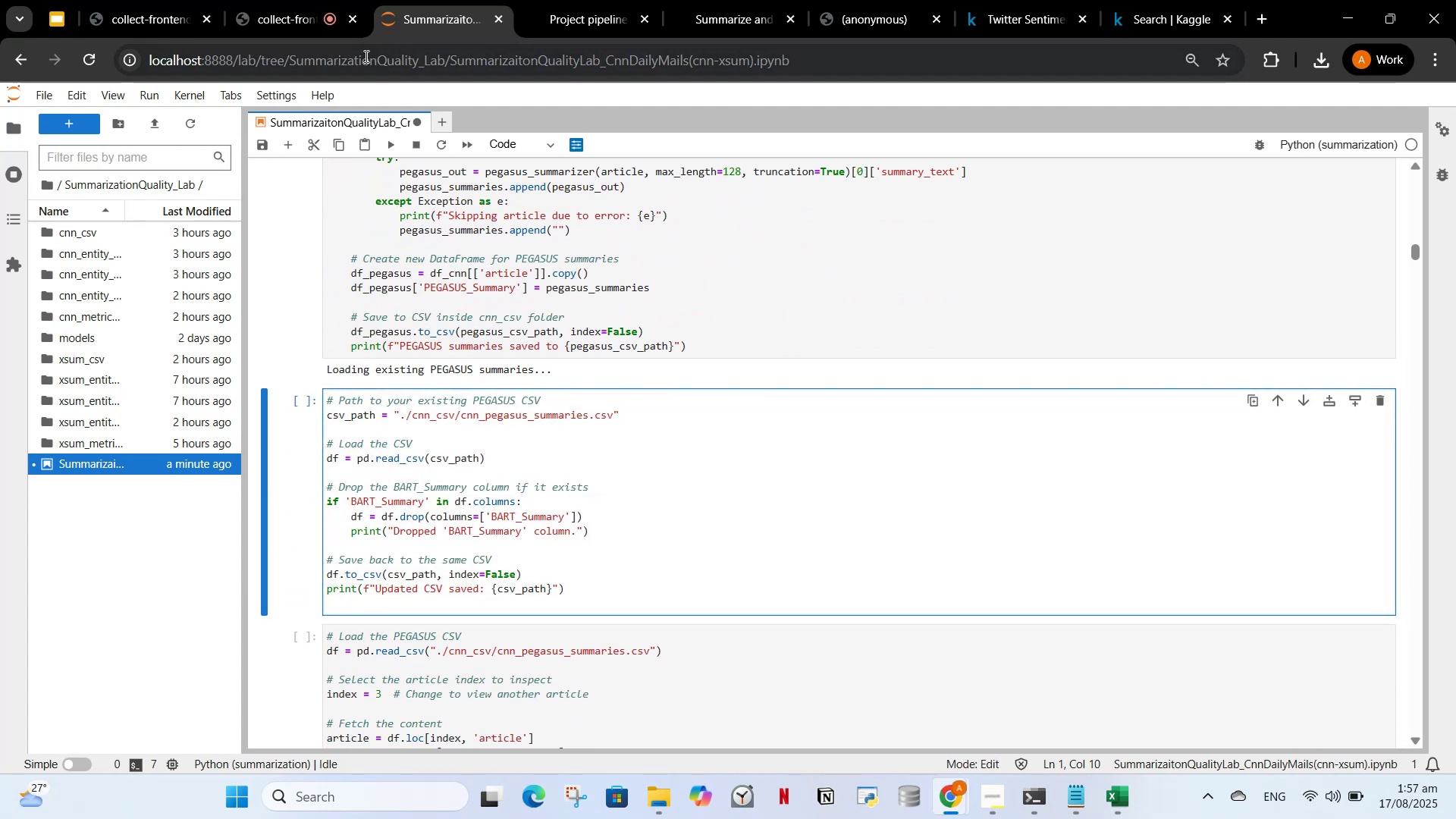 
scroll: coordinate [572, 337], scroll_direction: up, amount: 6.0
 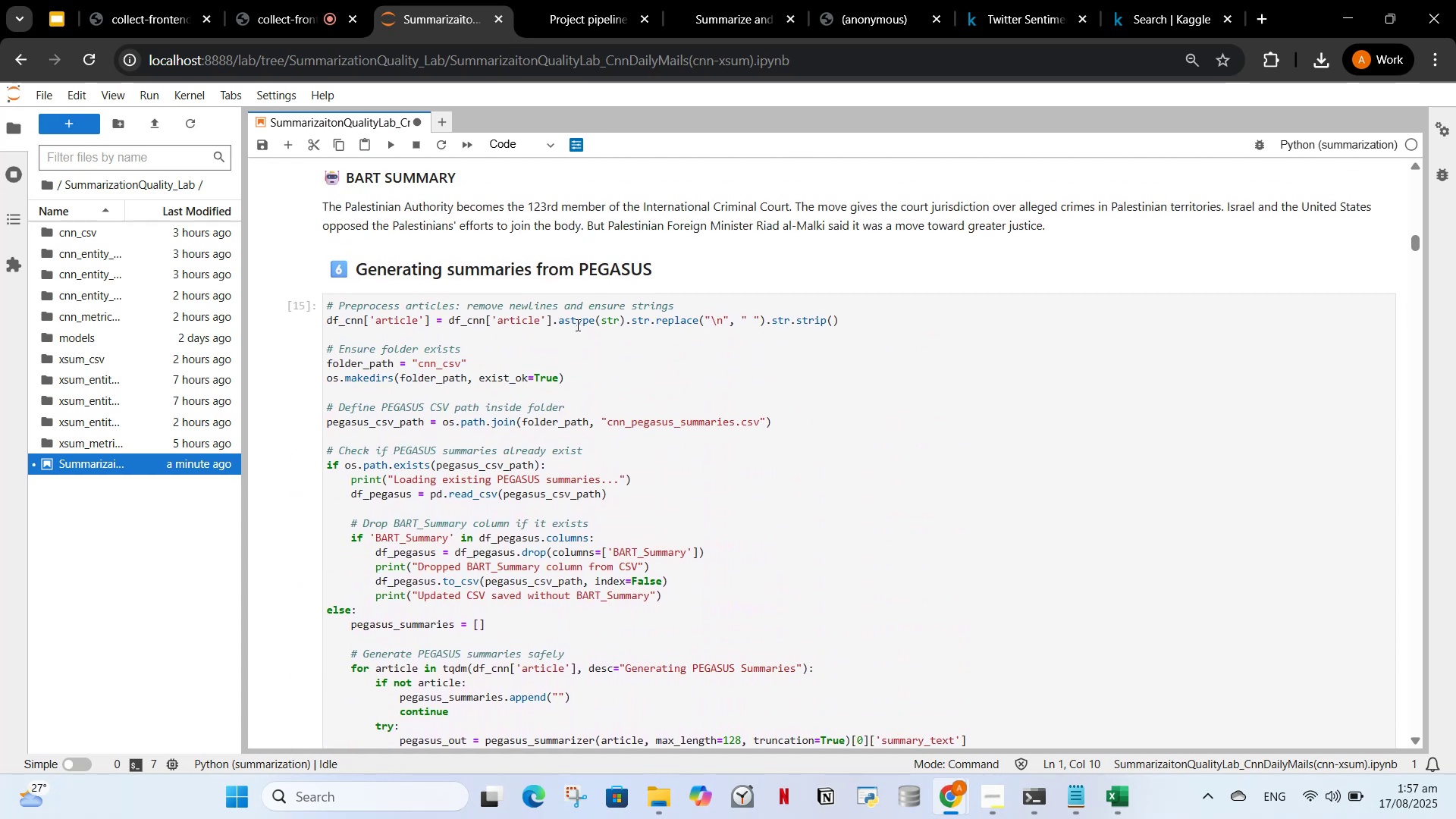 
wait(9.11)
 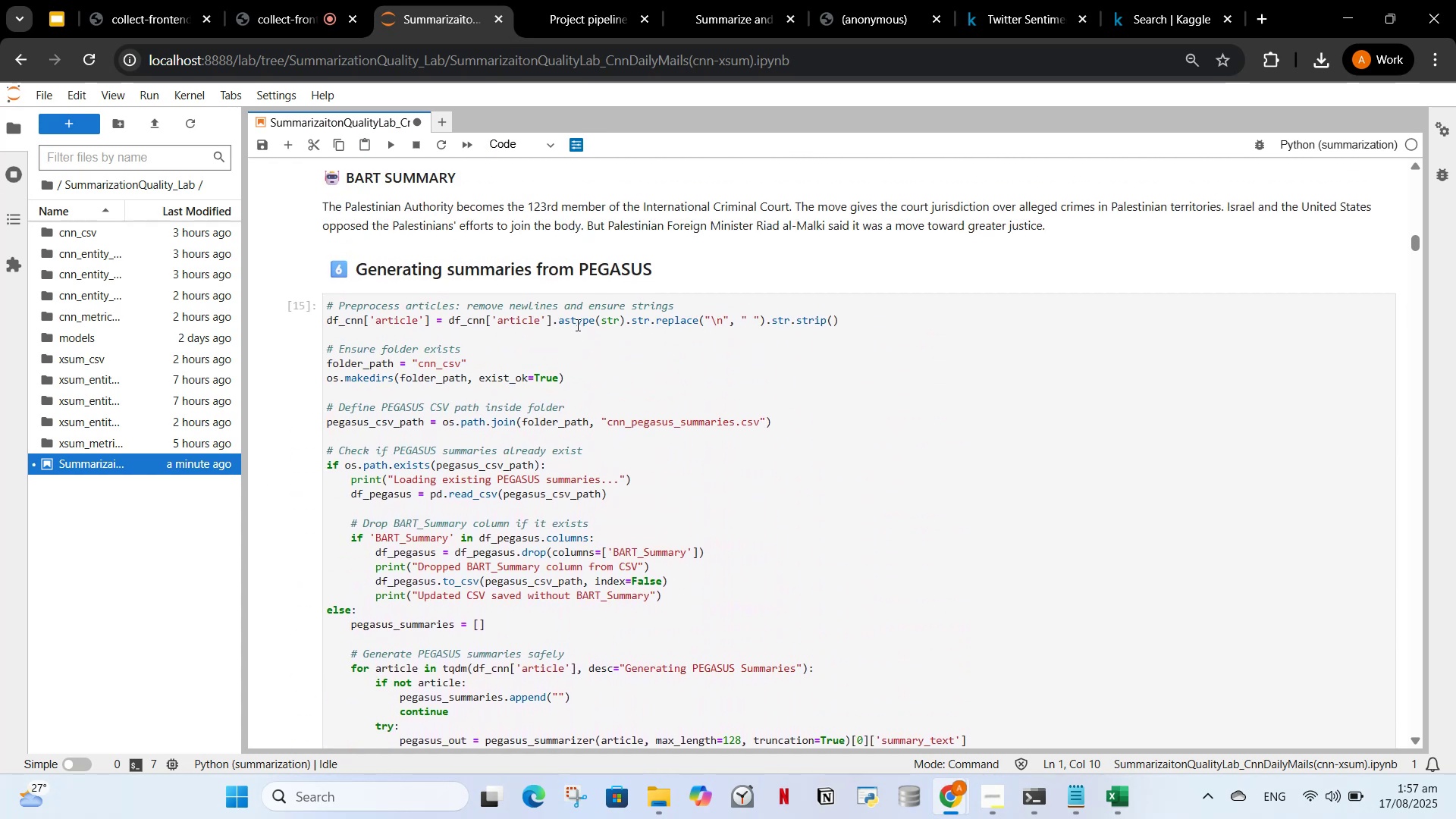 
scroll: coordinate [588, 382], scroll_direction: down, amount: 4.0
 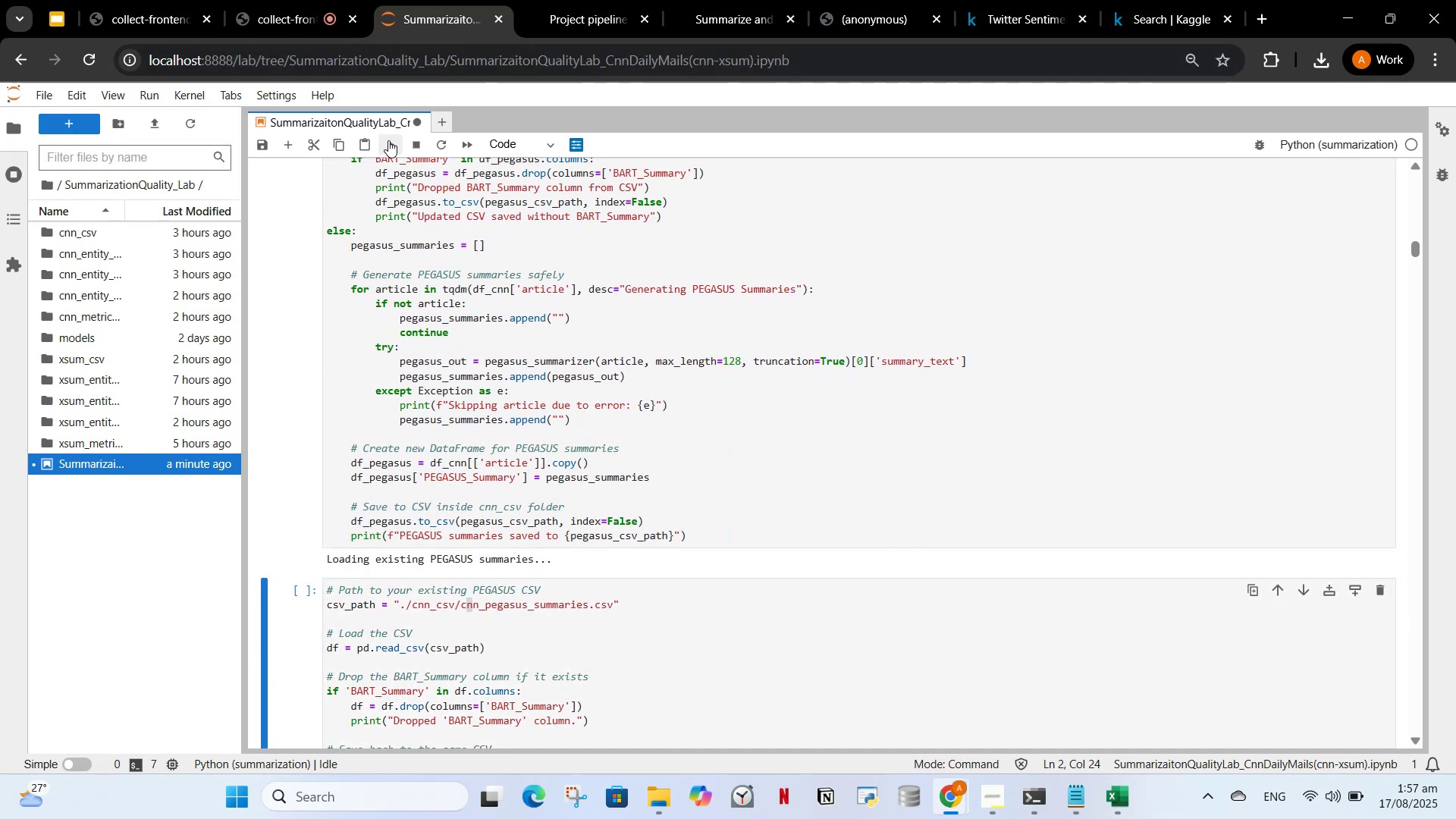 
left_click([388, 140])
 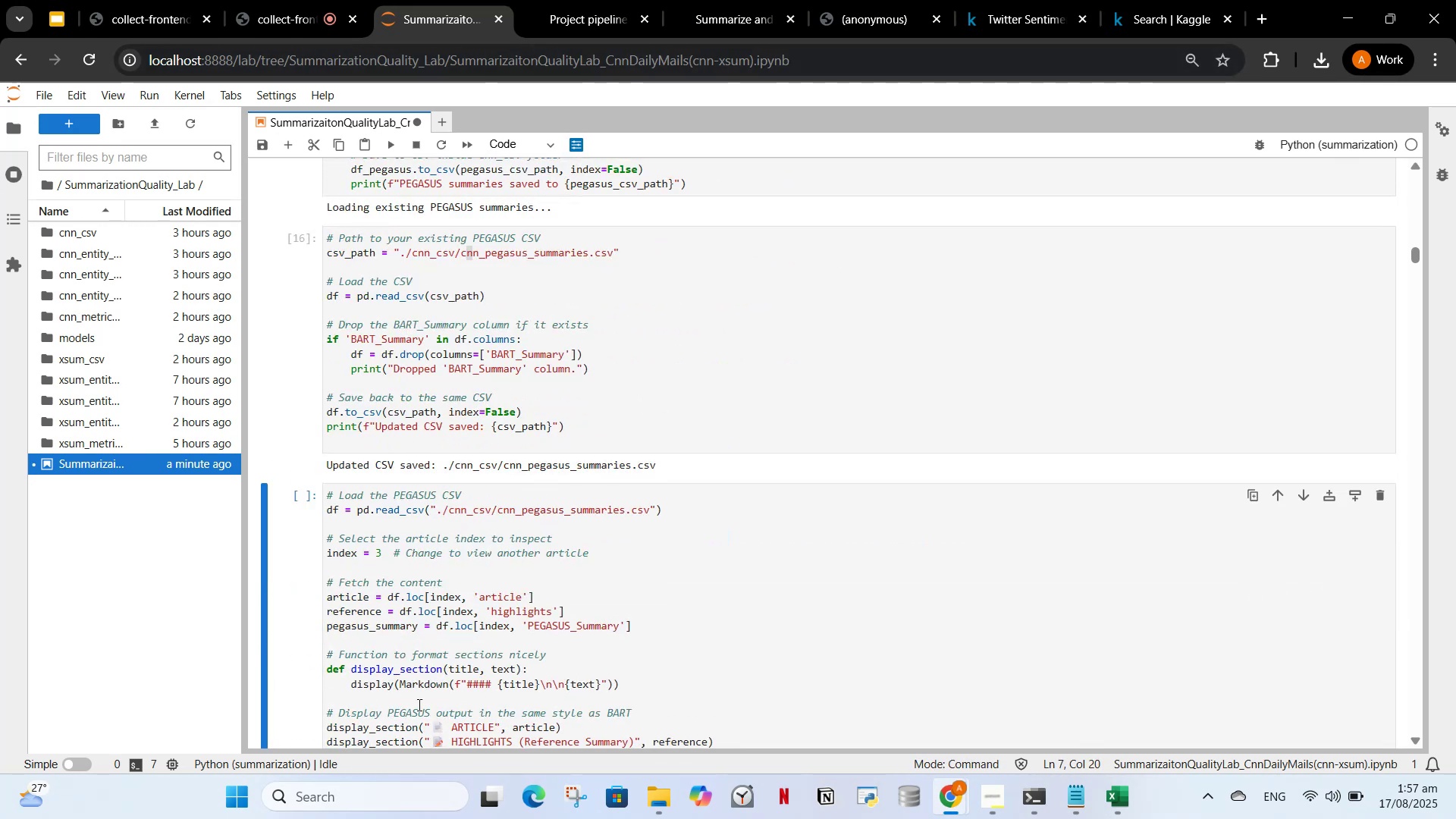 
scroll: coordinate [384, 502], scroll_direction: down, amount: 2.0
 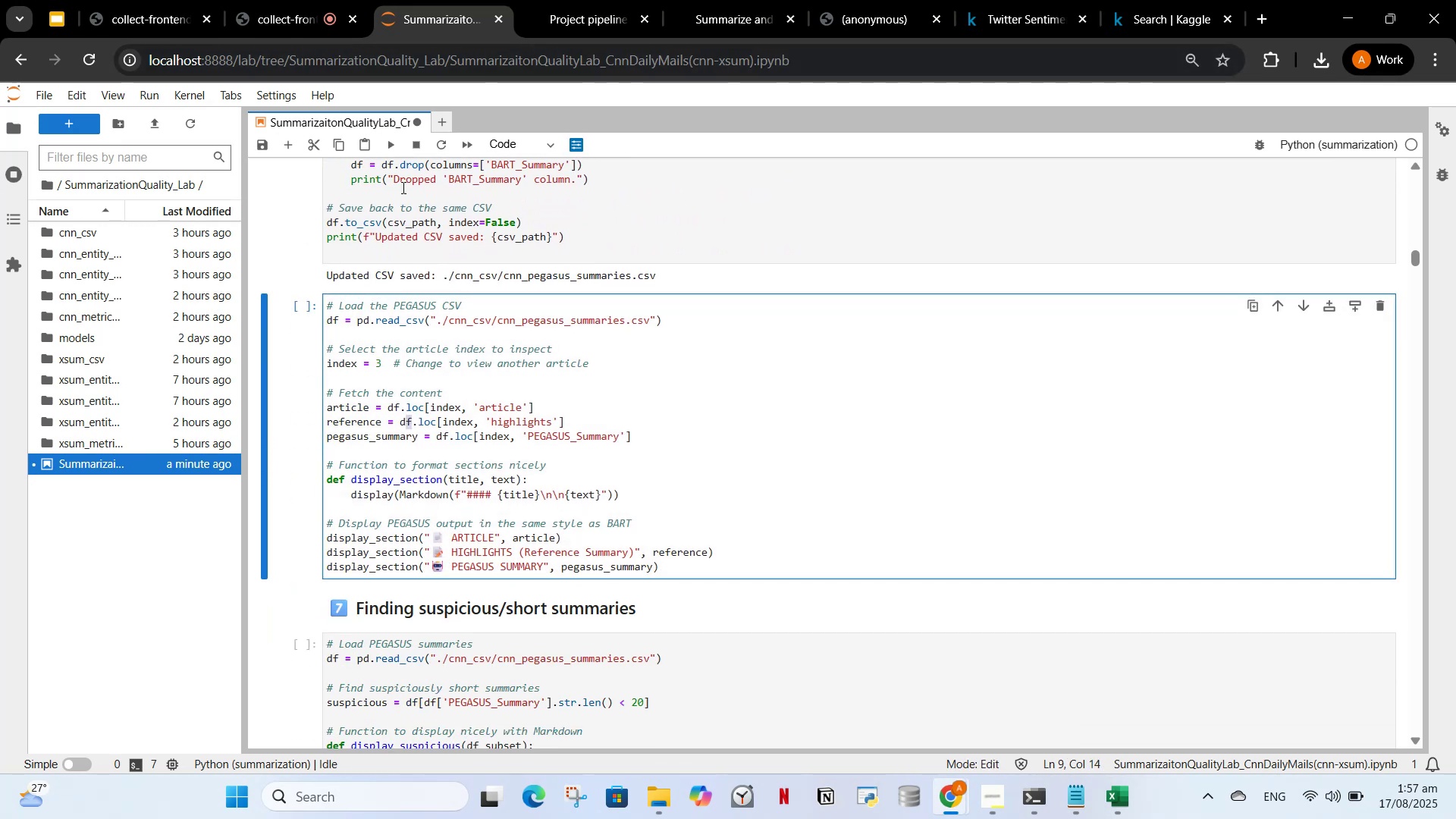 
left_click([394, 143])
 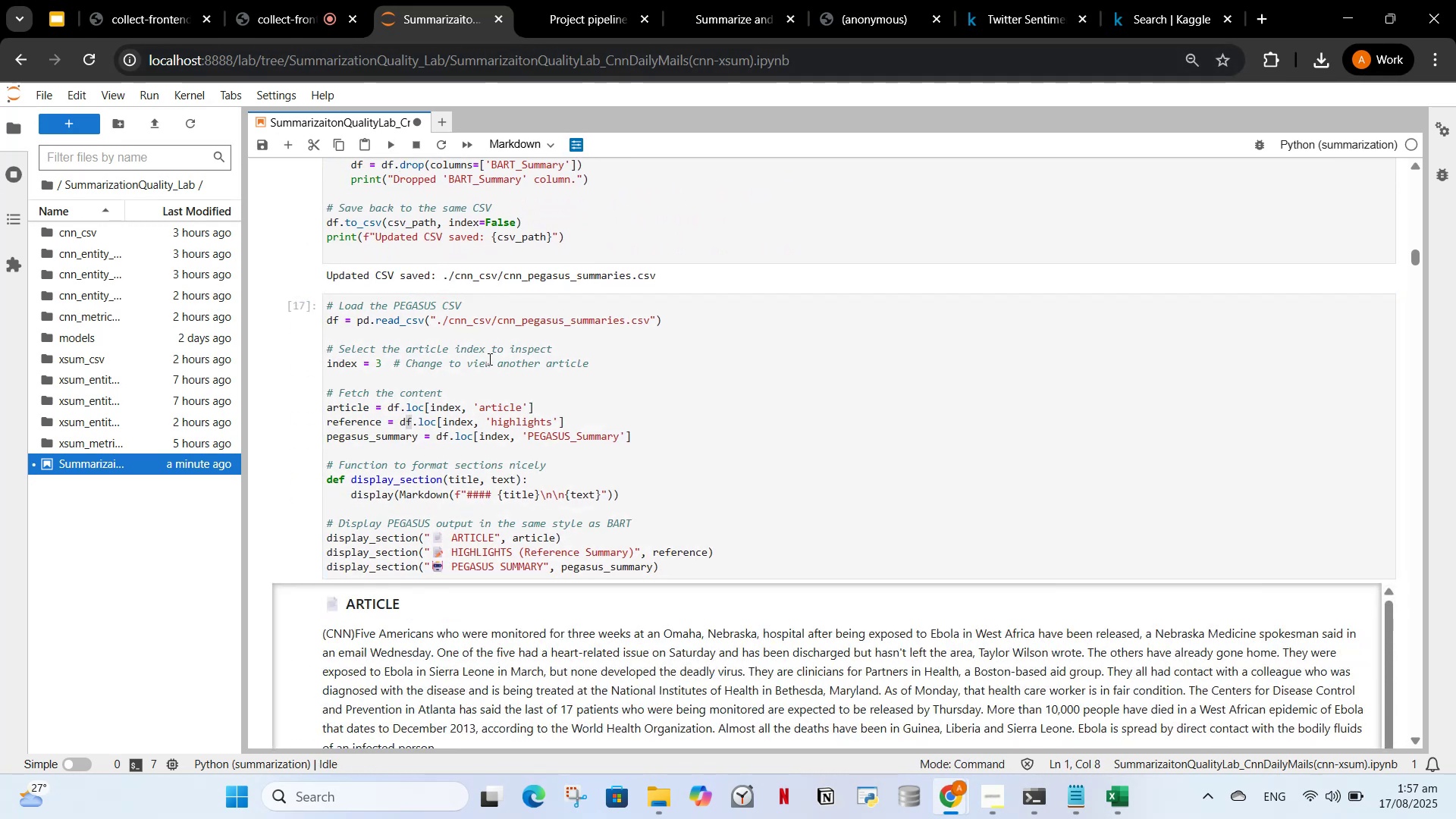 
scroll: coordinate [501, 414], scroll_direction: down, amount: 5.0
 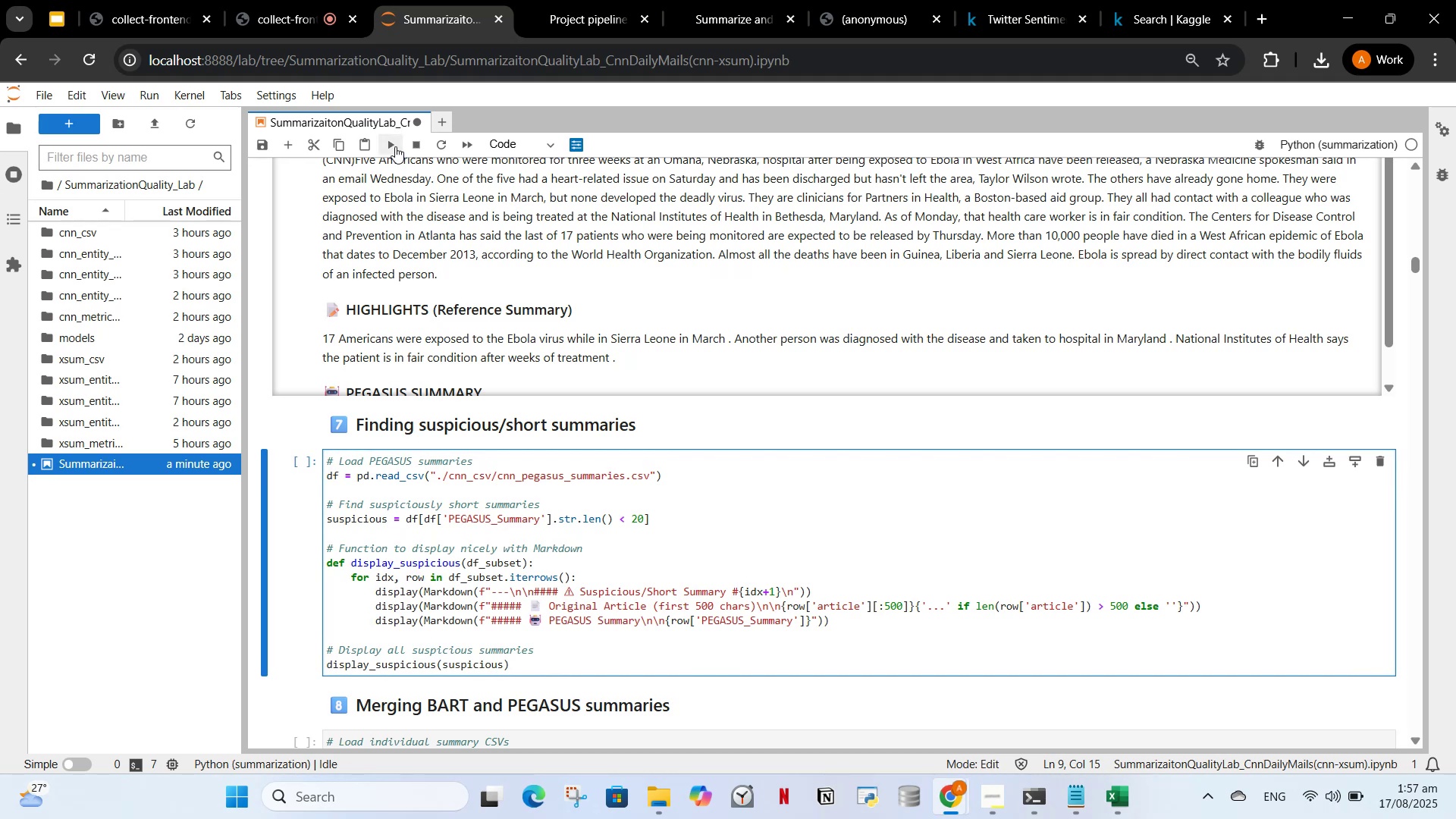 
left_click([395, 143])
 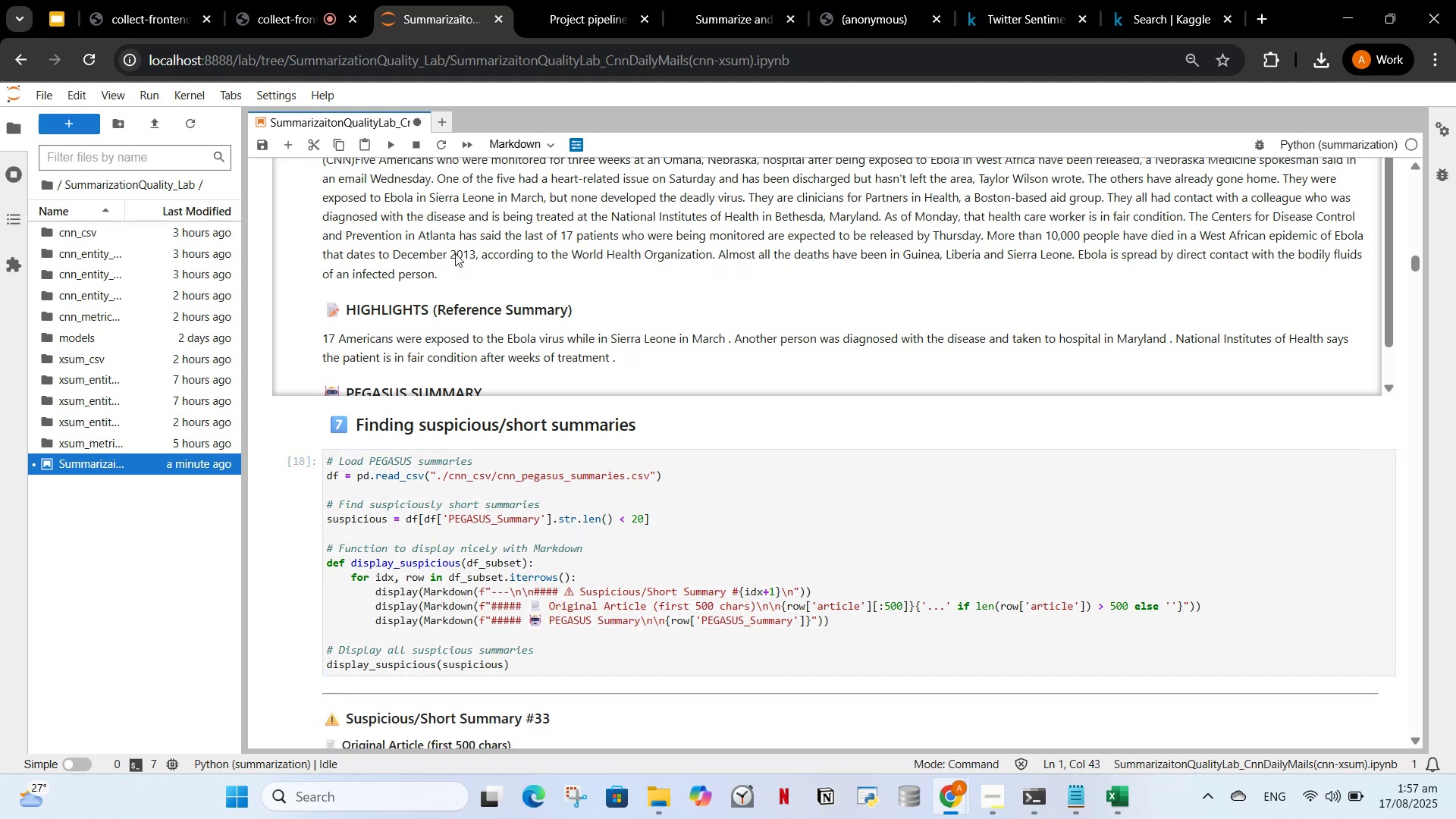 
scroll: coordinate [473, 367], scroll_direction: down, amount: 15.0
 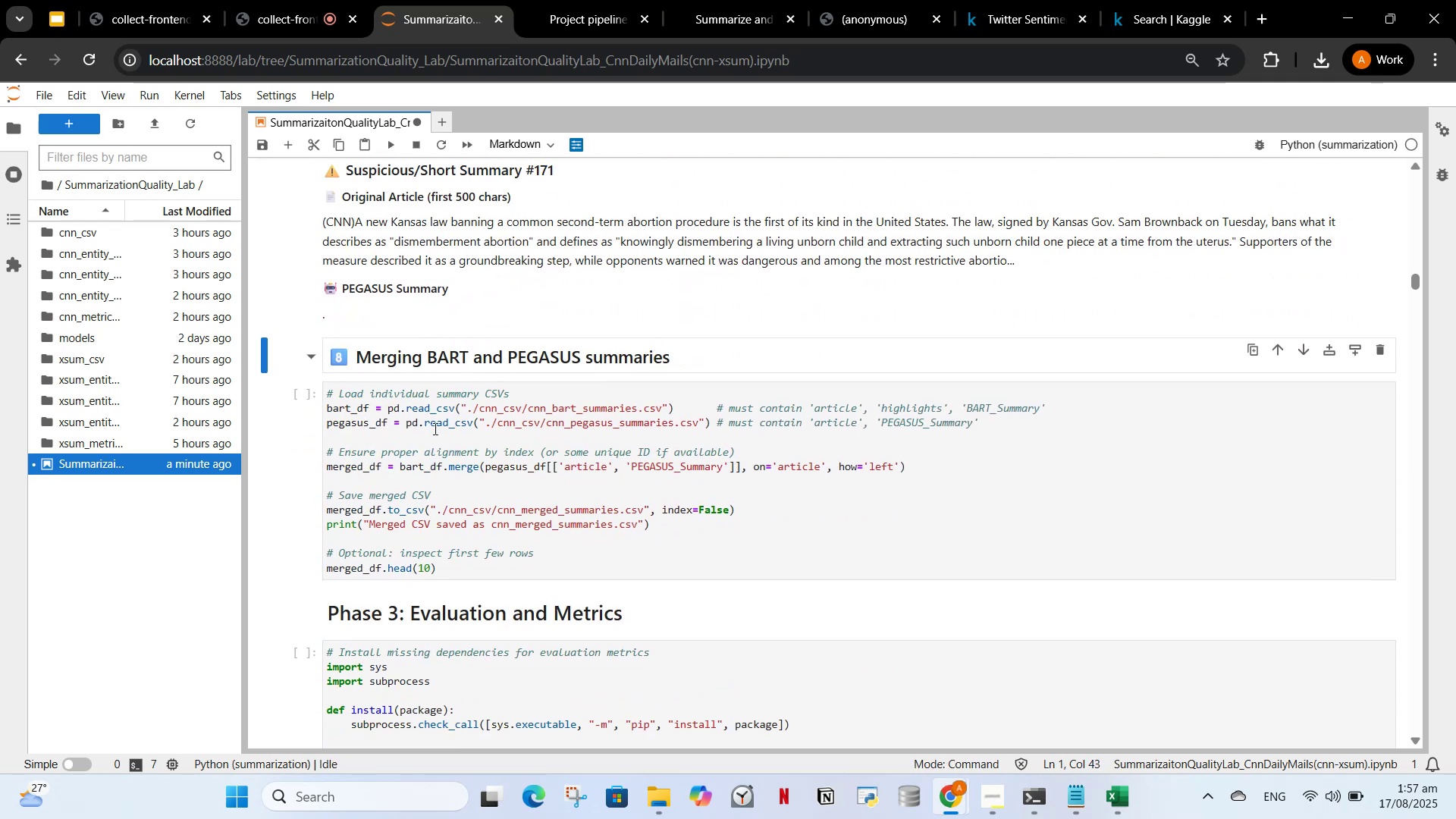 
left_click([435, 433])
 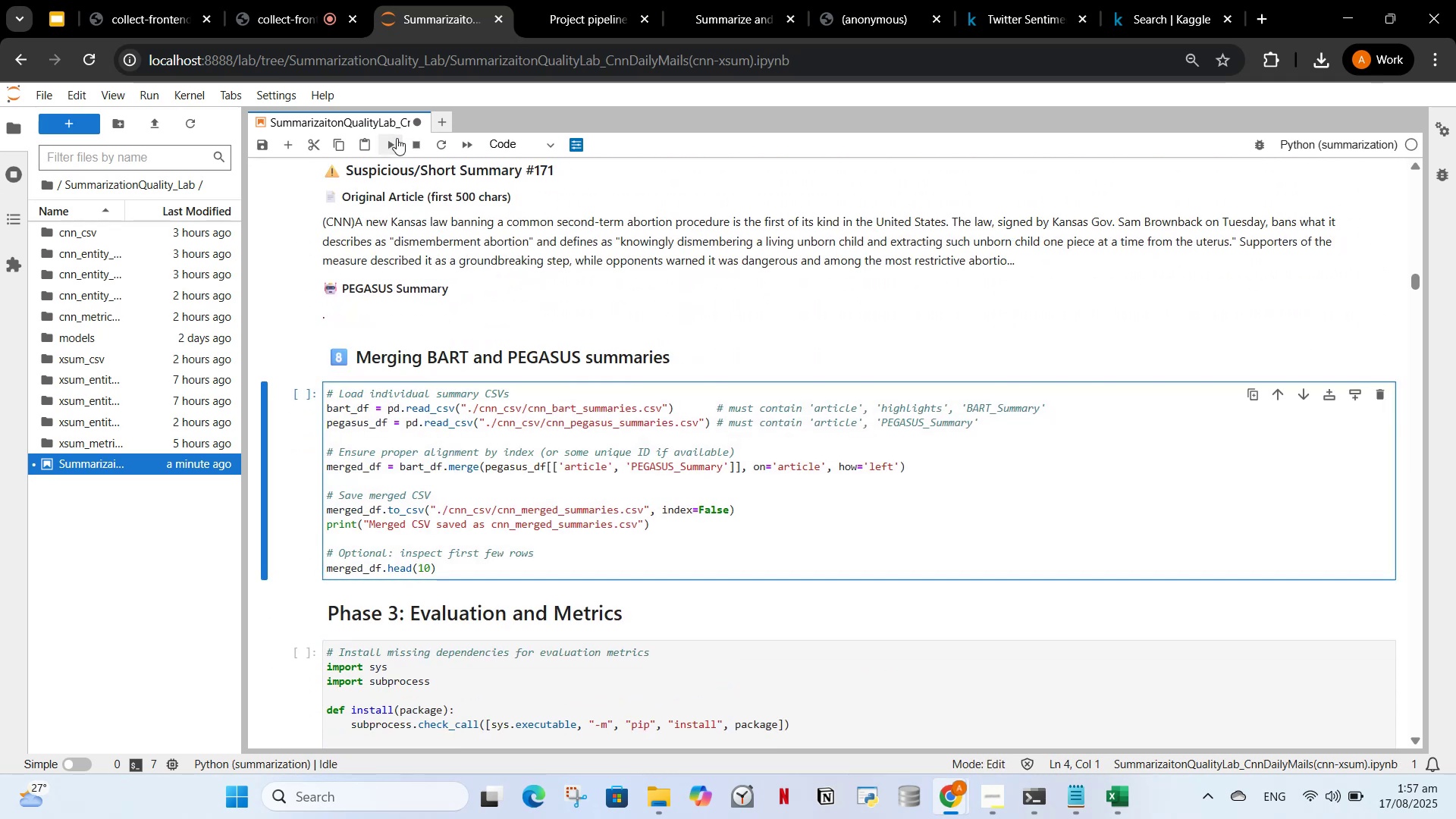 
left_click([394, 140])
 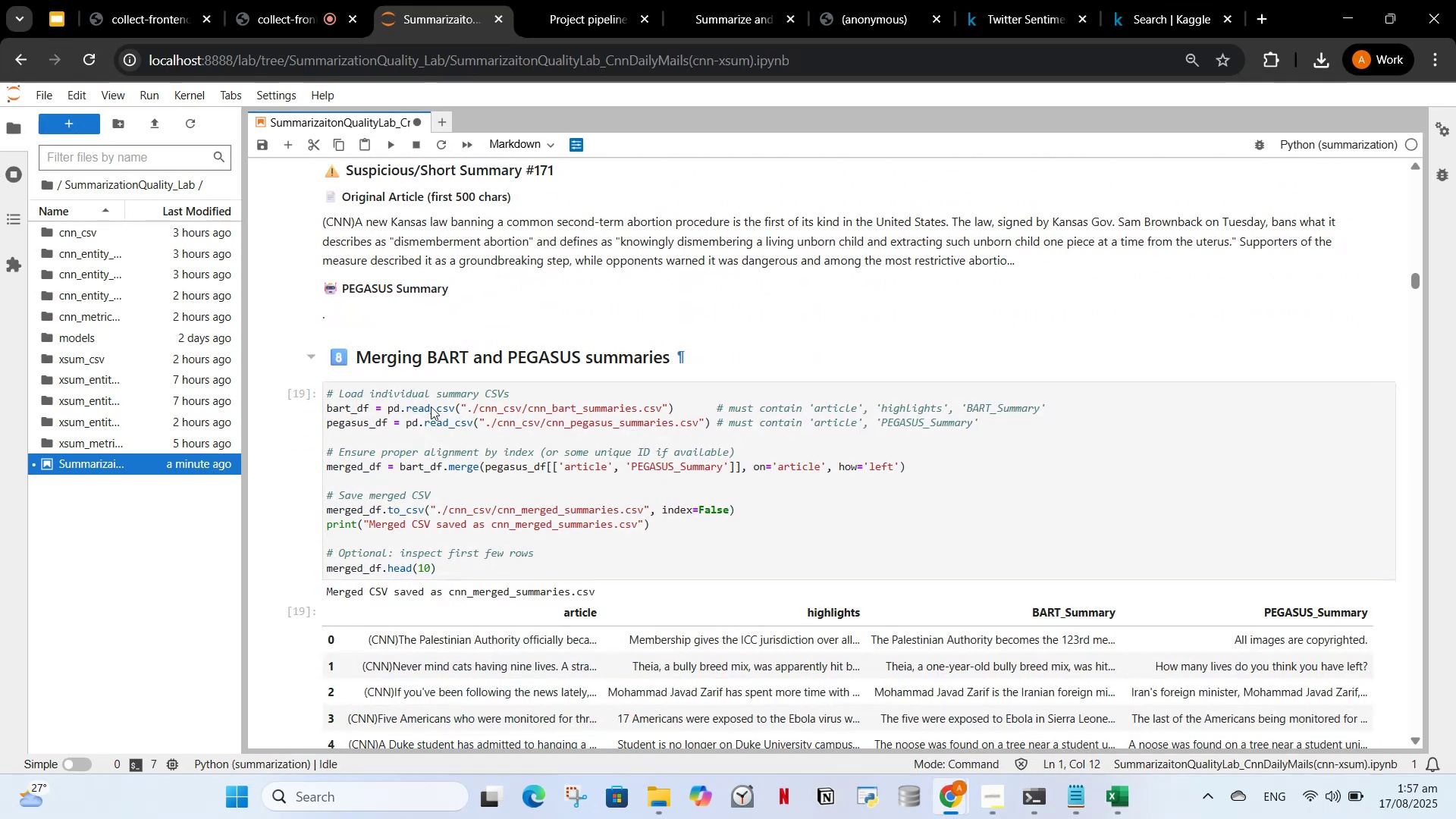 
scroll: coordinate [395, 332], scroll_direction: down, amount: 8.0
 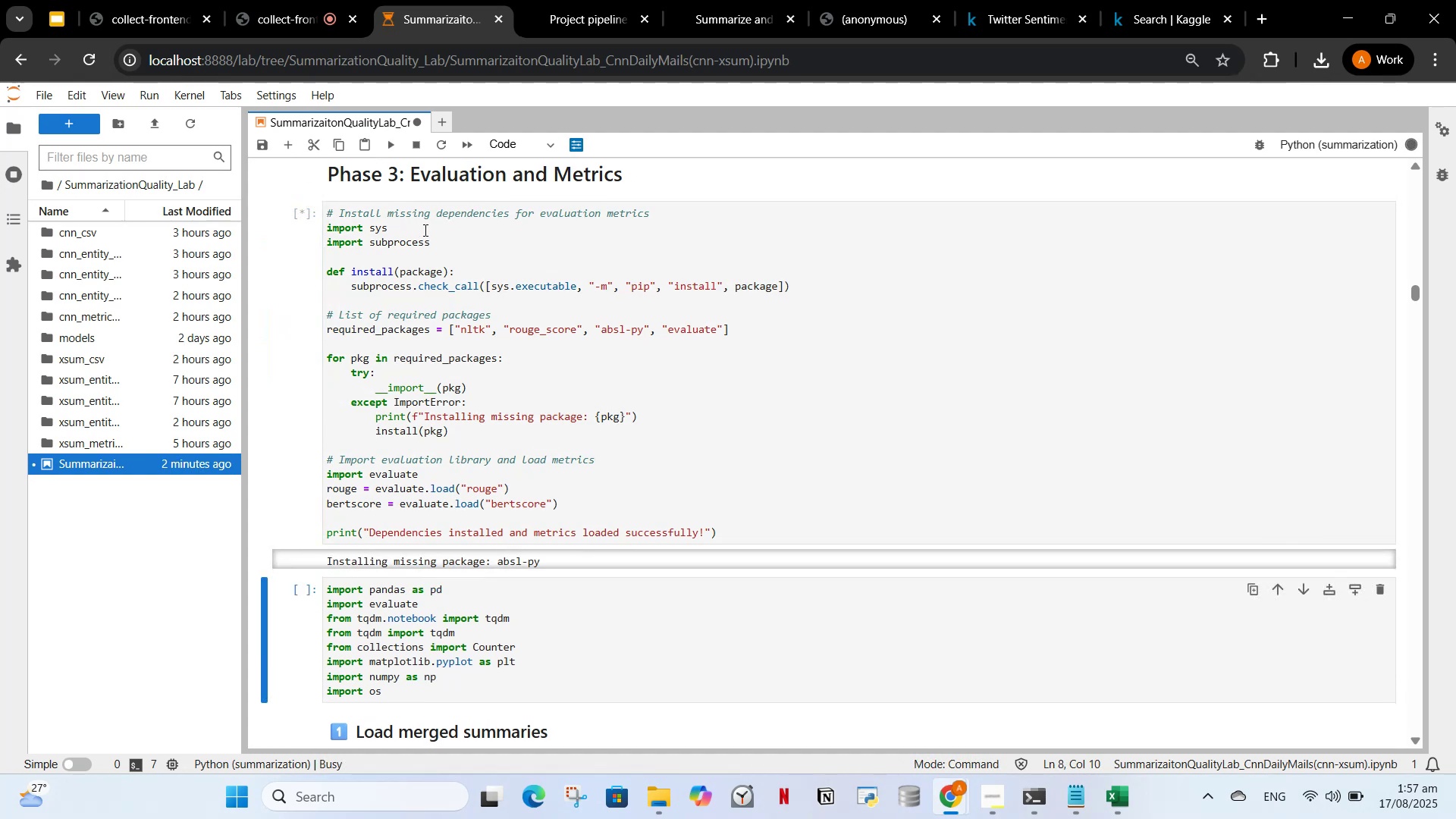 
wait(12.45)
 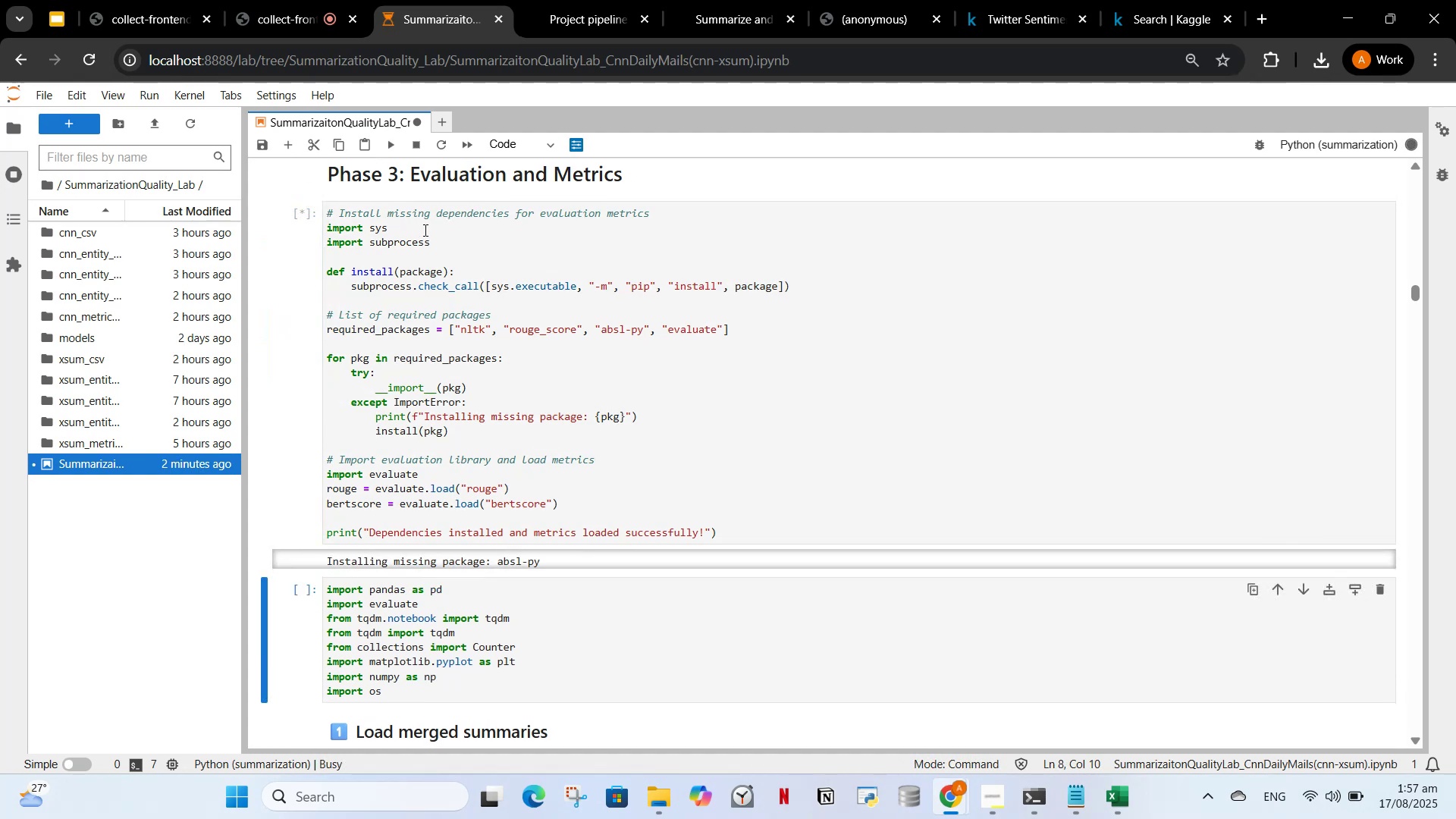 
scroll: coordinate [431, 442], scroll_direction: down, amount: 4.0
 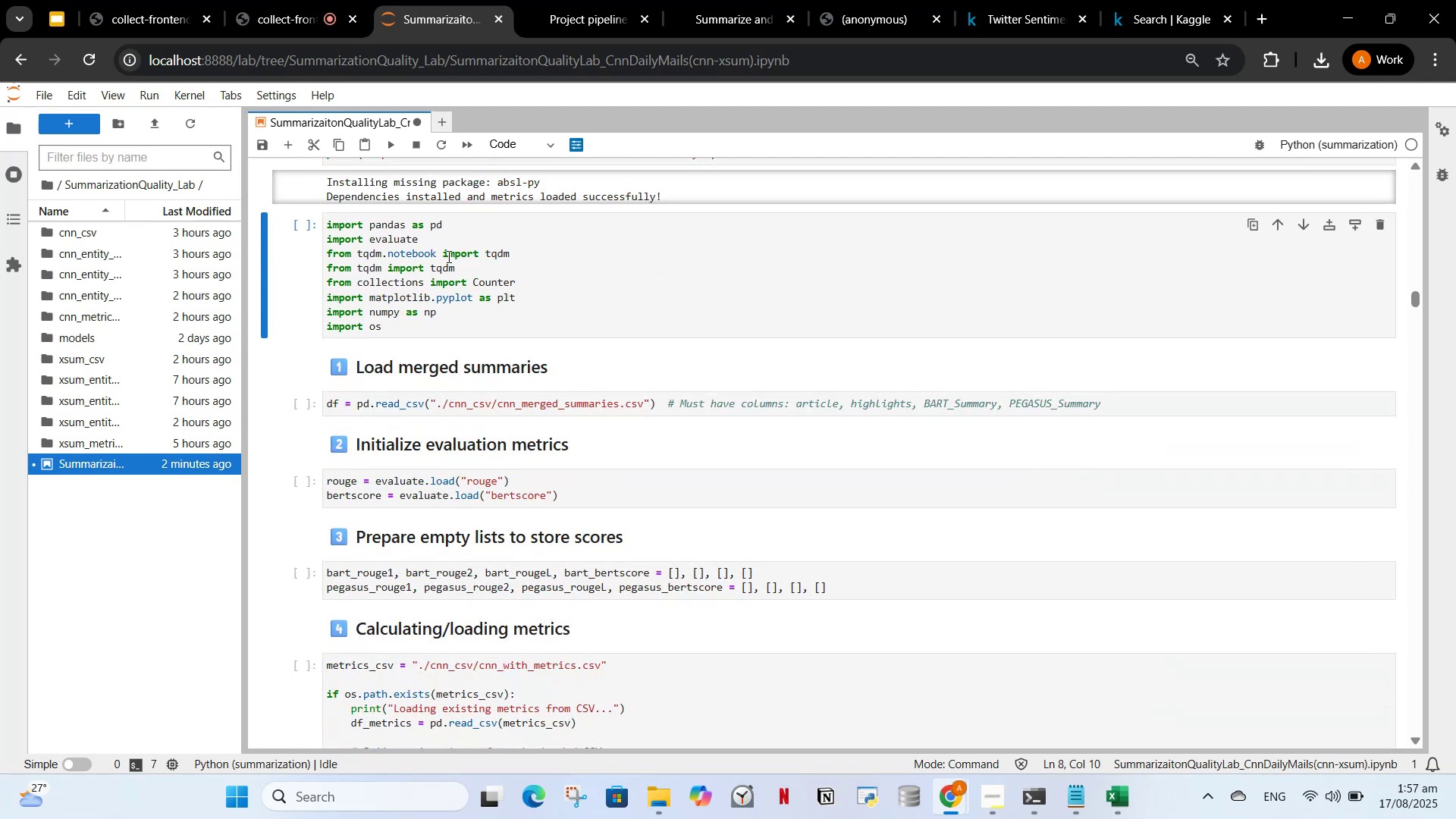 
left_click([439, 262])
 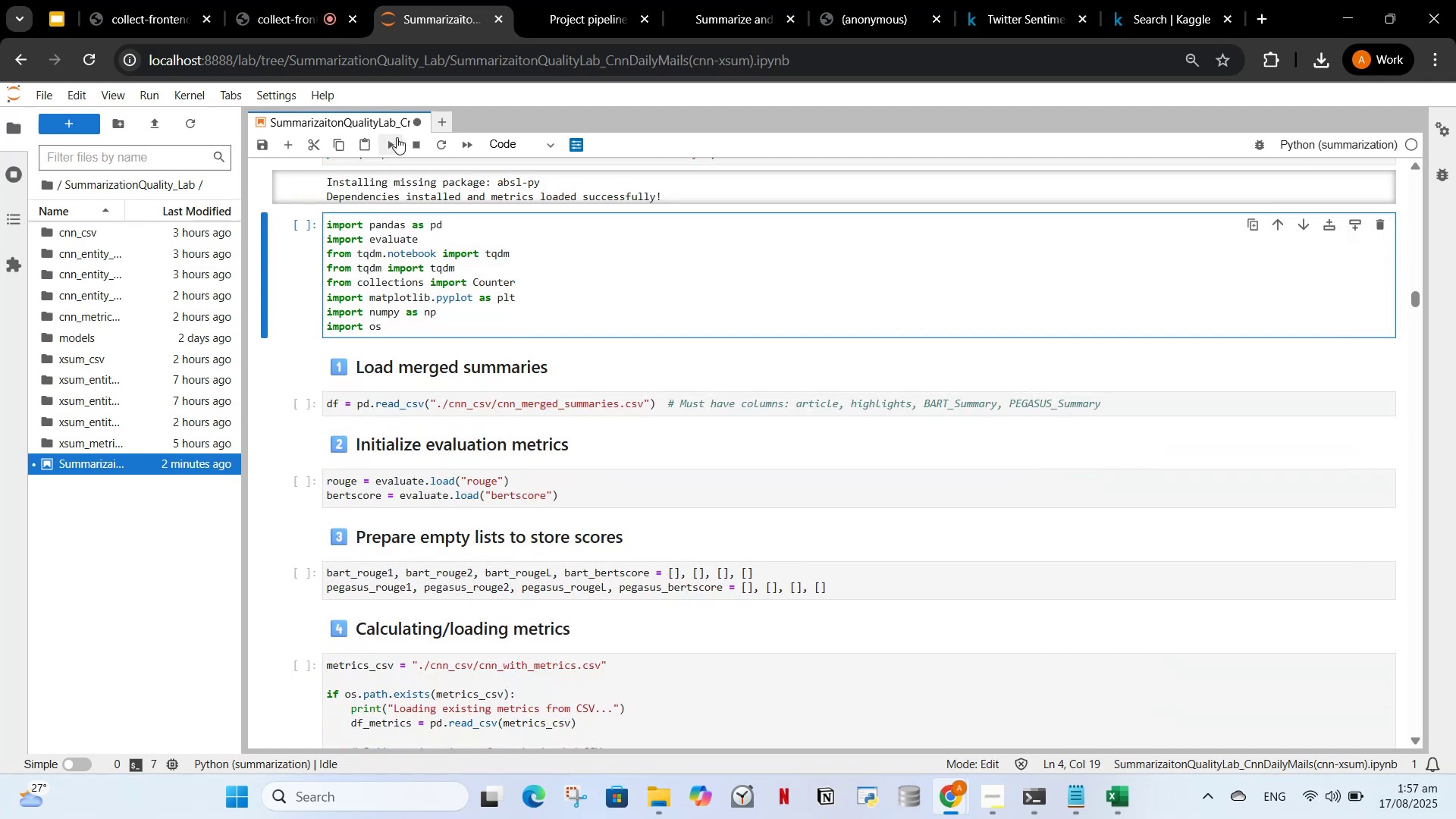 
left_click([397, 137])
 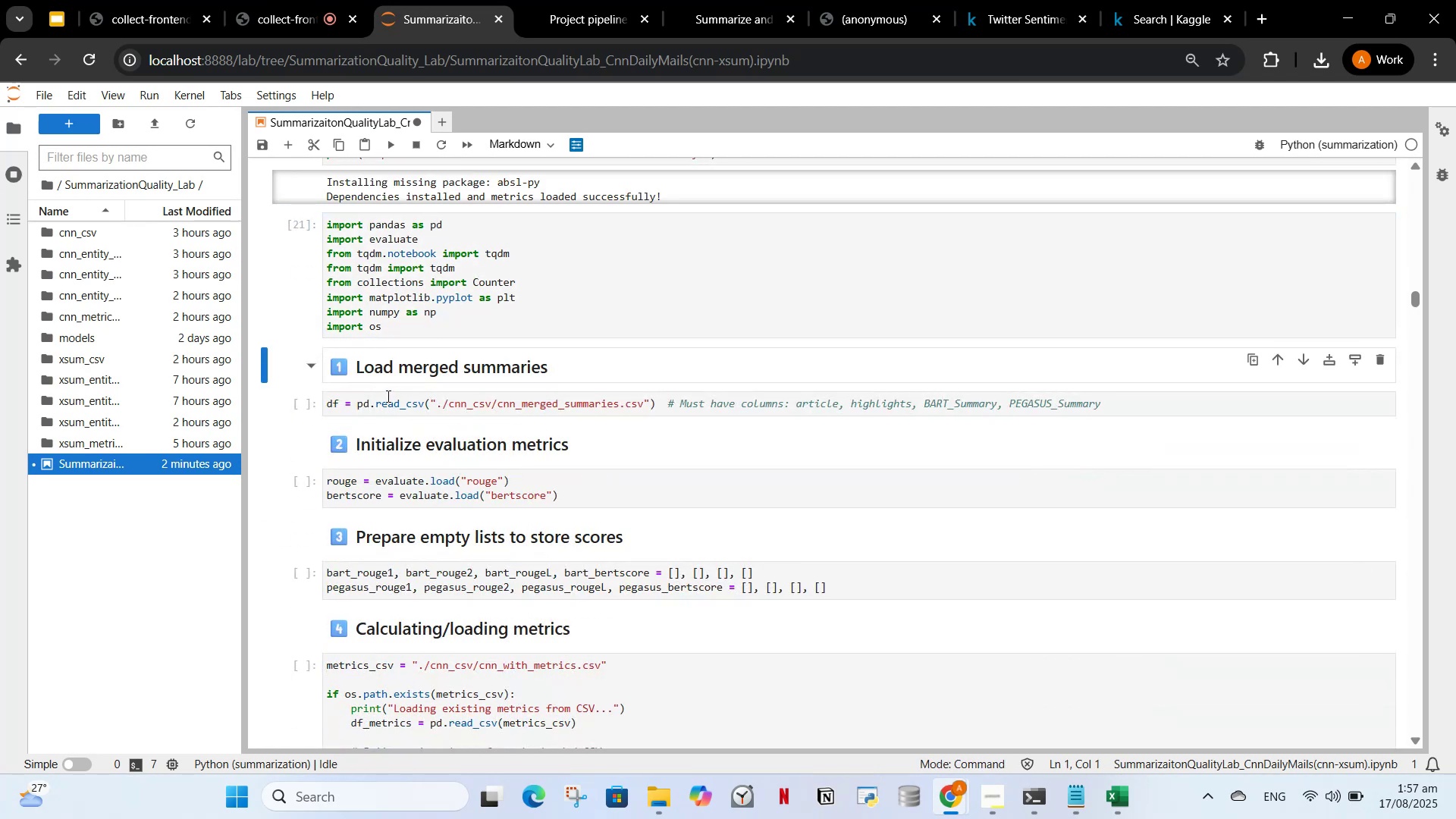 
wait(9.13)
 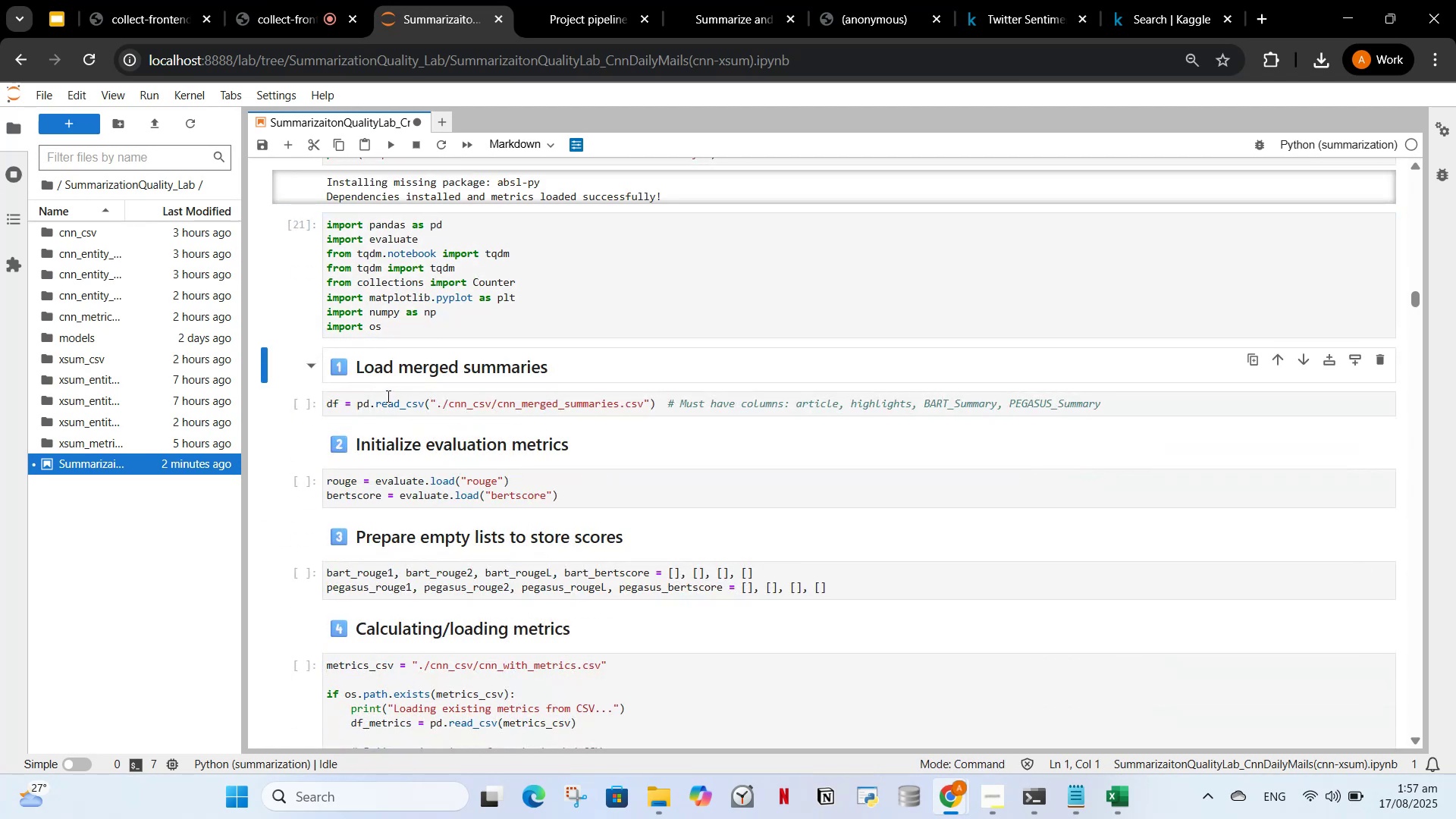 
left_click([363, 406])
 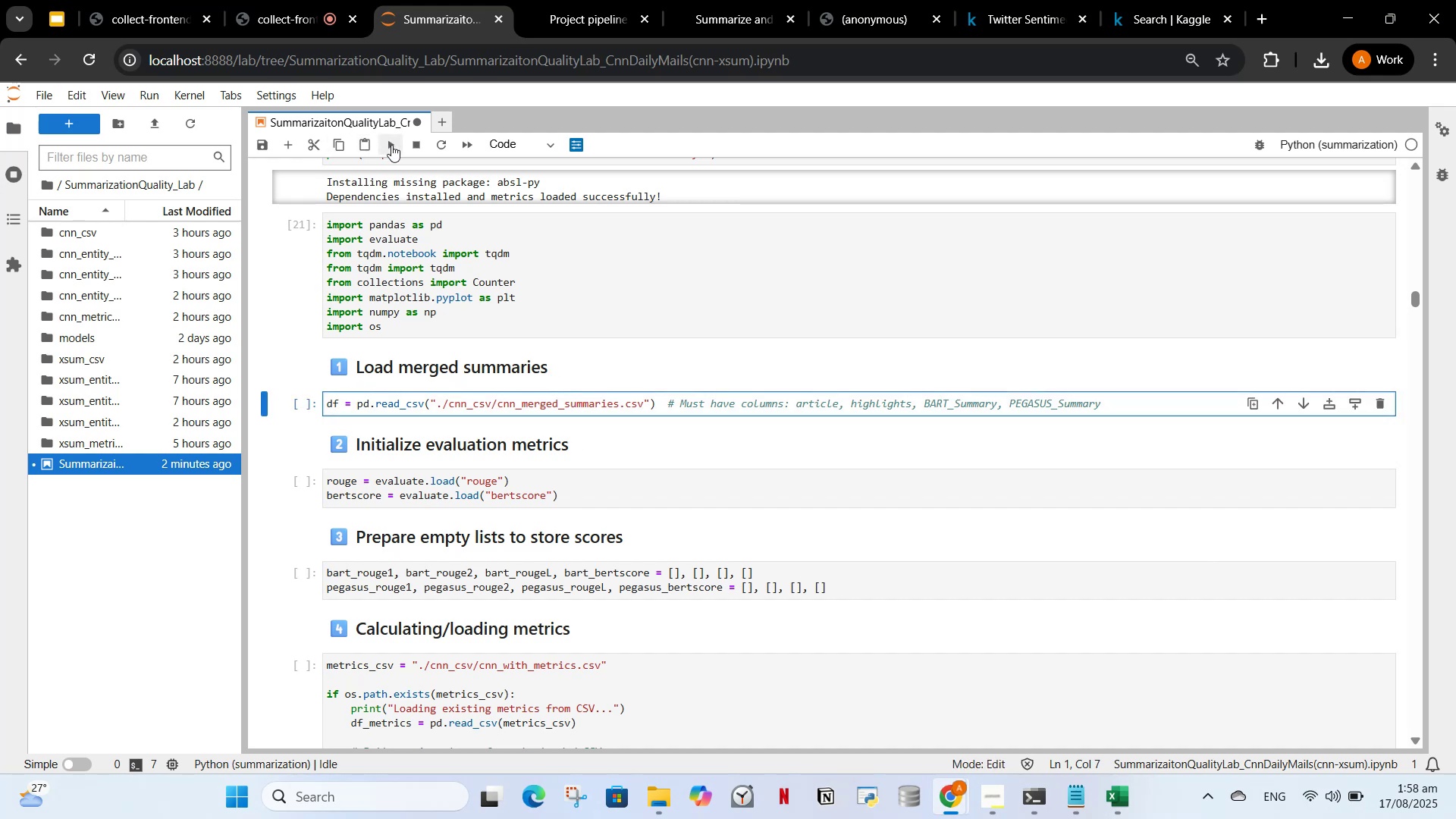 
left_click([393, 145])
 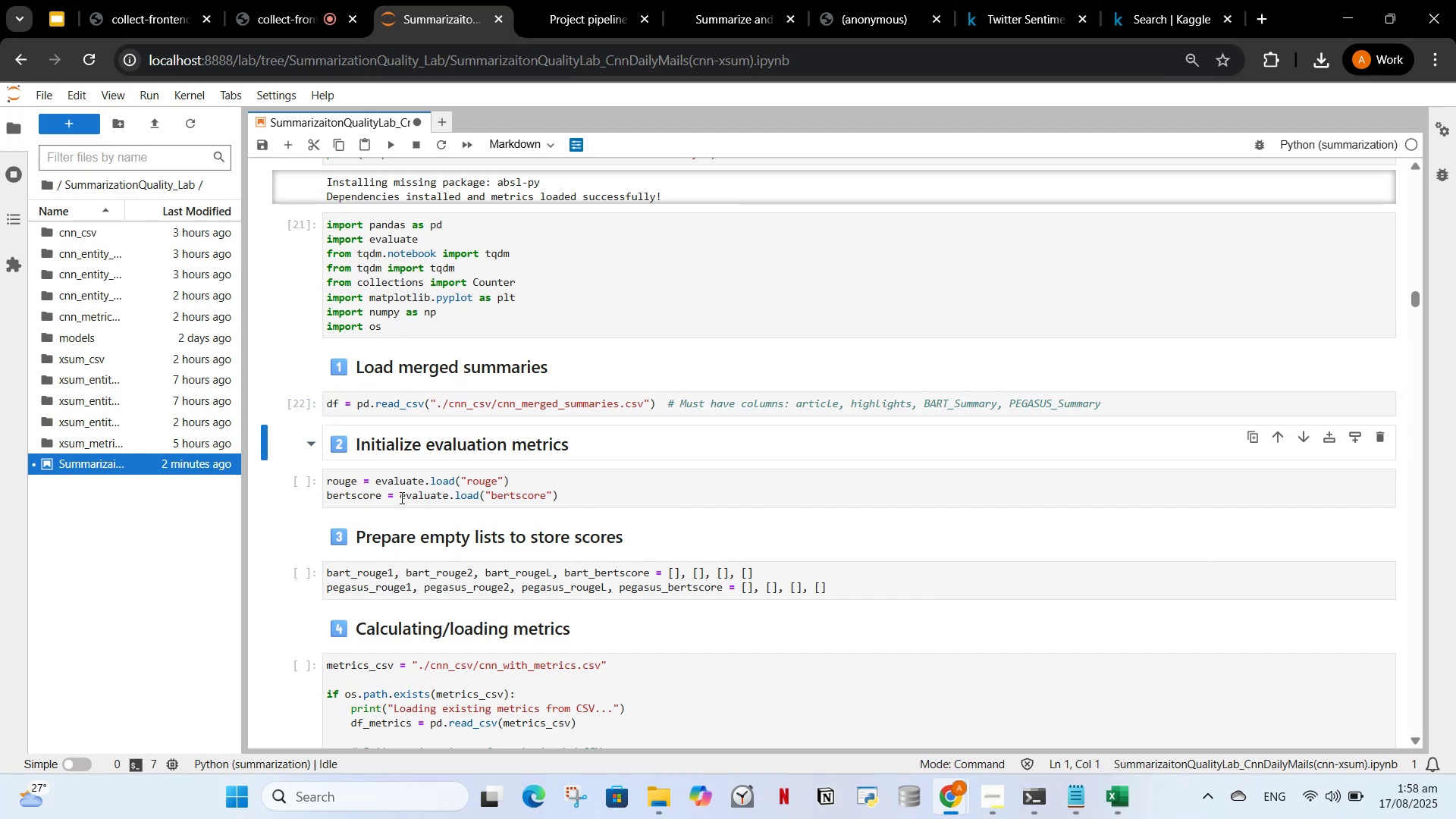 
left_click([400, 474])
 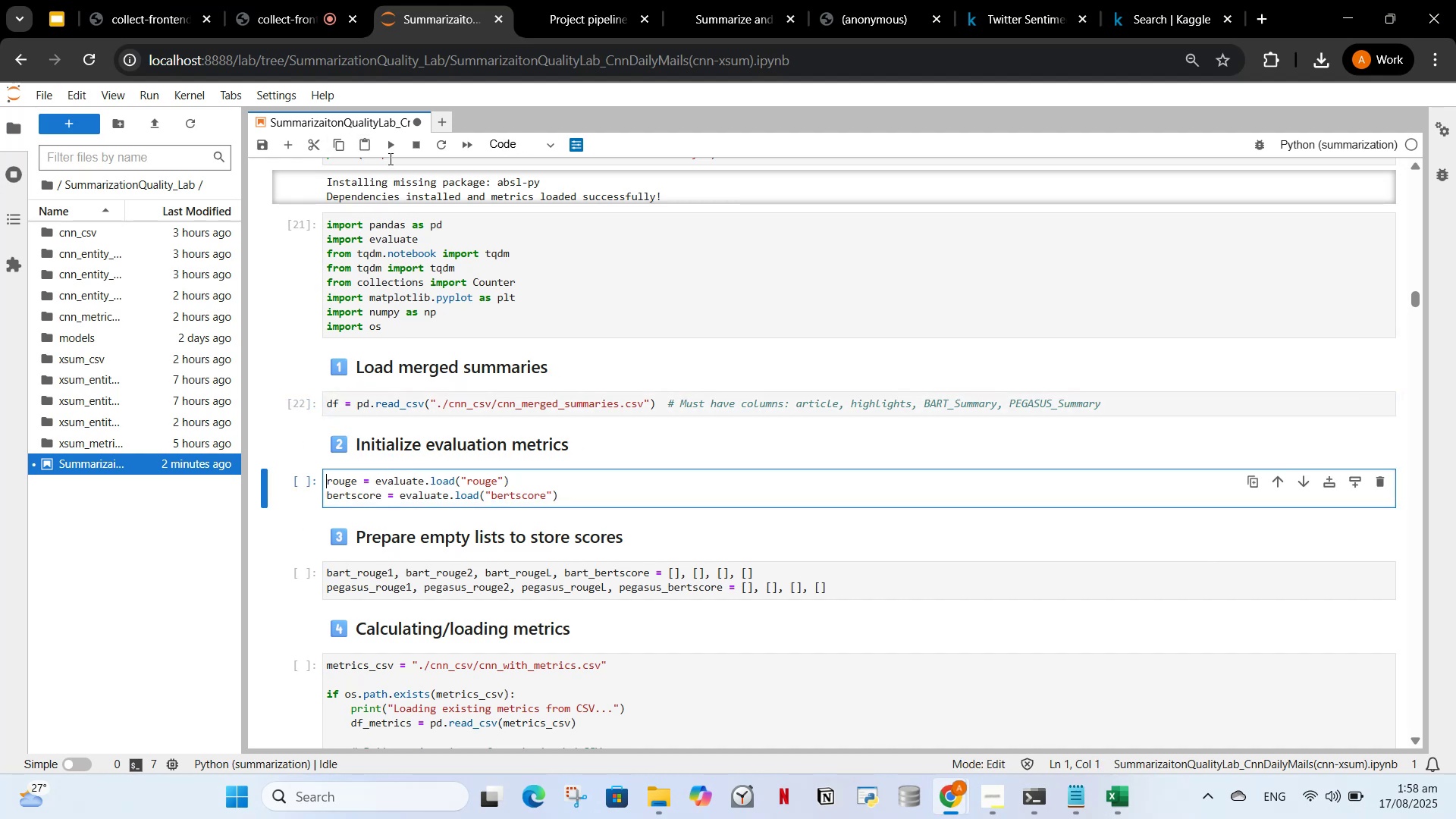 
left_click([394, 147])
 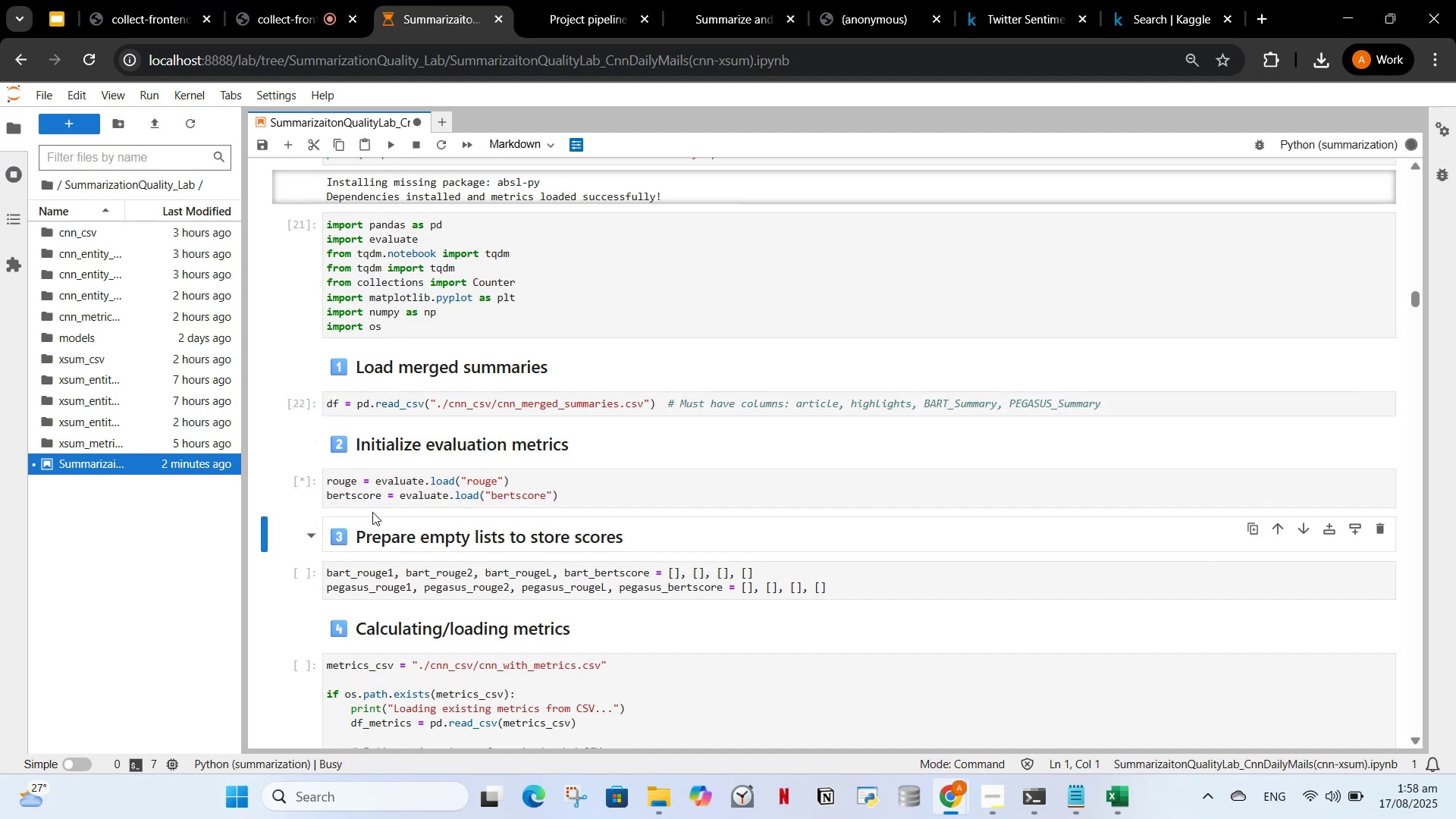 
scroll: coordinate [377, 513], scroll_direction: down, amount: 2.0
 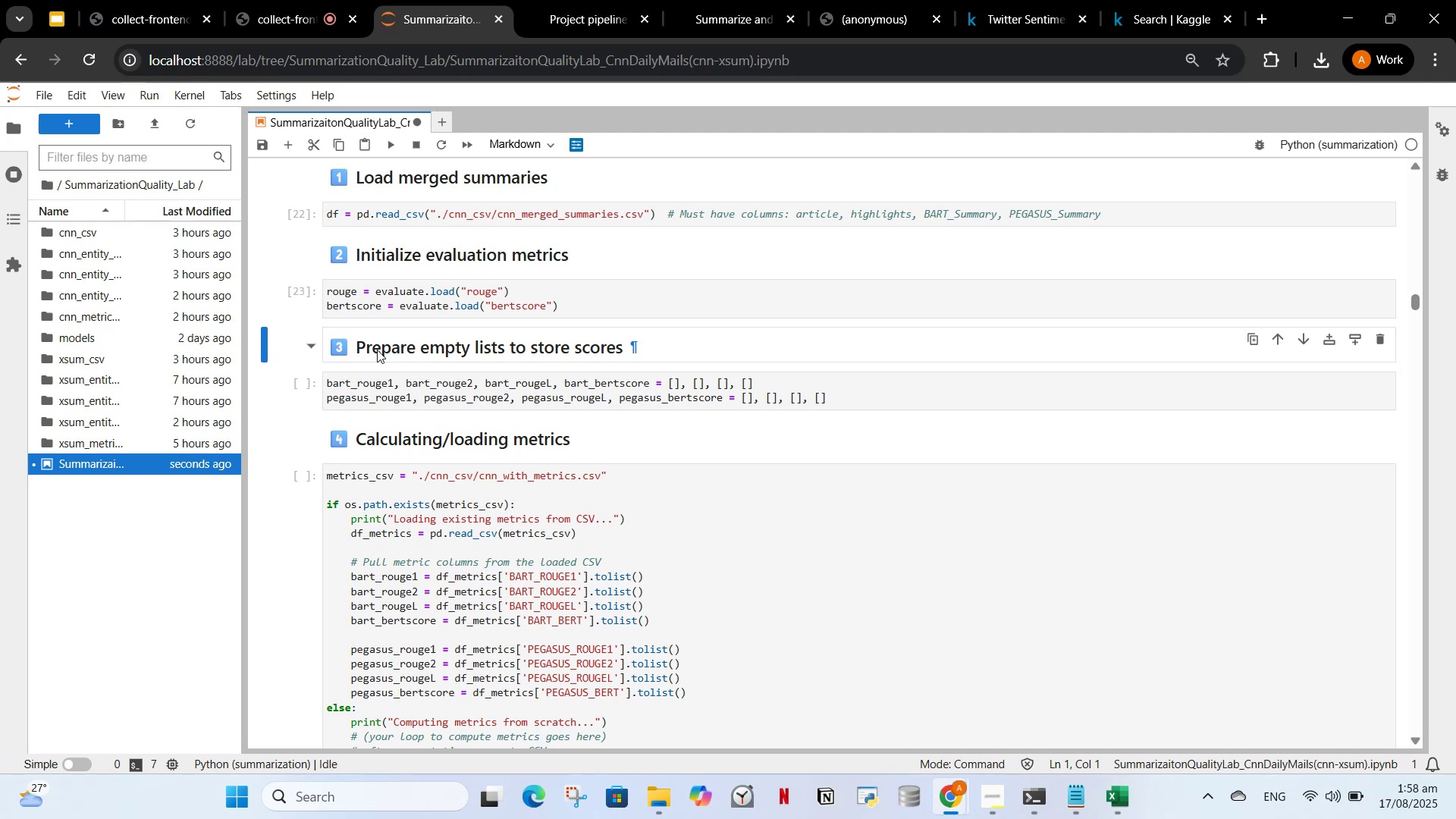 
wait(7.25)
 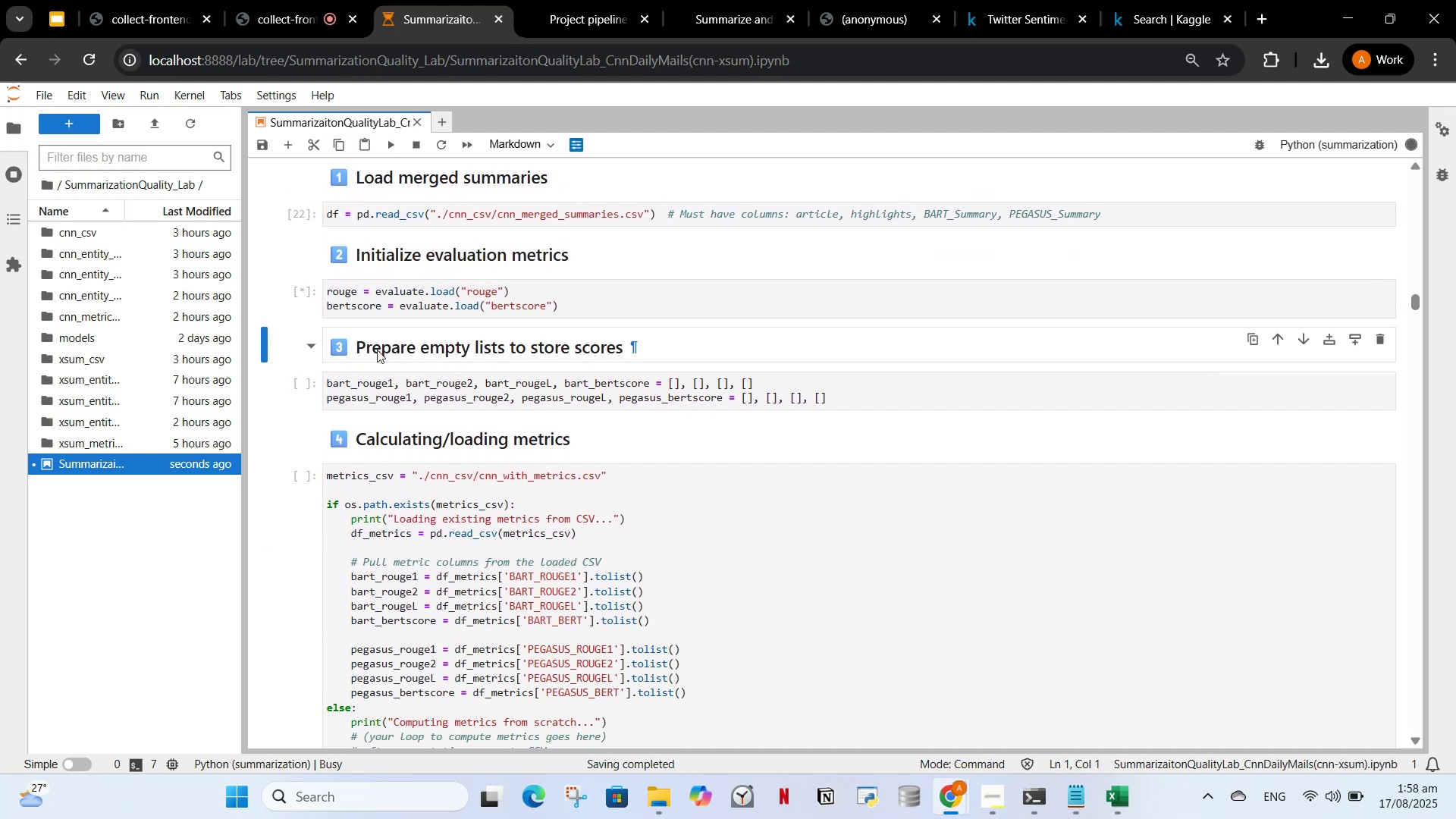 
left_click([581, 398])
 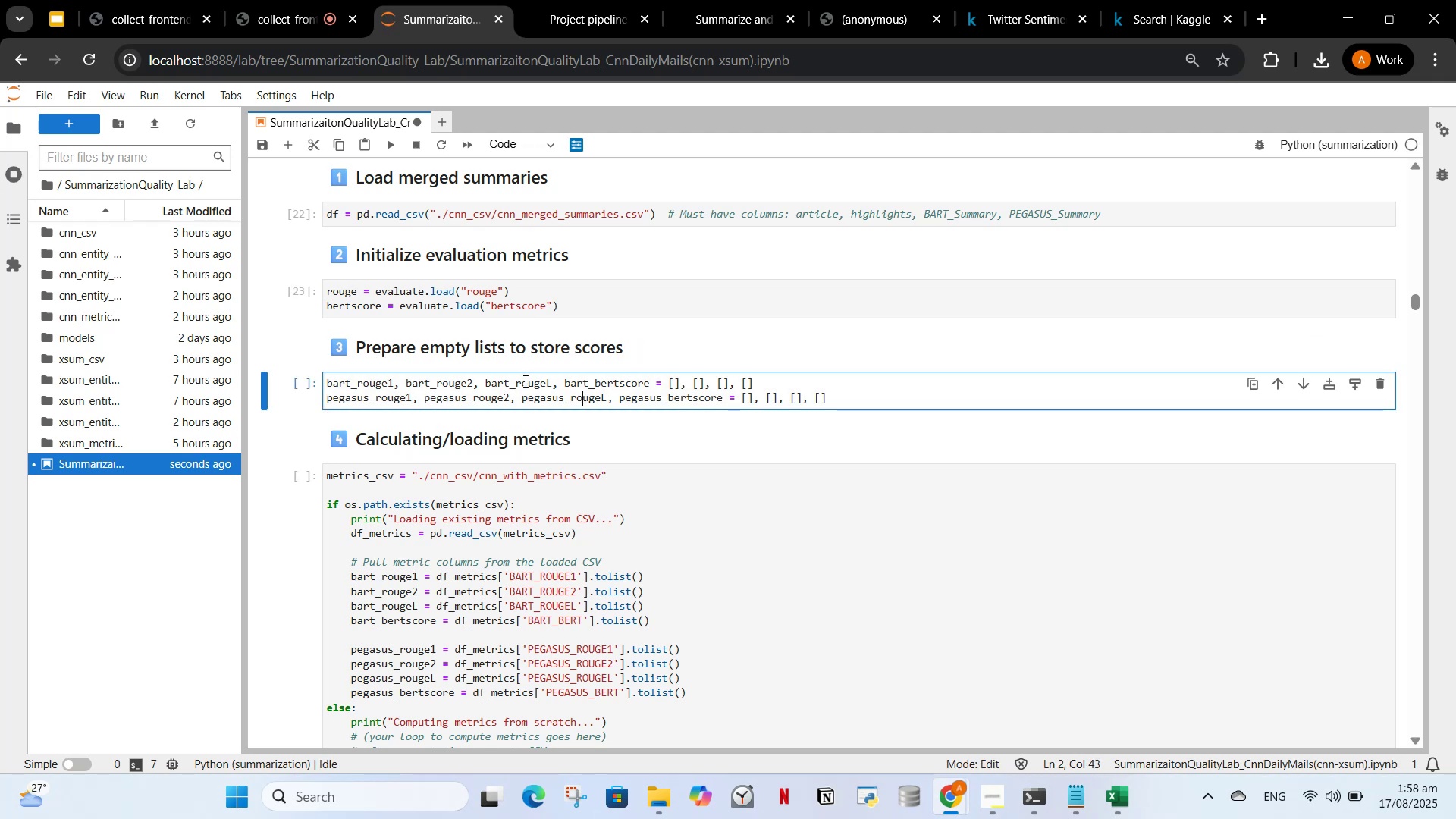 
wait(6.2)
 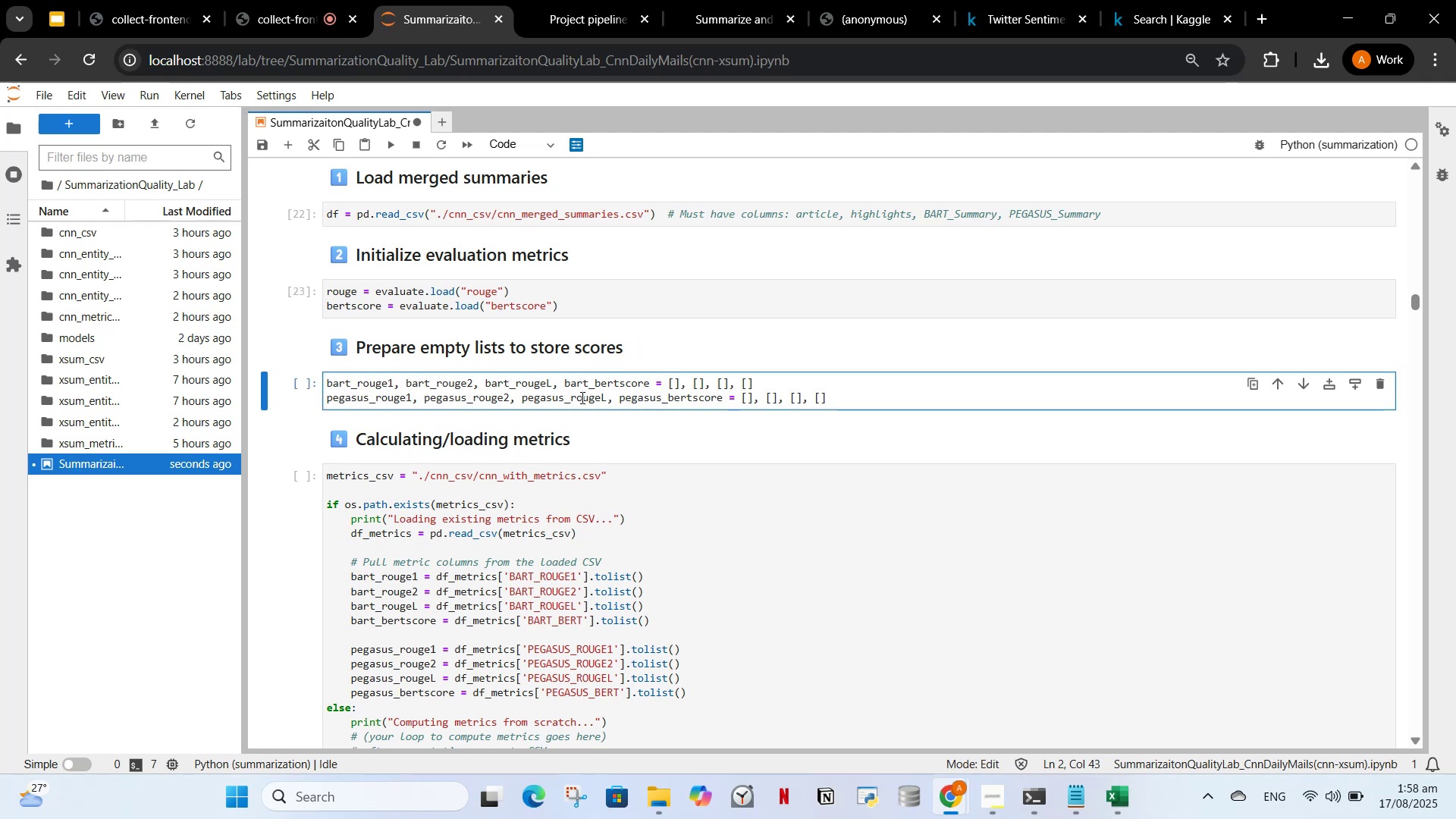 
left_click([378, 408])
 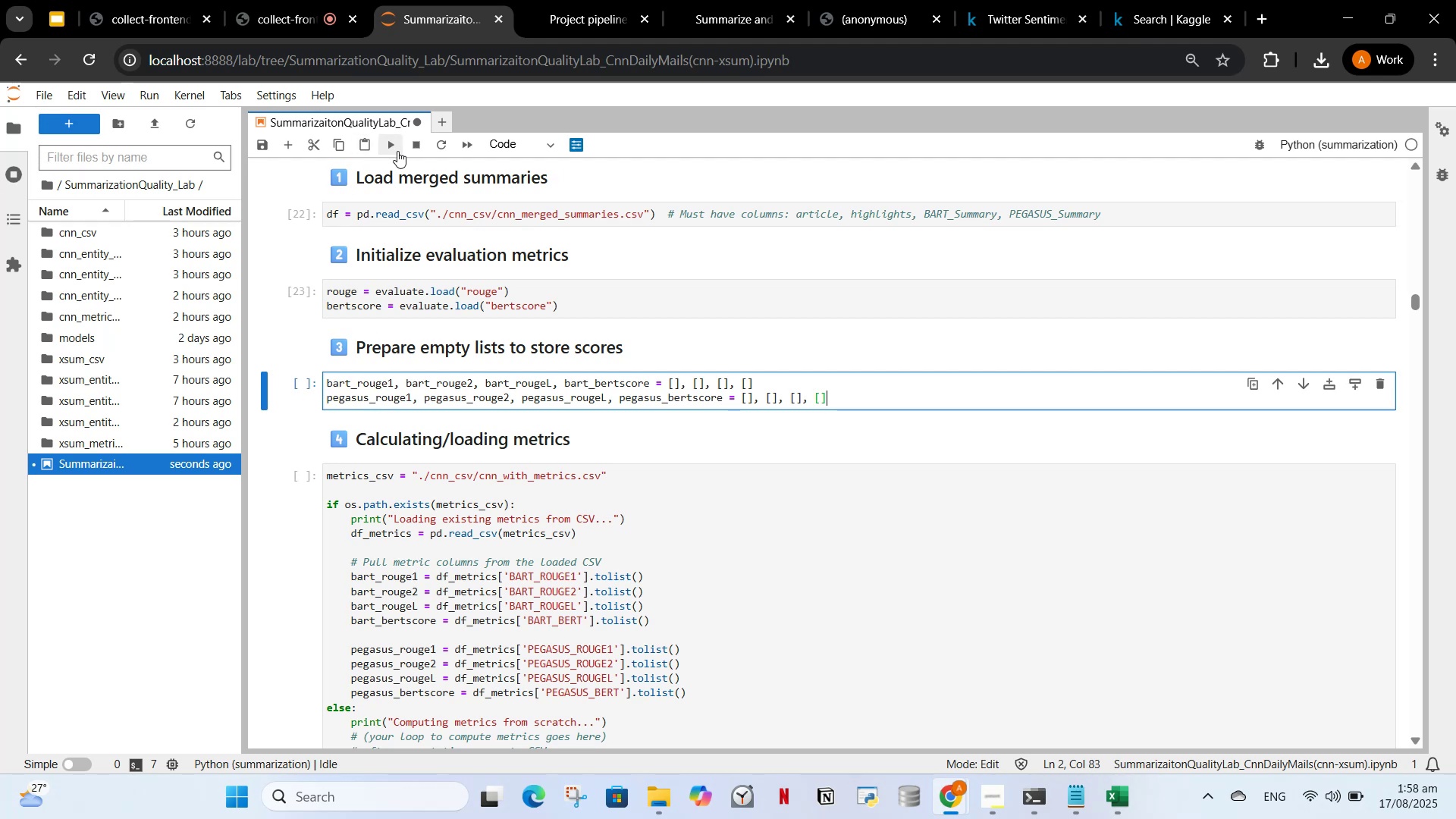 
left_click([393, 146])
 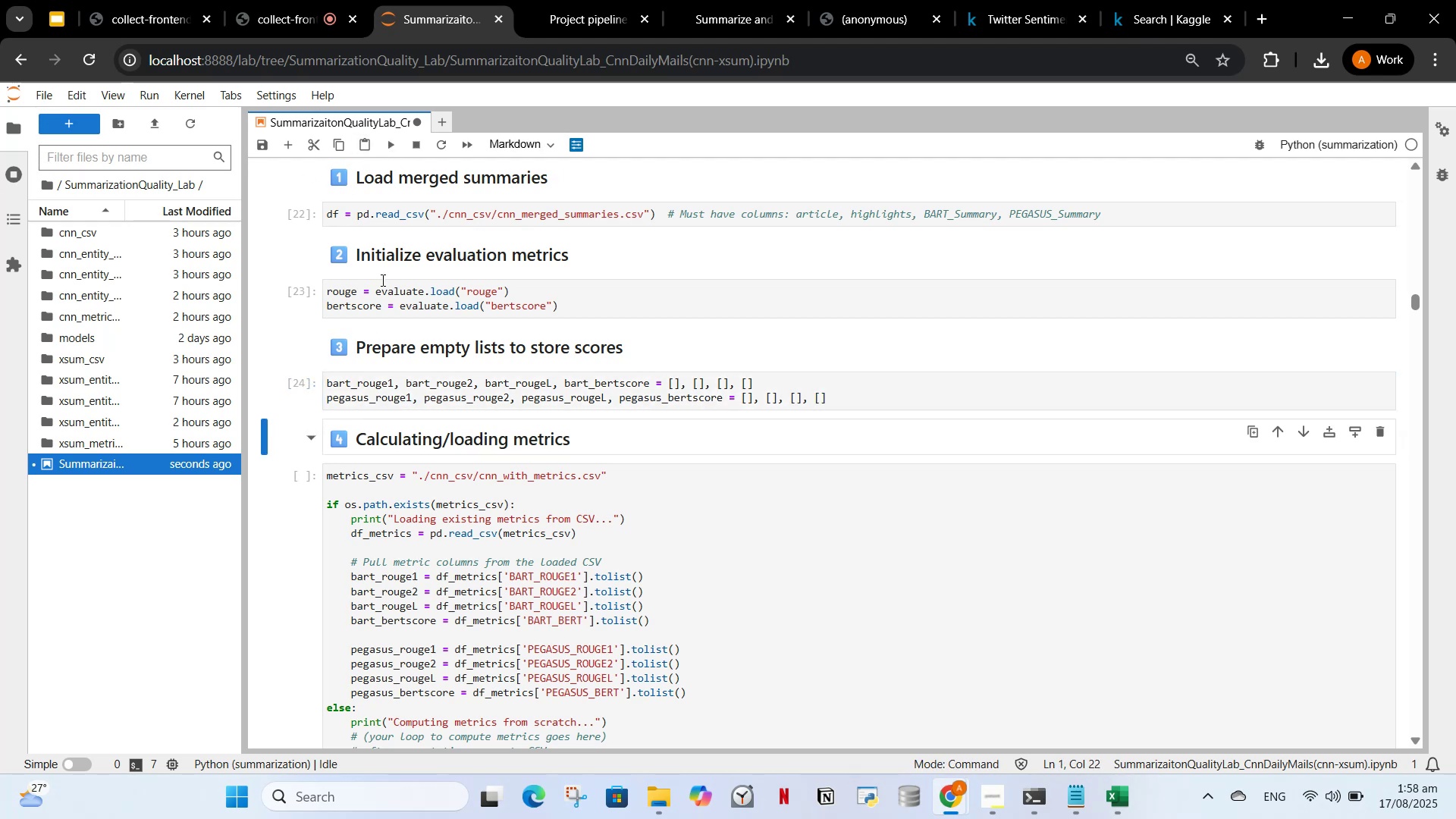 
scroll: coordinate [399, 275], scroll_direction: down, amount: 2.0
 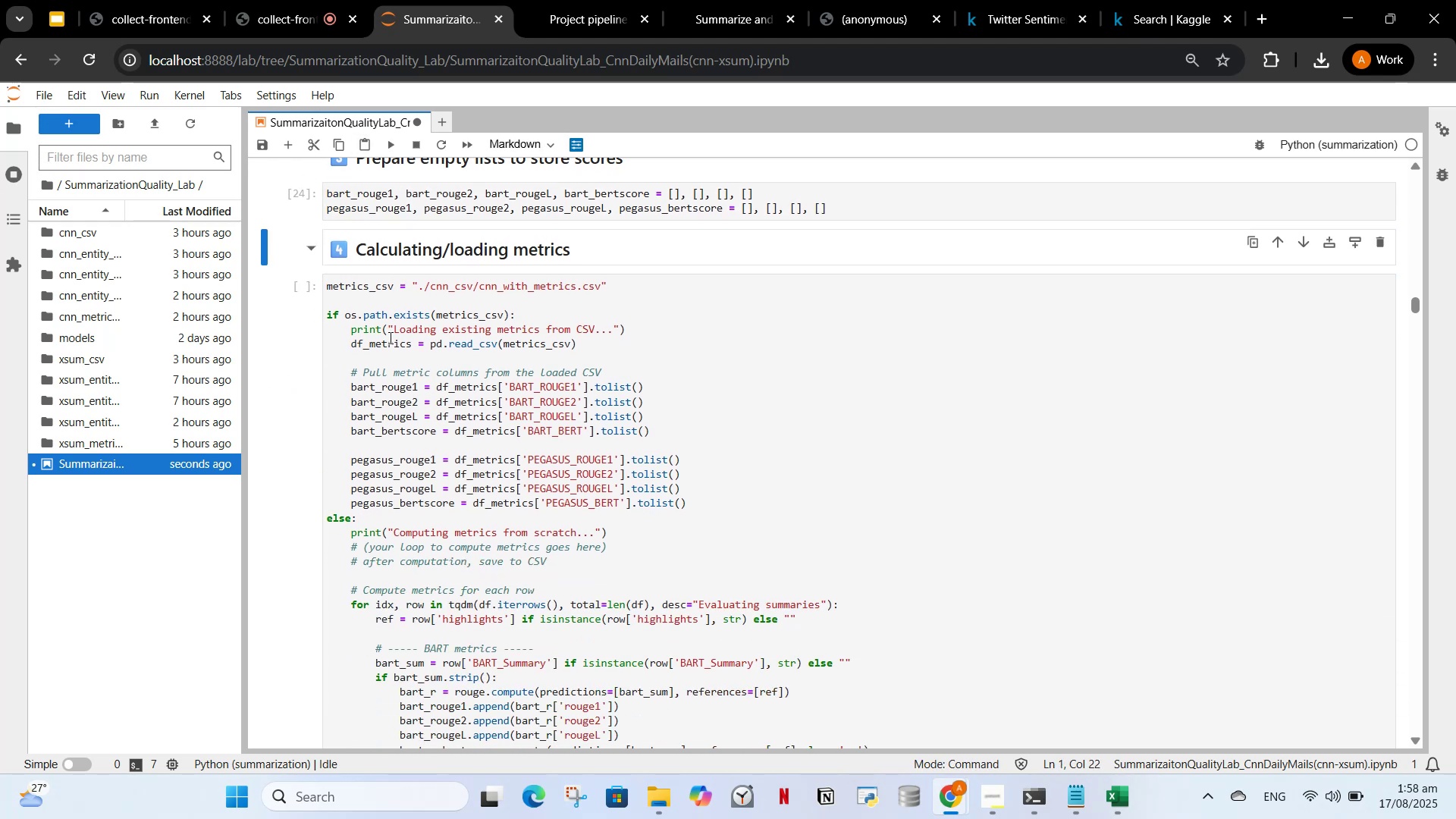 
left_click([389, 337])
 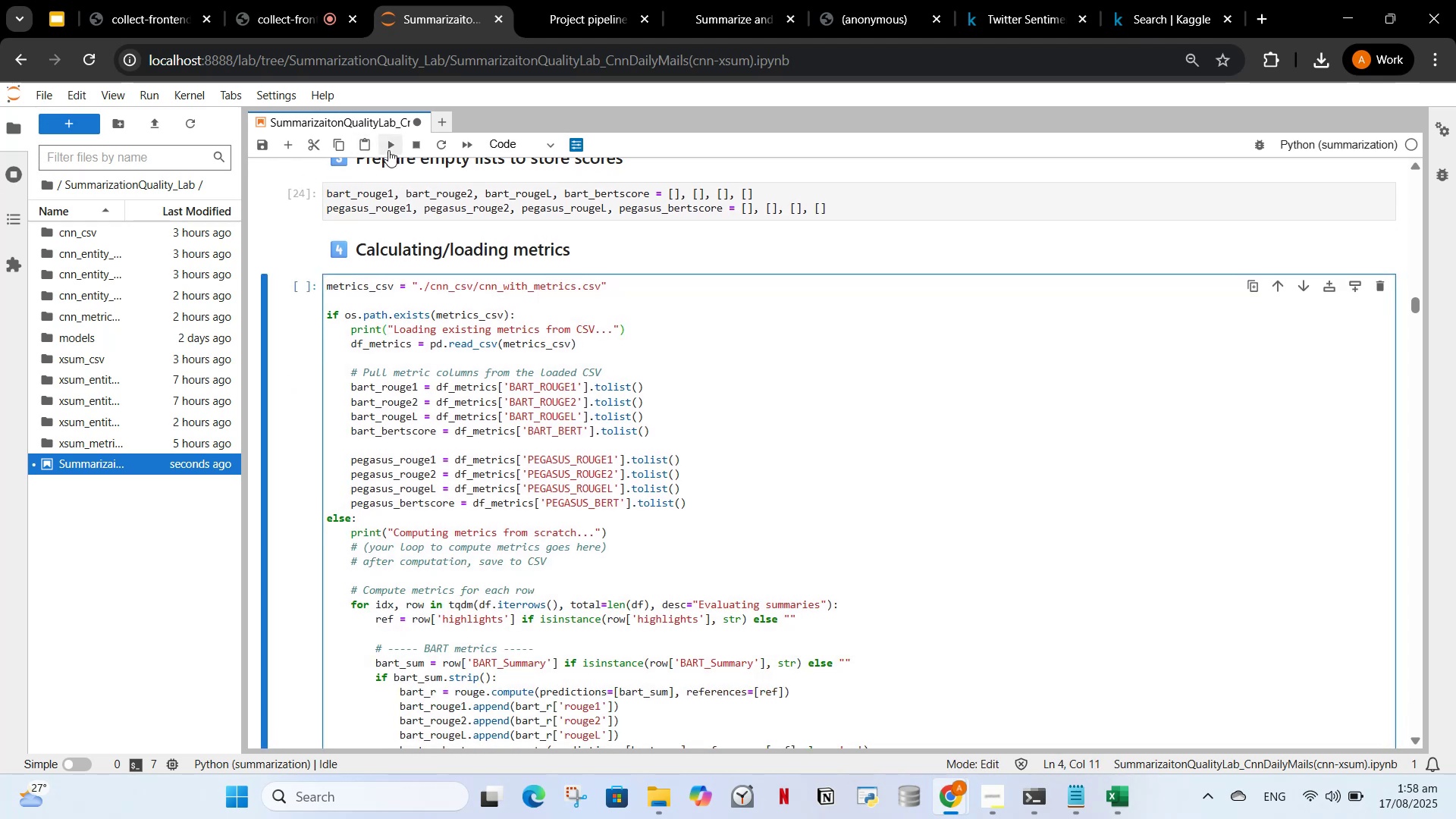 
left_click([388, 150])
 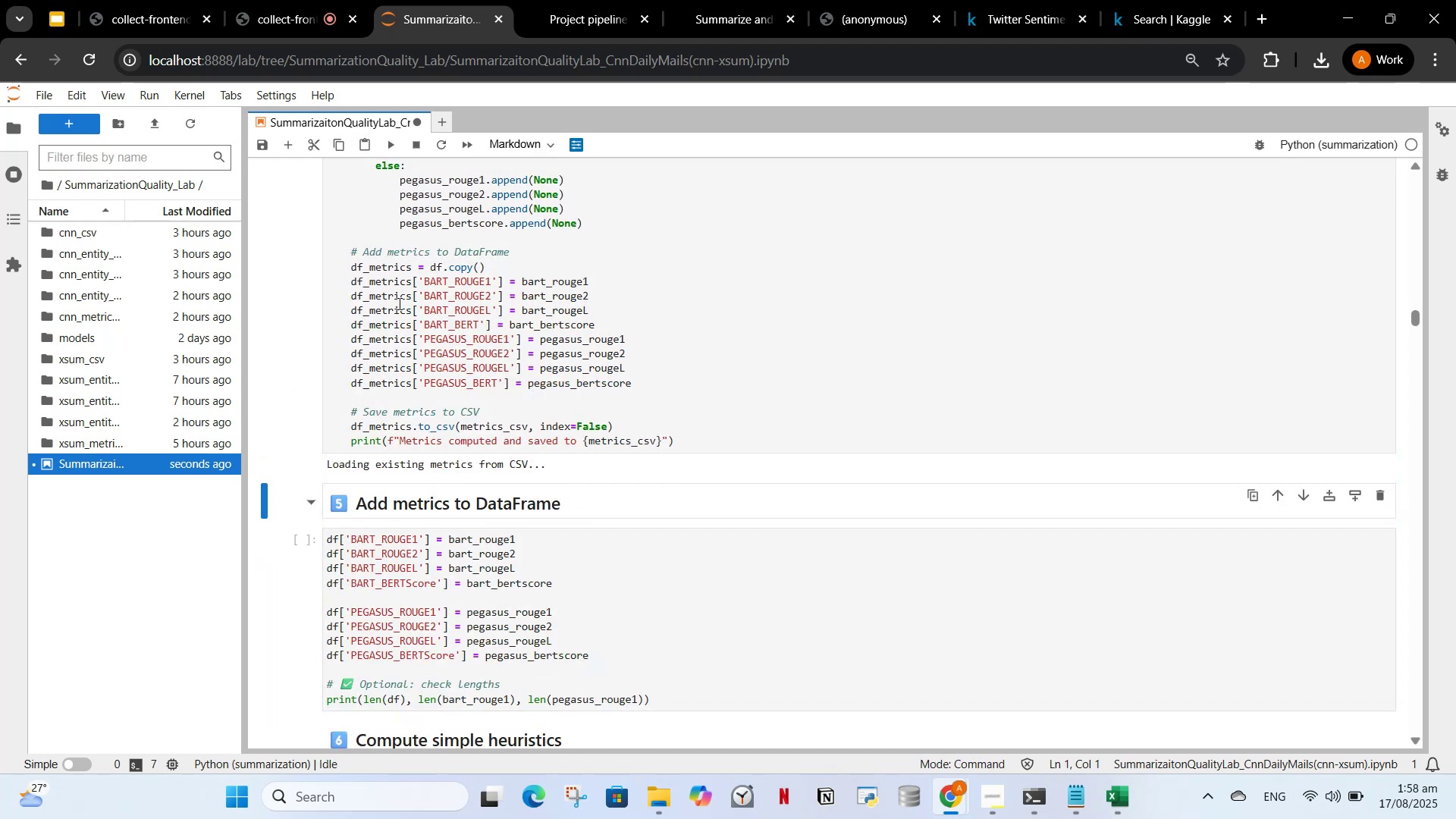 
wait(6.11)
 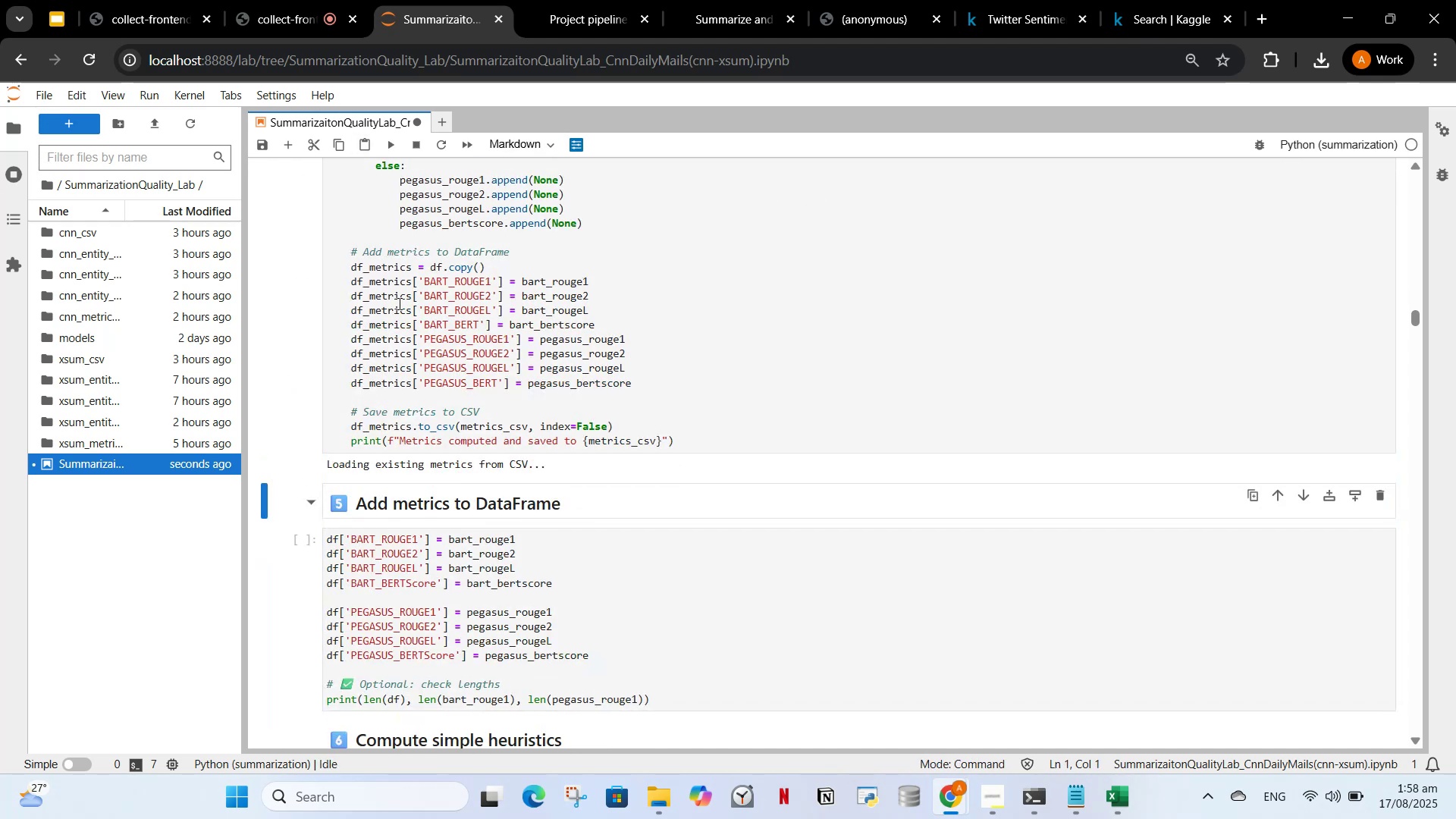 
left_click([522, 570])
 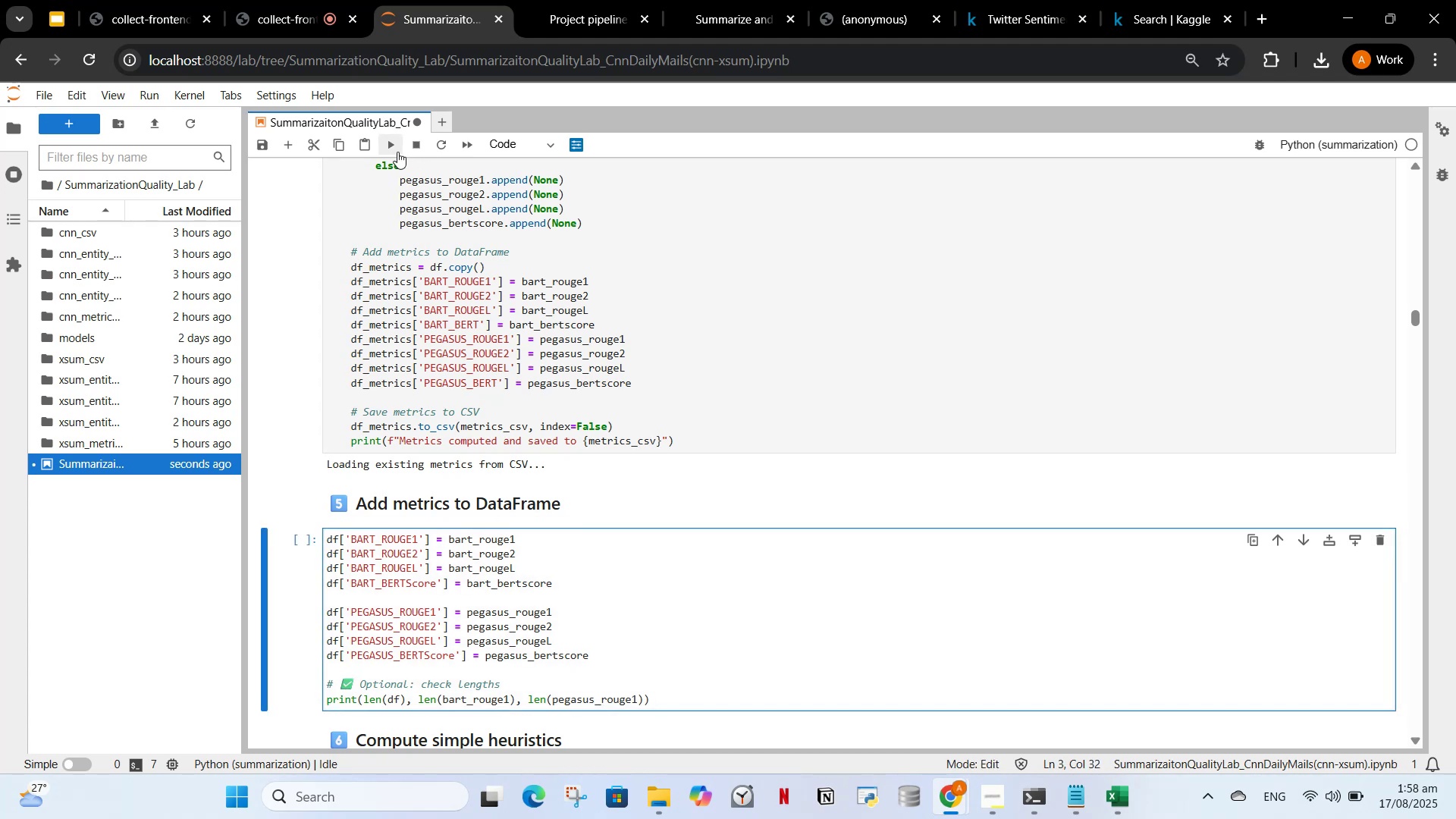 
left_click([390, 143])
 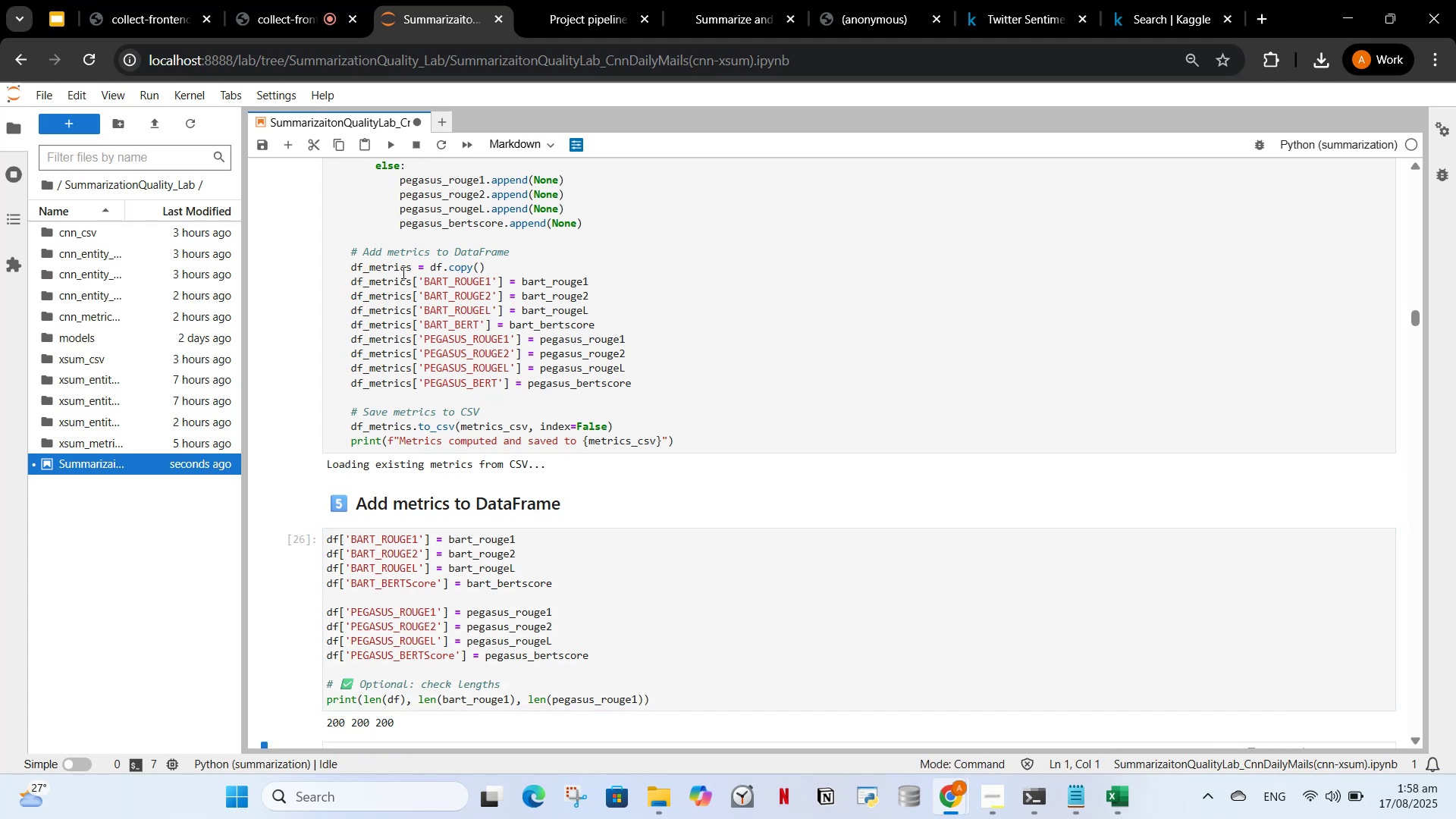 
scroll: coordinate [434, 329], scroll_direction: down, amount: 6.0
 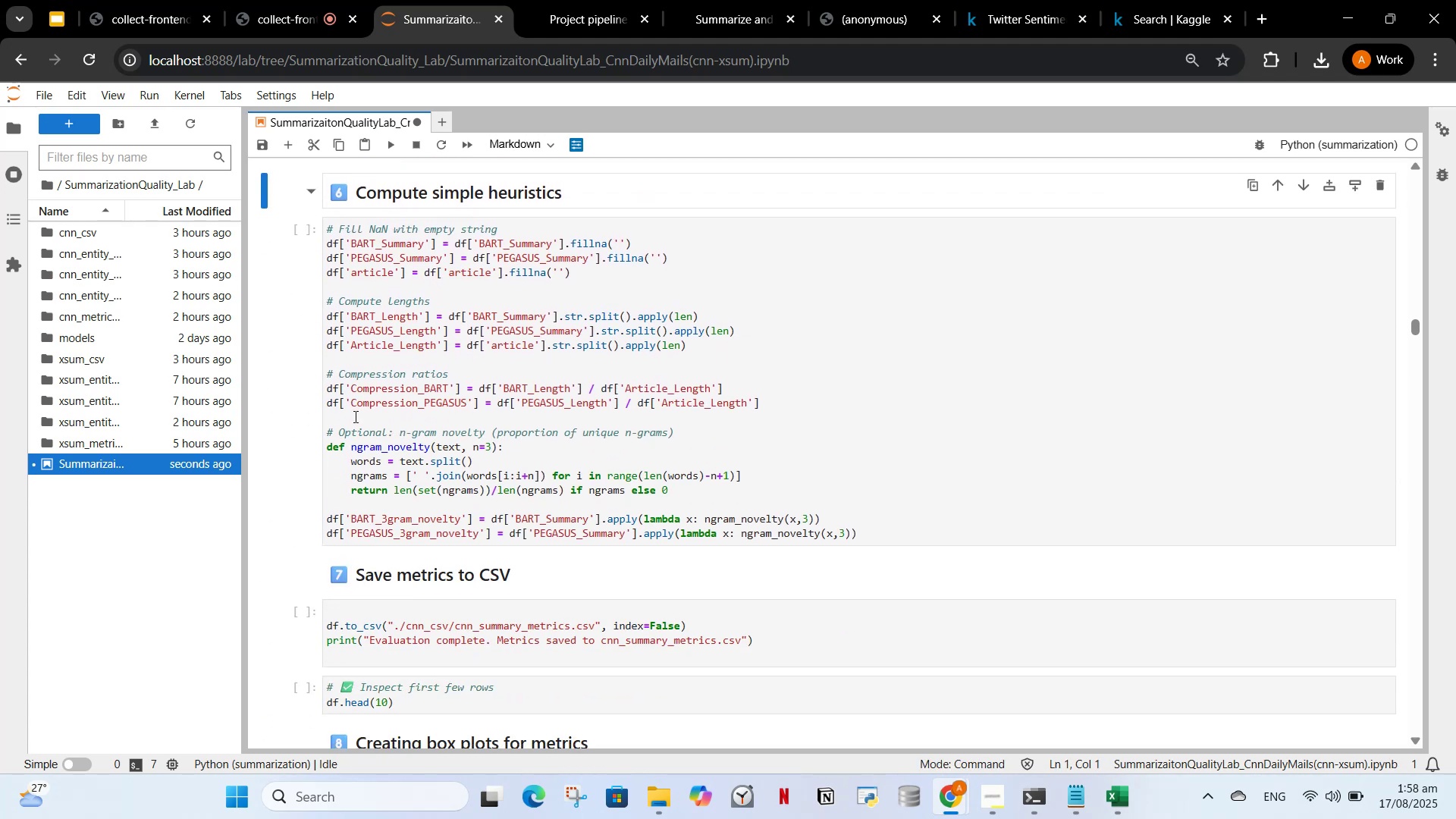 
left_click([354, 416])
 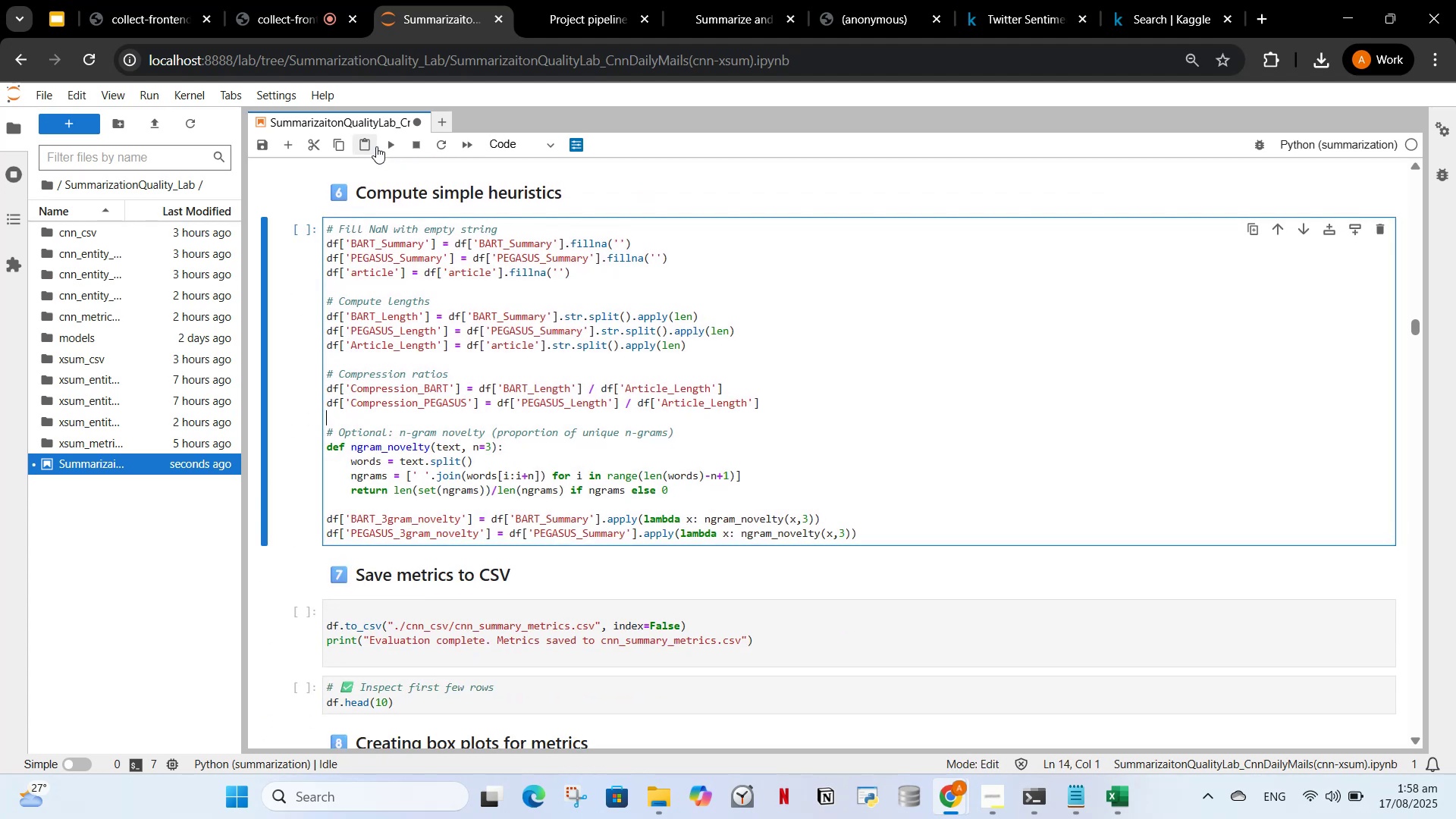 
left_click([384, 146])
 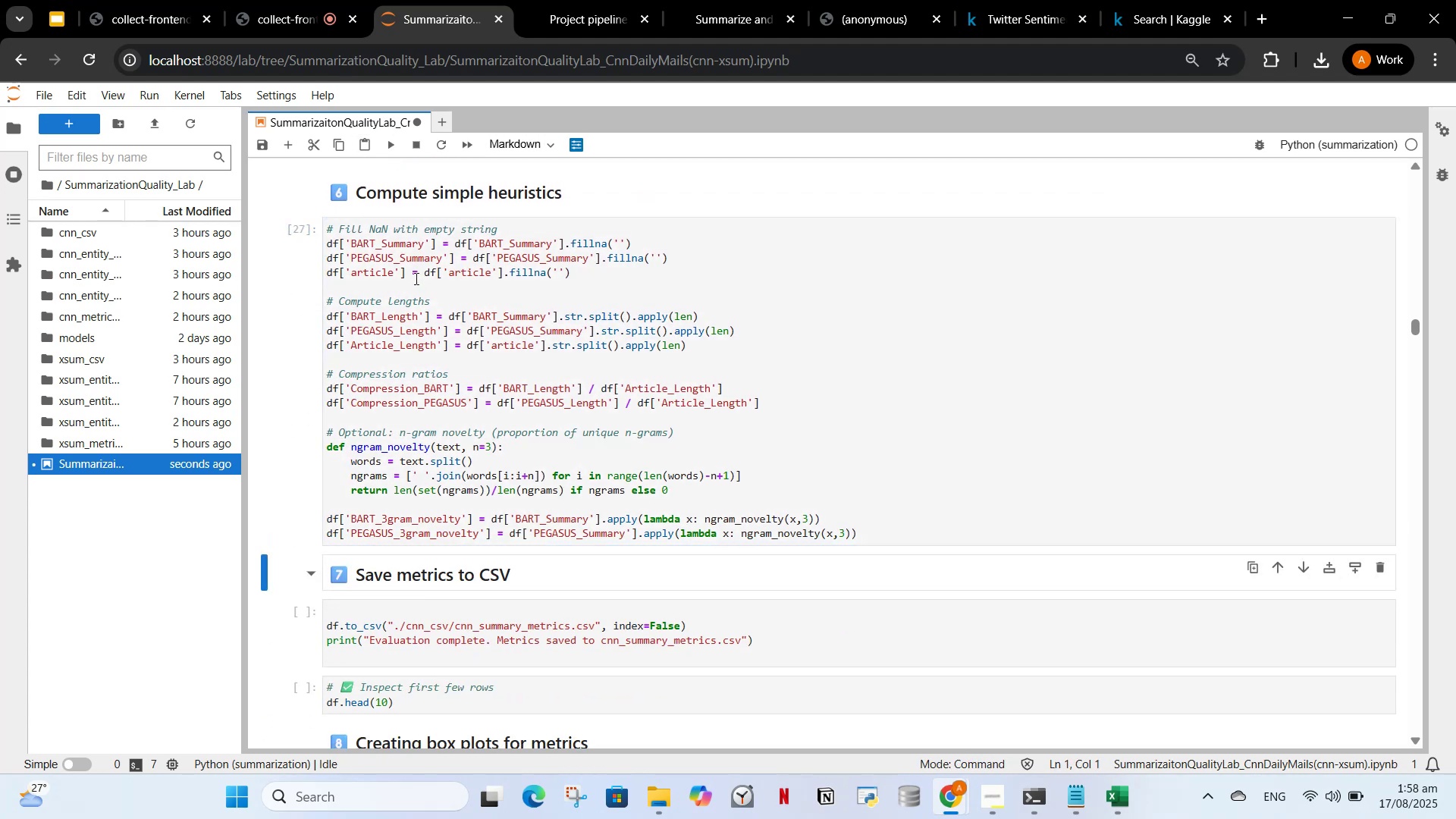 
scroll: coordinate [414, 300], scroll_direction: down, amount: 2.0
 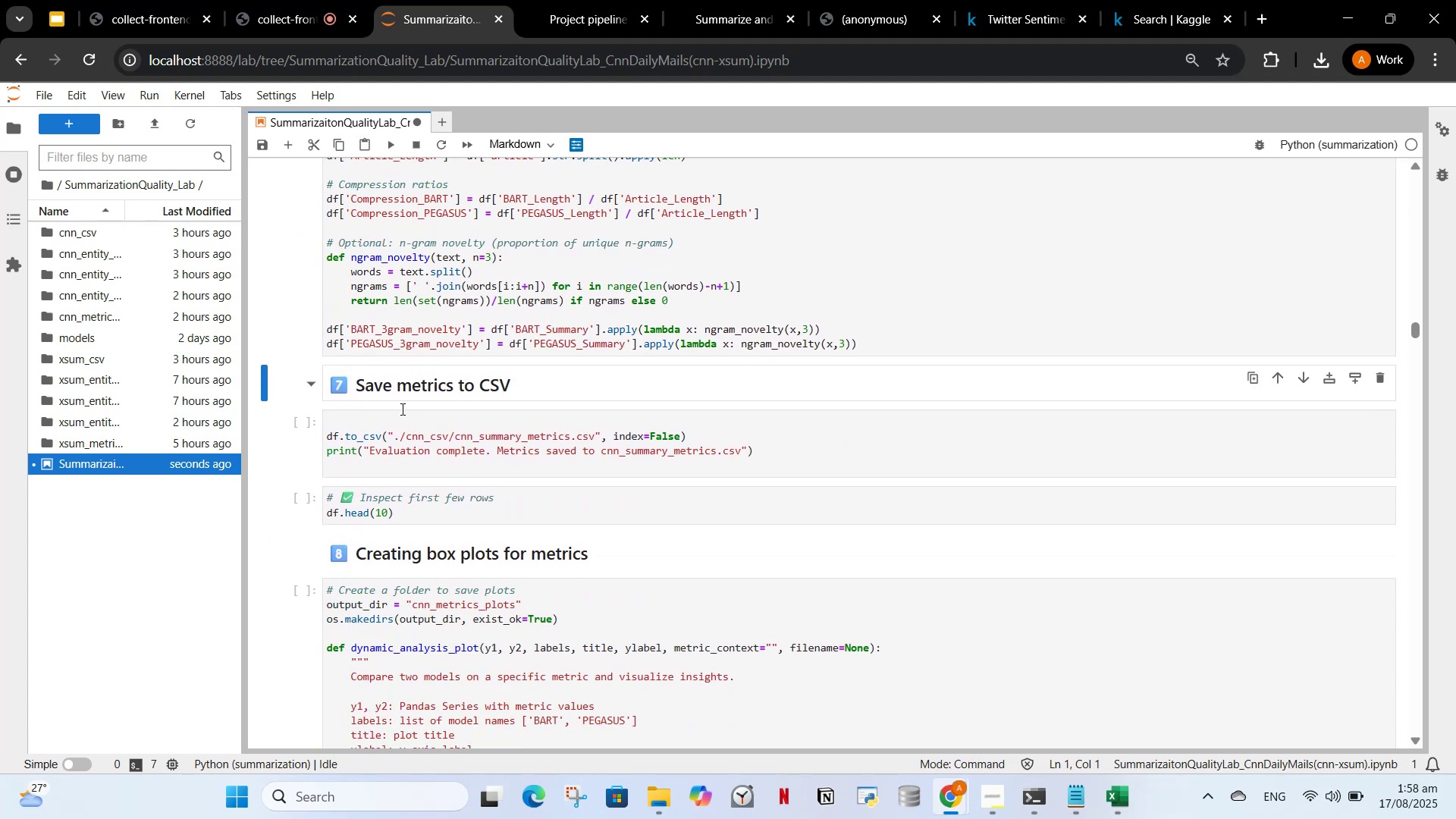 
left_click([401, 409])
 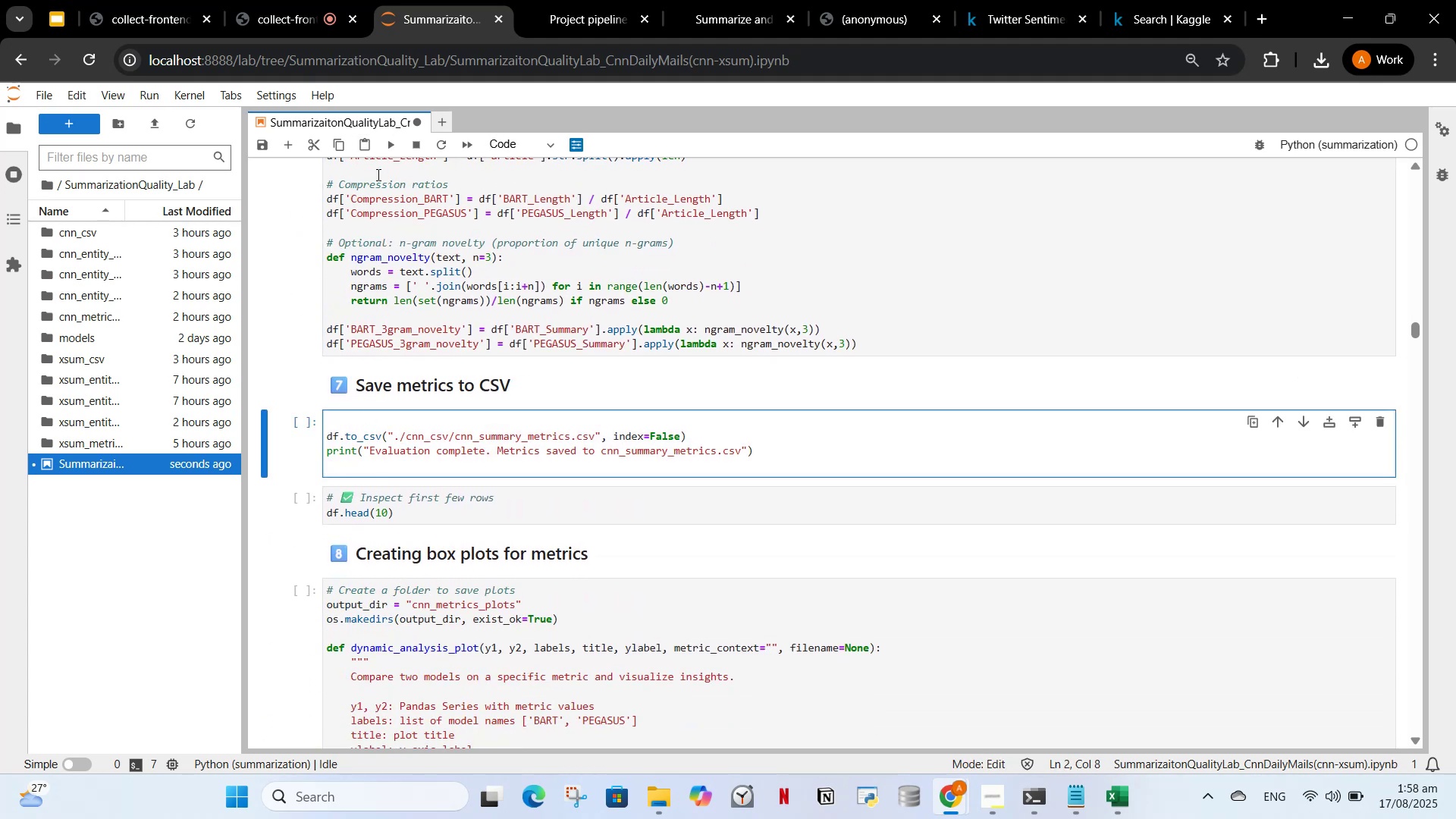 
left_click([389, 143])
 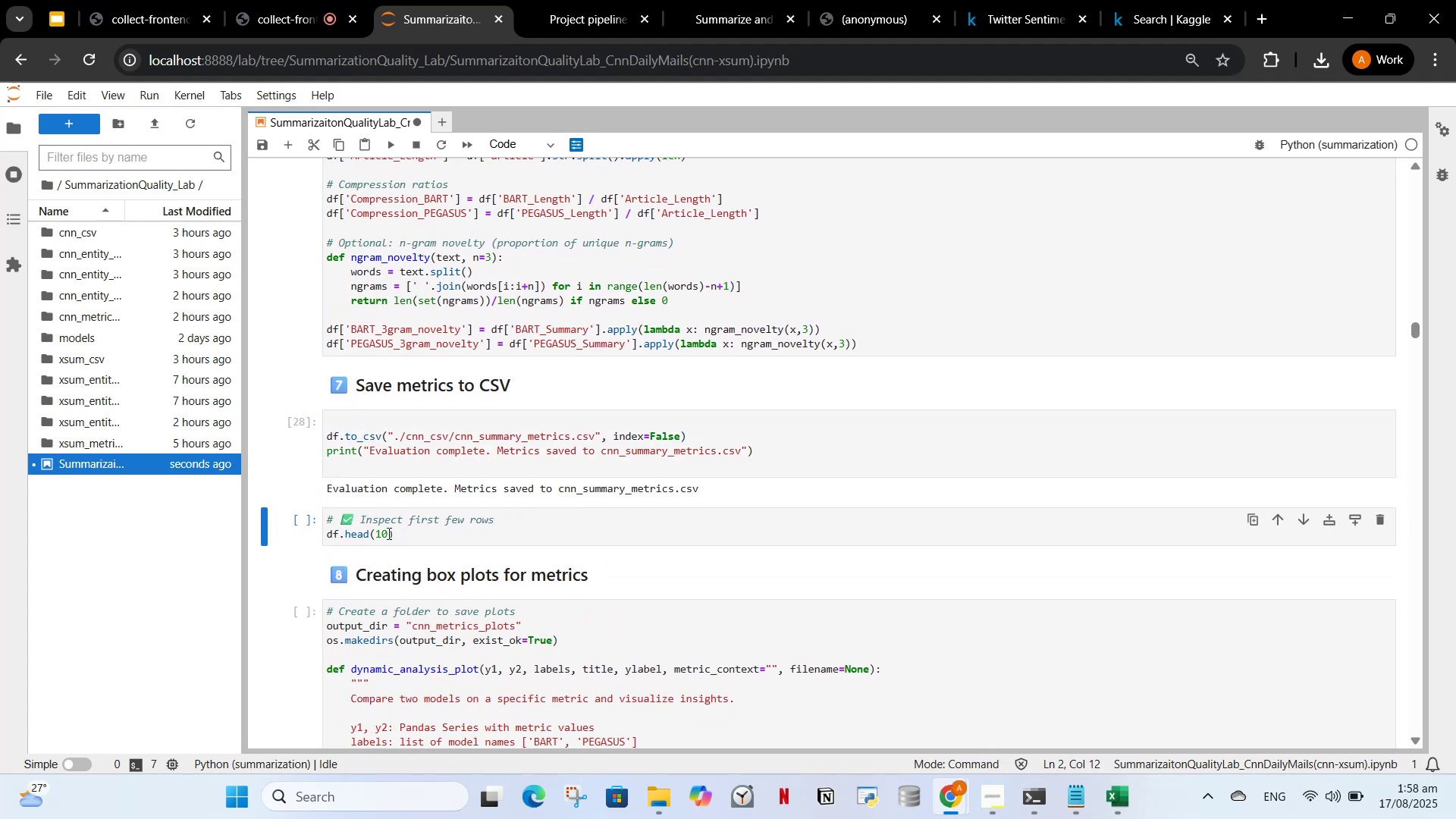 
left_click([385, 533])
 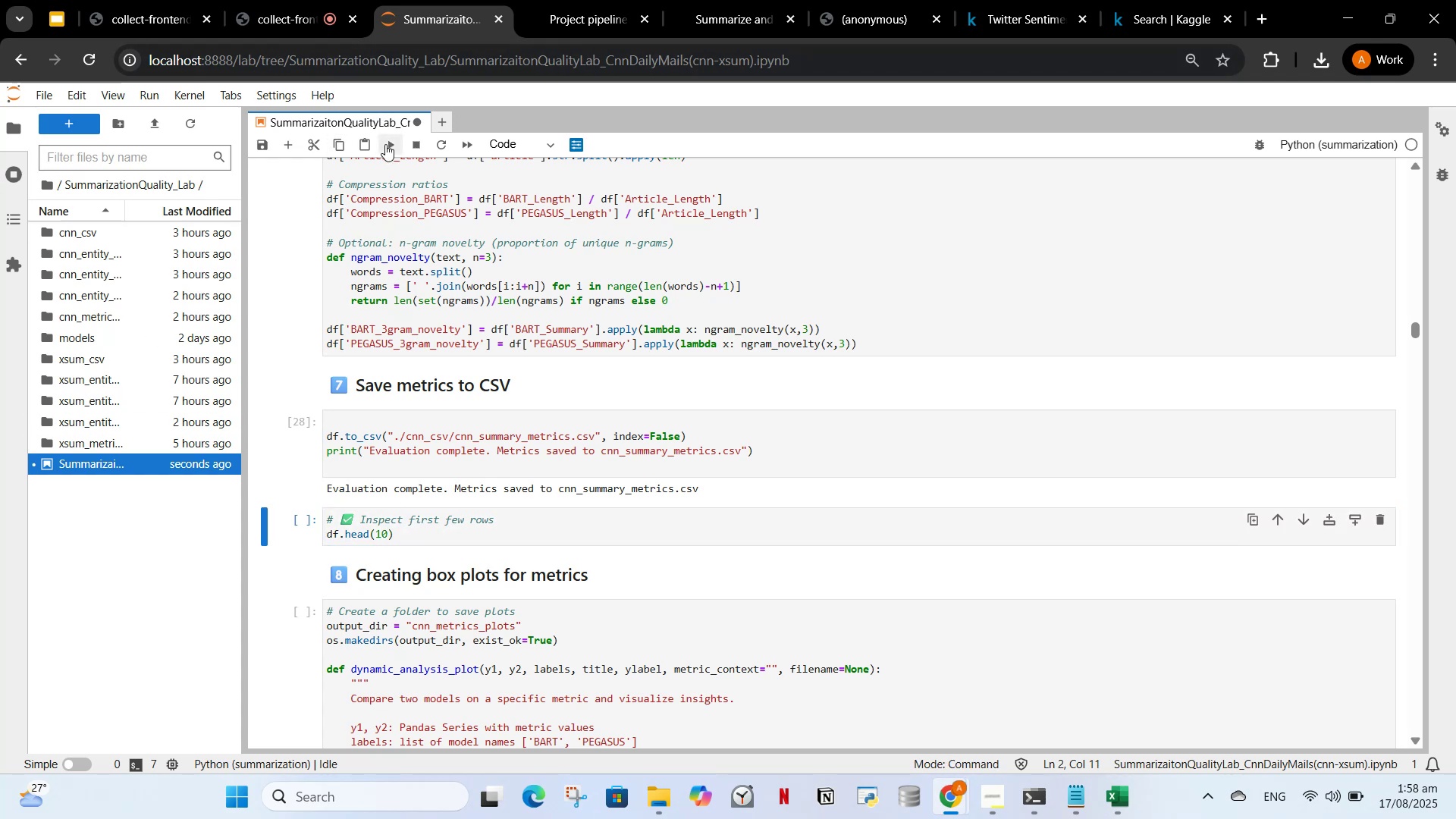 
scroll: coordinate [465, 654], scroll_direction: up, amount: 6.0
 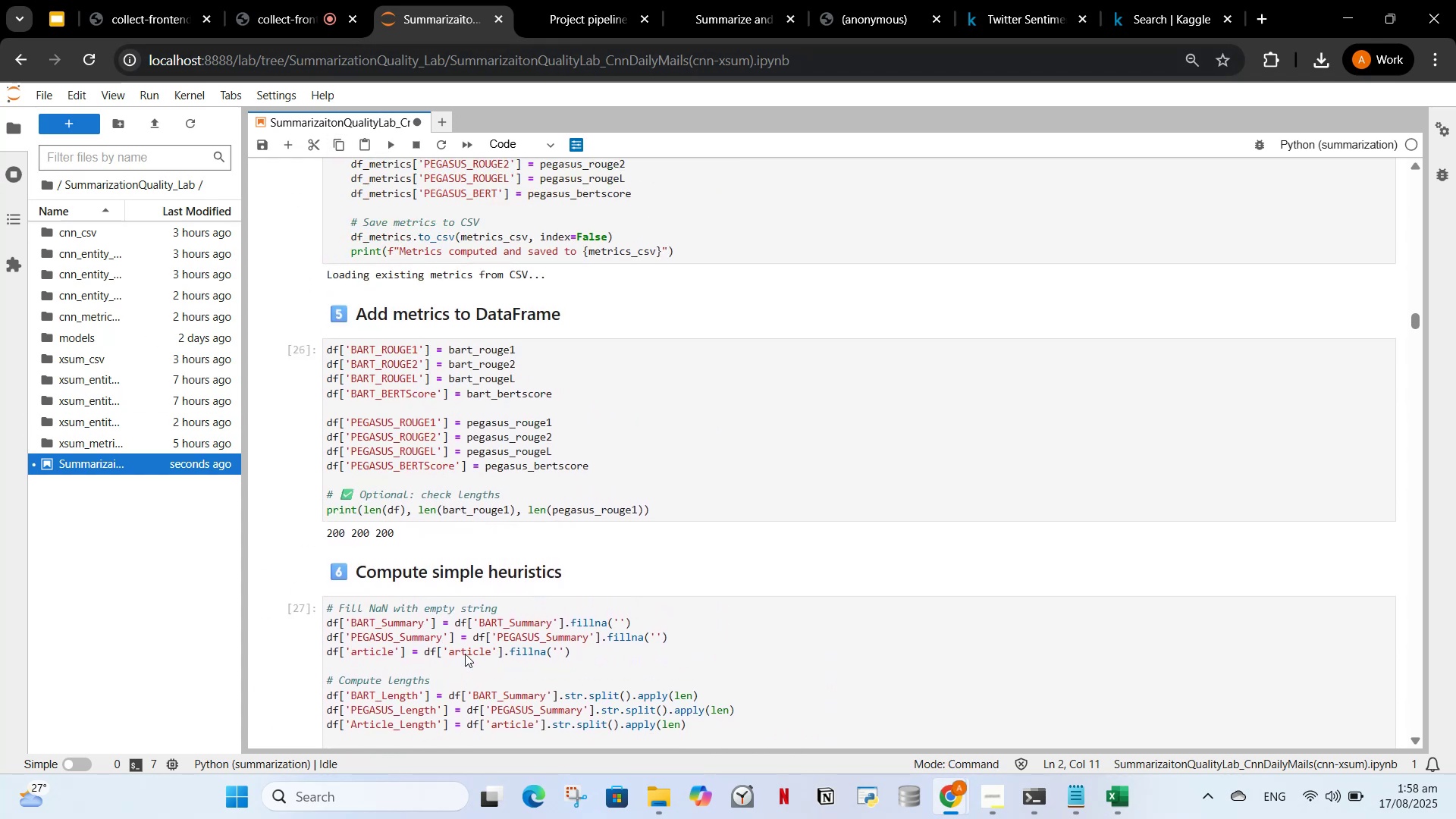 
scroll: coordinate [453, 649], scroll_direction: down, amount: 6.0
 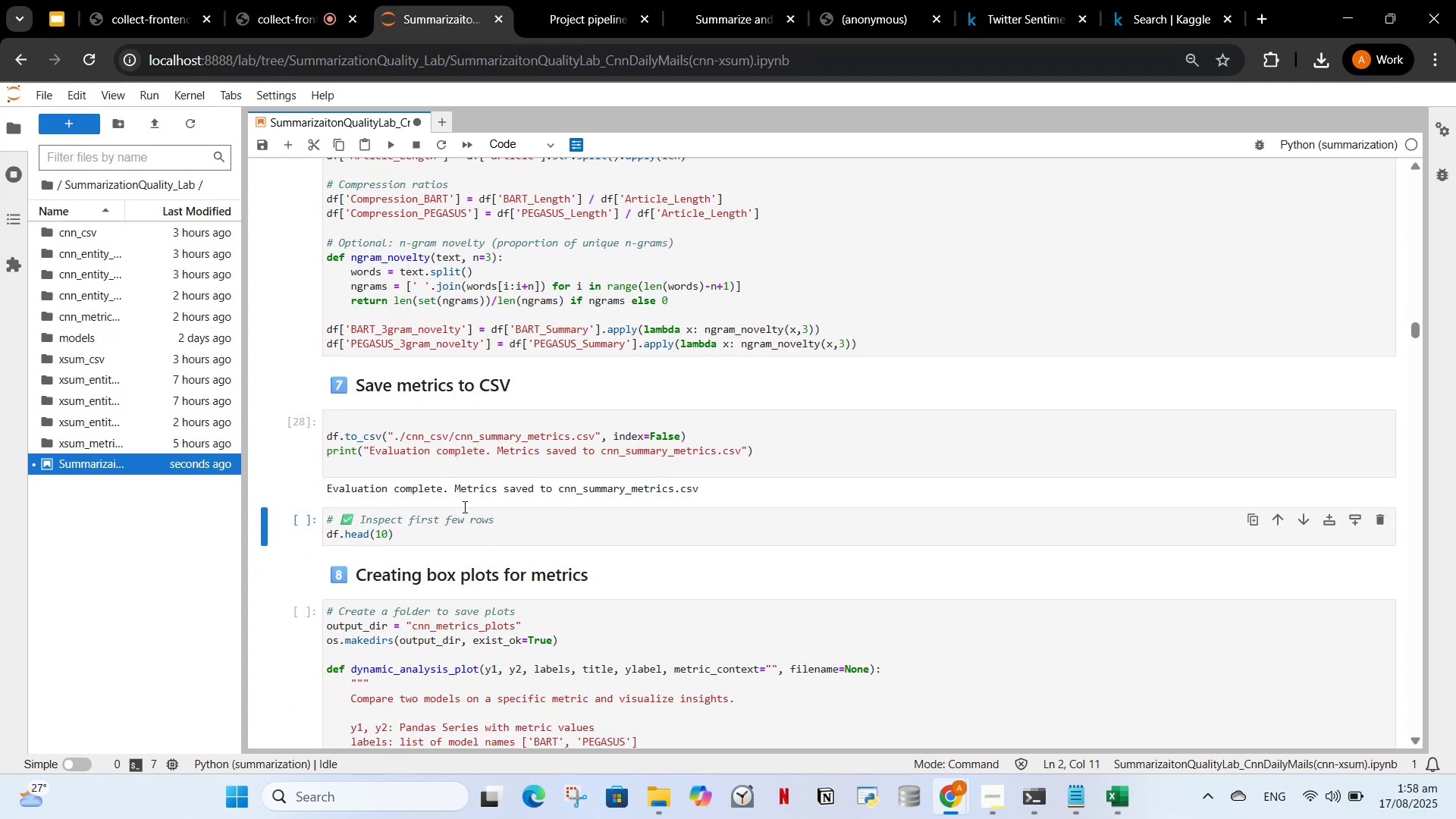 
left_click([452, 519])
 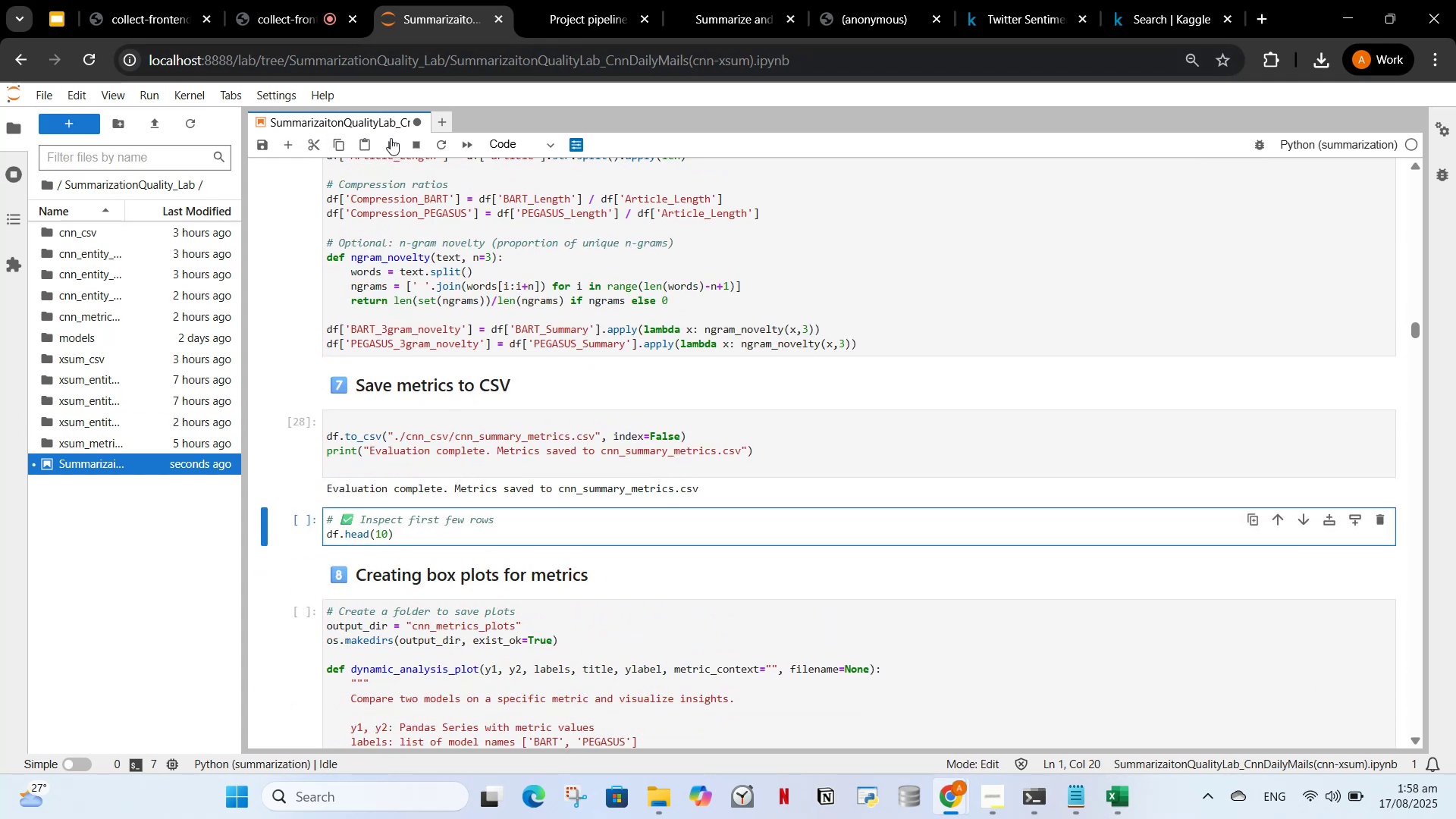 
left_click([391, 138])
 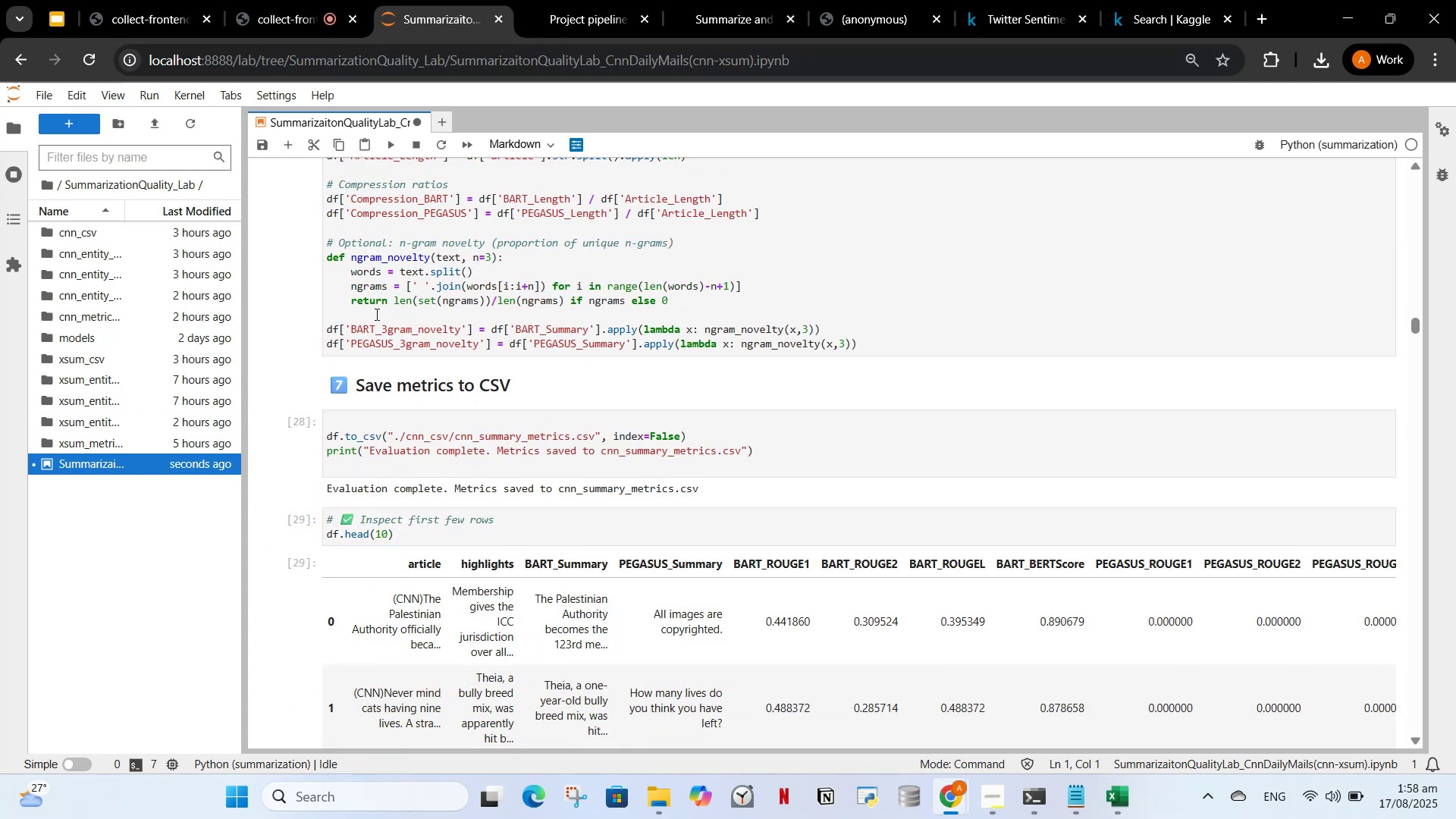 
scroll: coordinate [384, 380], scroll_direction: down, amount: 13.0
 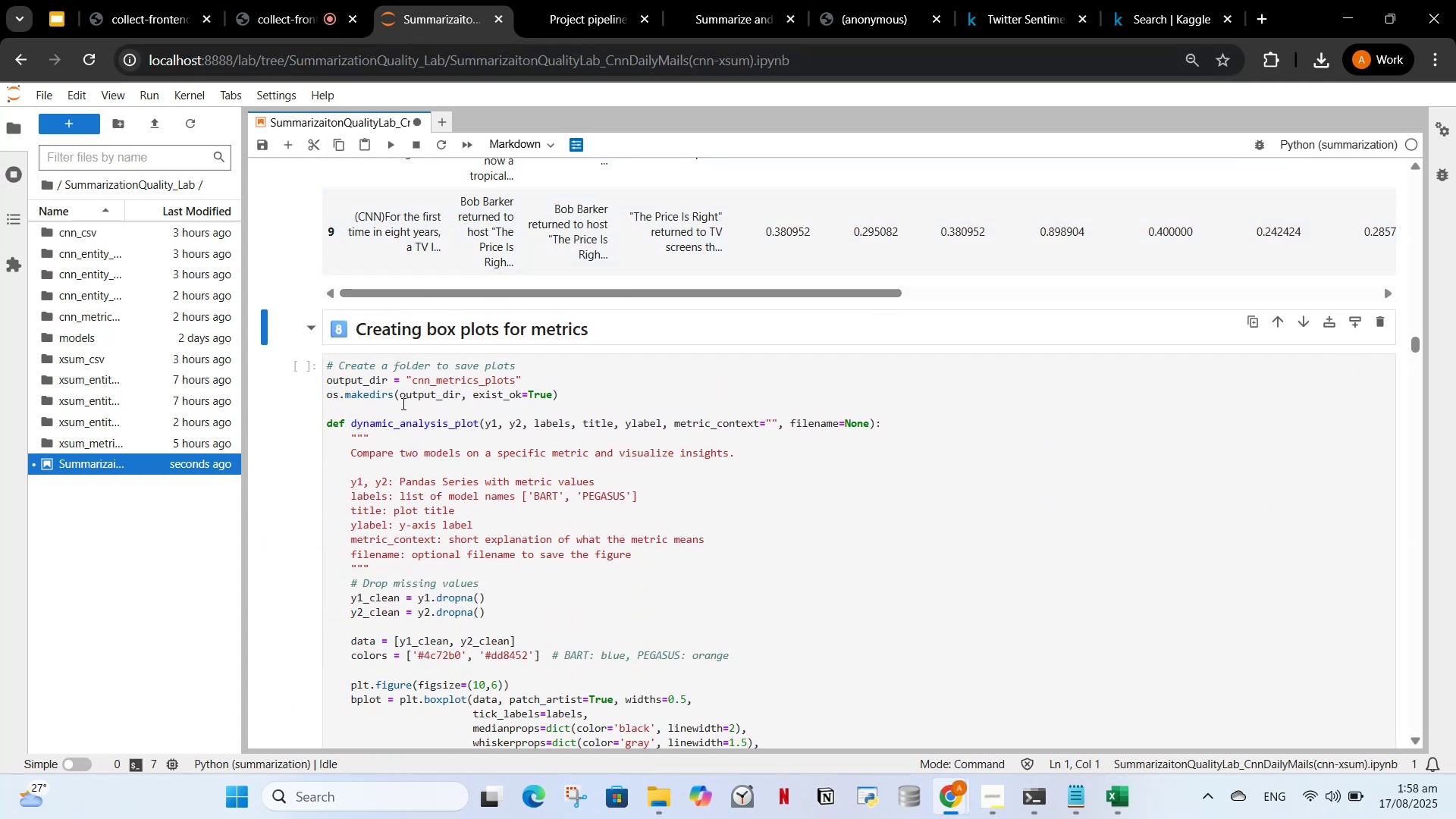 
left_click_drag(start_coordinate=[397, 398], to_coordinate=[397, 394])
 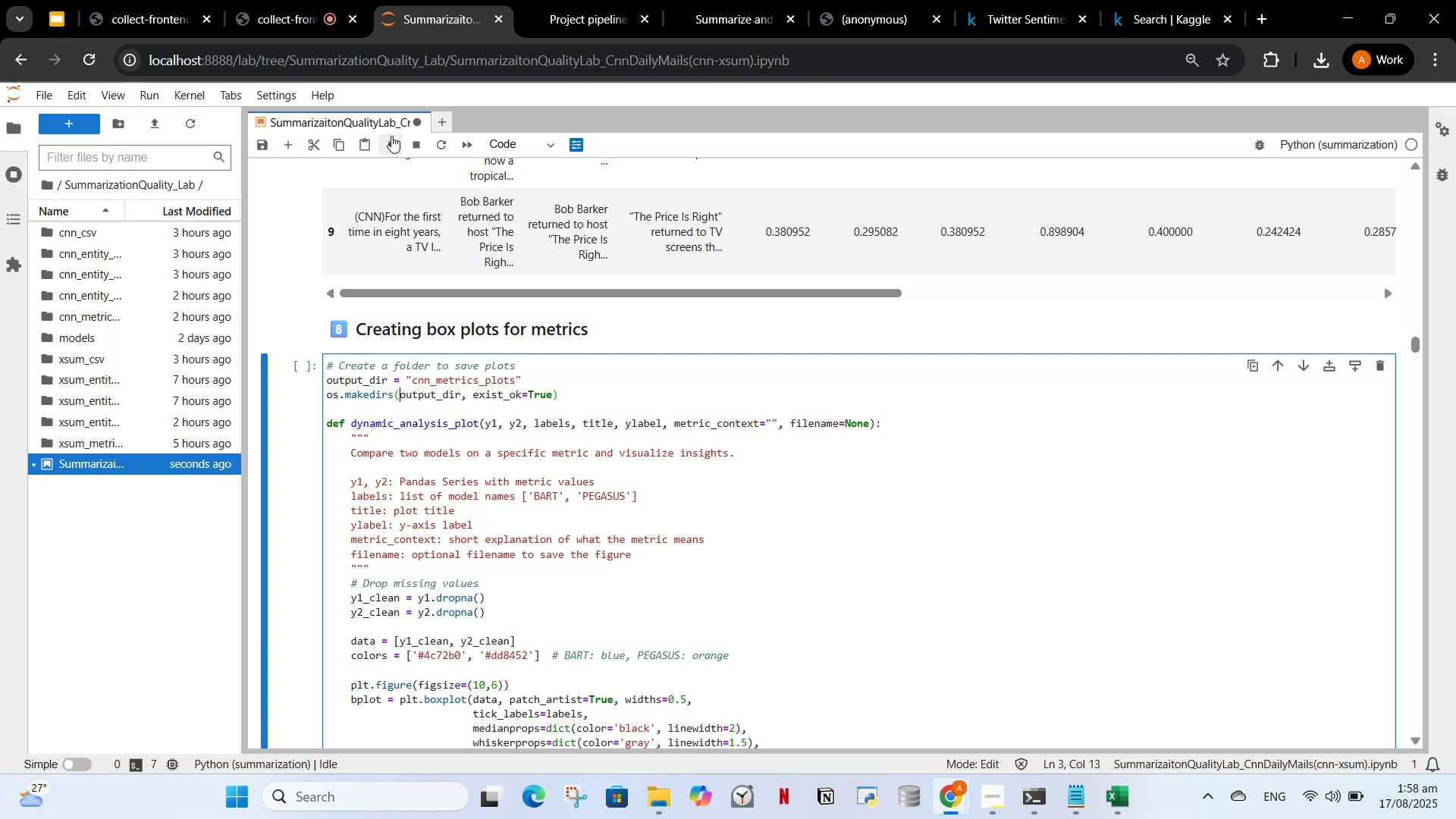 
left_click([390, 142])
 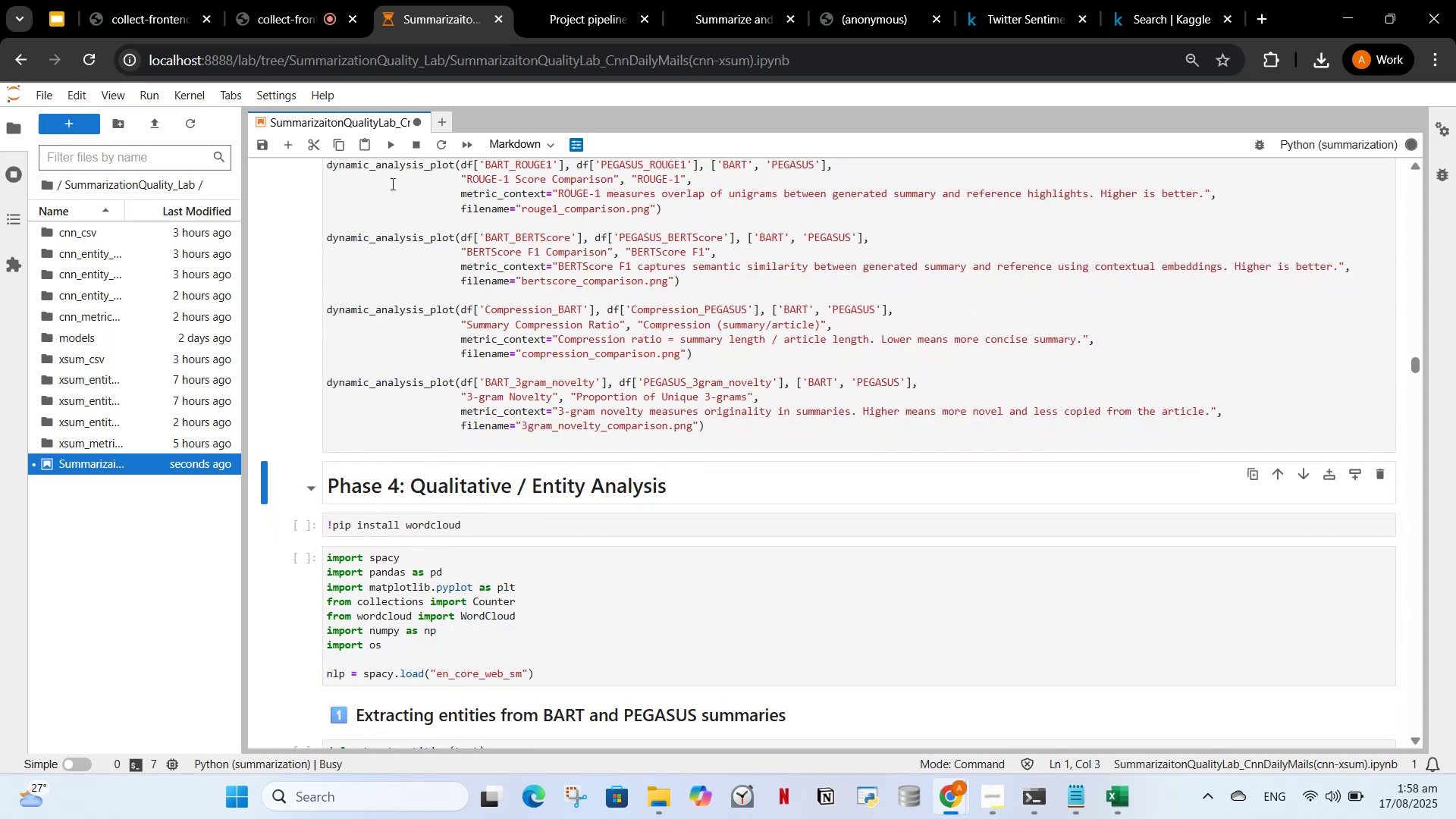 
scroll: coordinate [394, 394], scroll_direction: down, amount: 12.0
 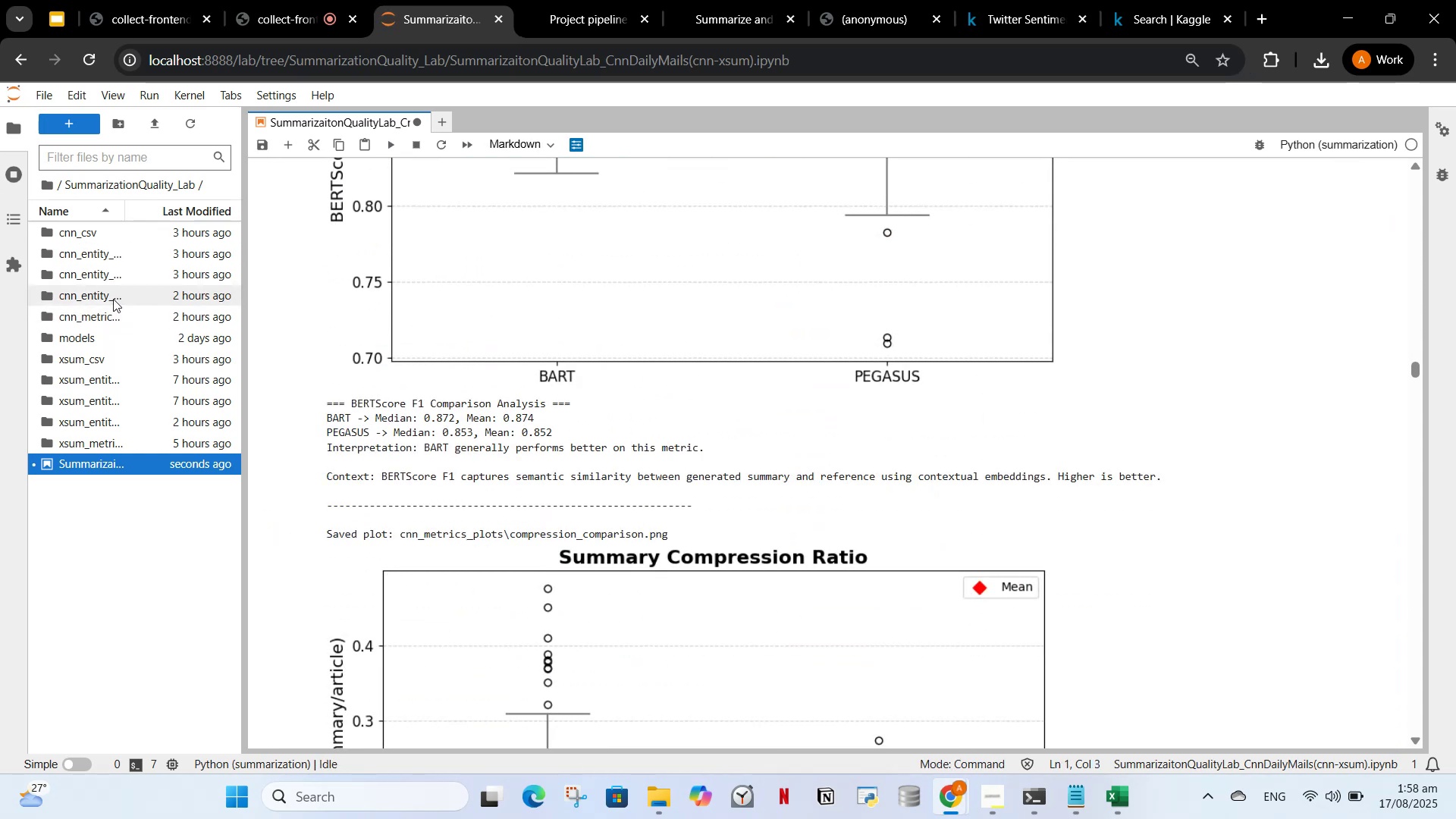 
mouse_move([137, 306])
 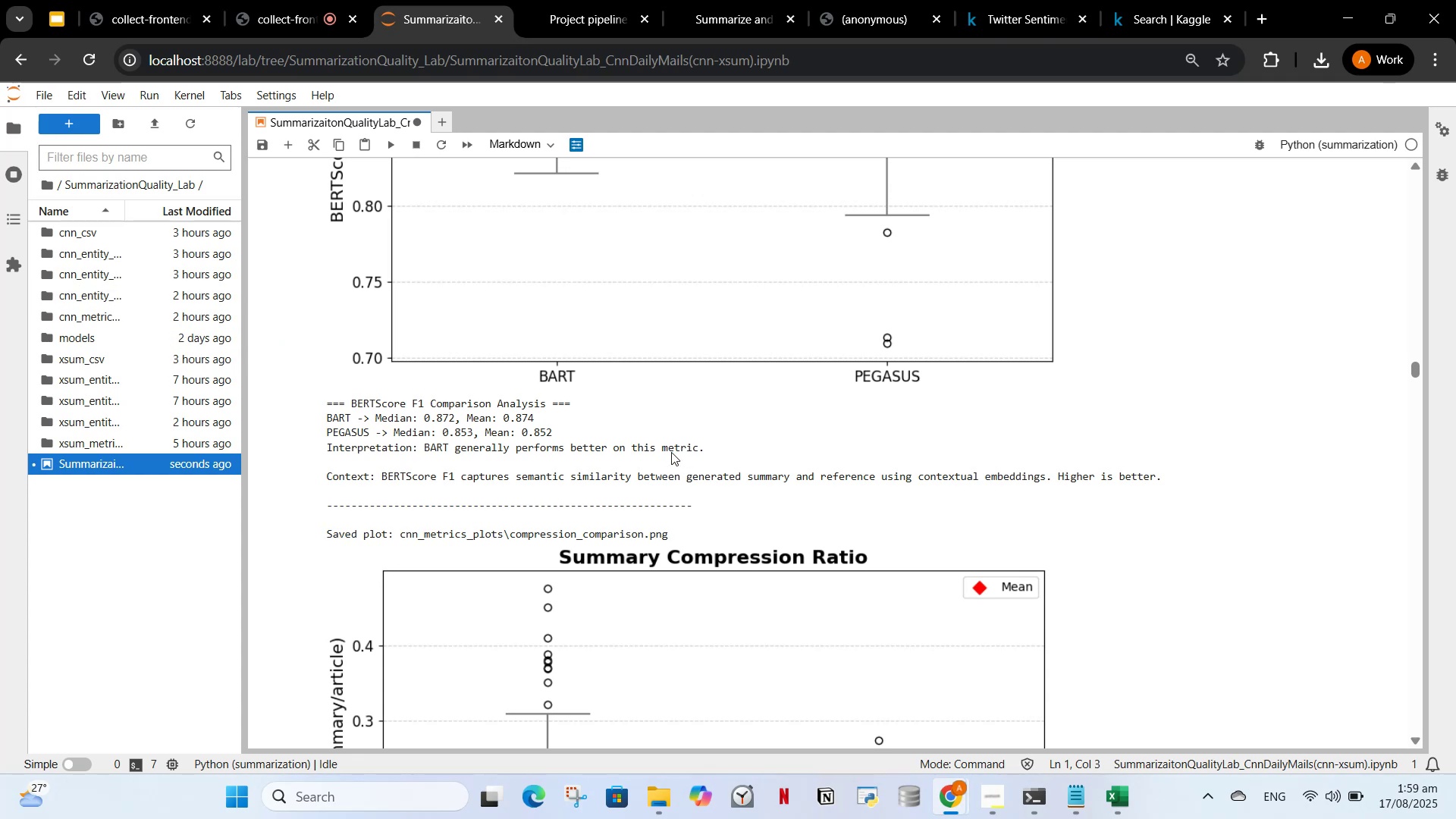 
scroll: coordinate [674, 488], scroll_direction: down, amount: 15.0
 